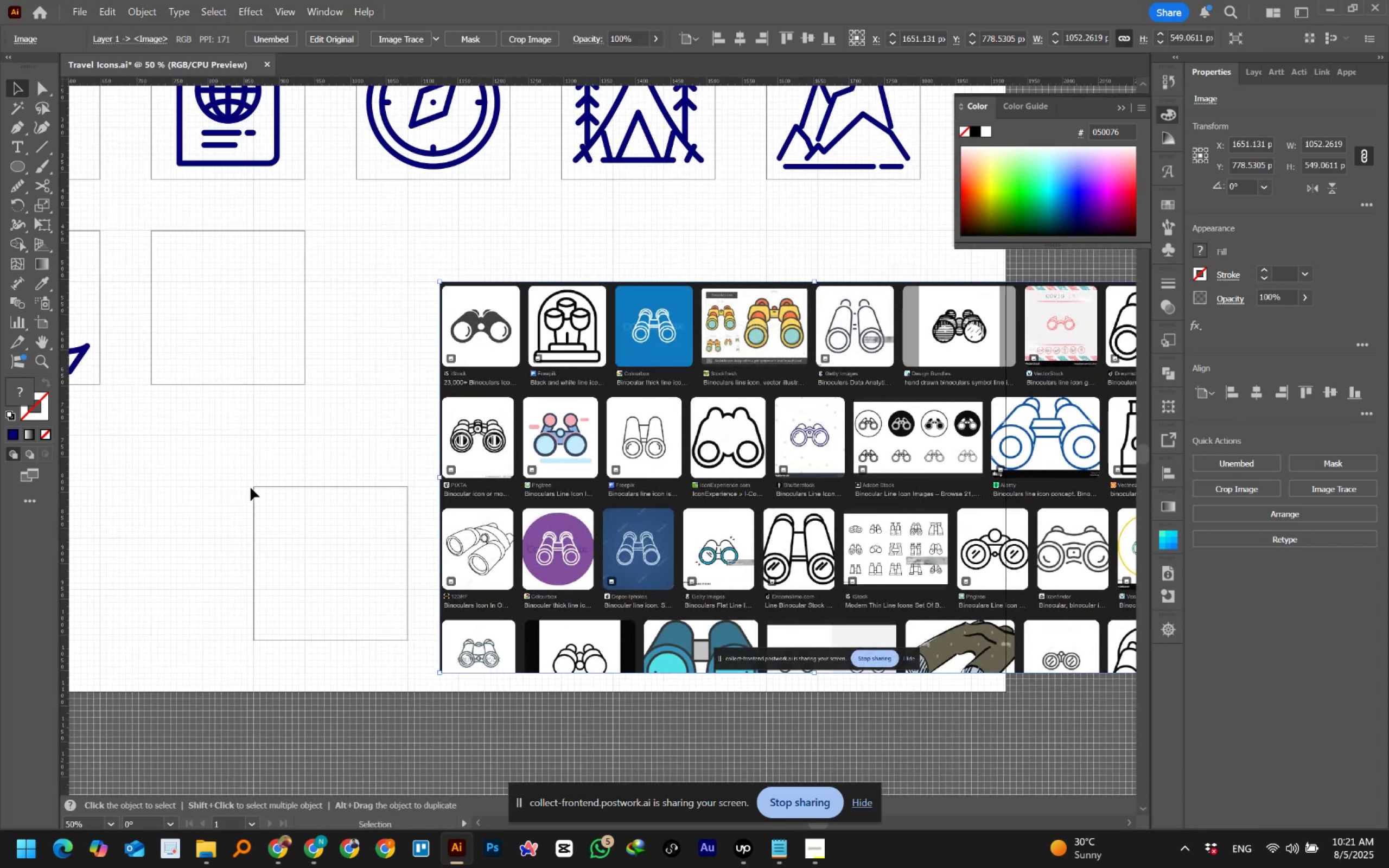 
wait(8.86)
 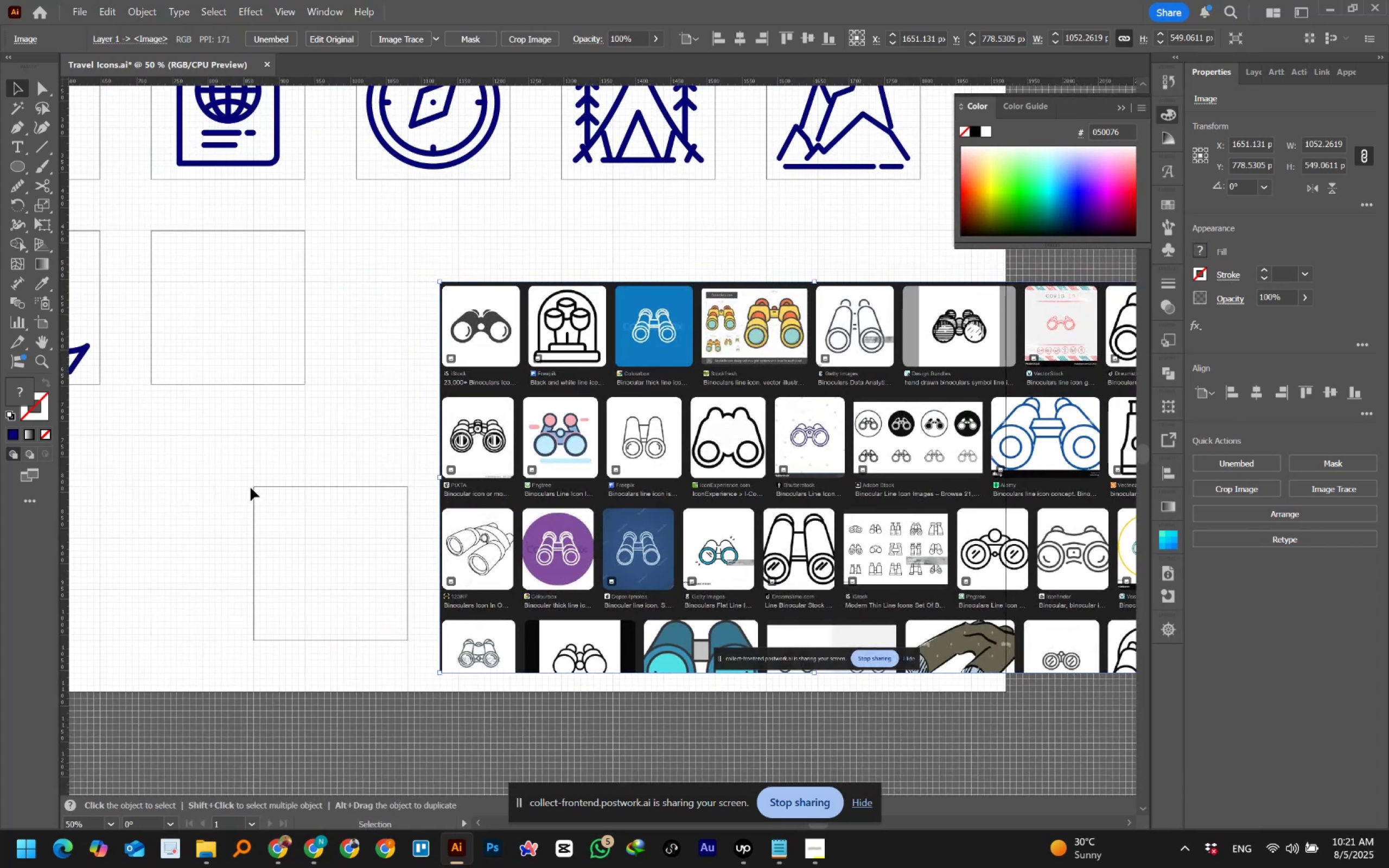 
left_click([20, 169])
 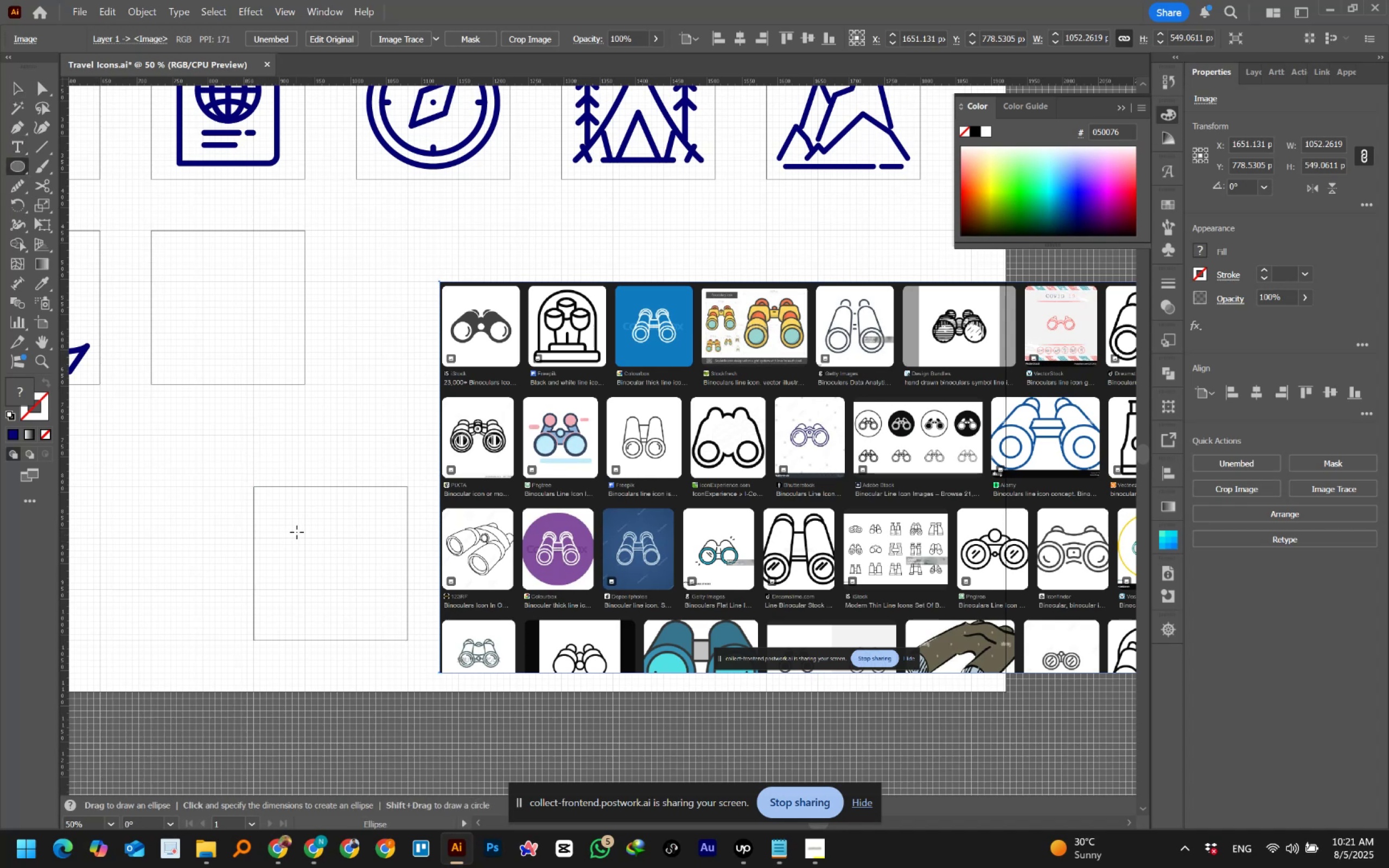 
hold_key(key=ShiftLeft, duration=4.88)
 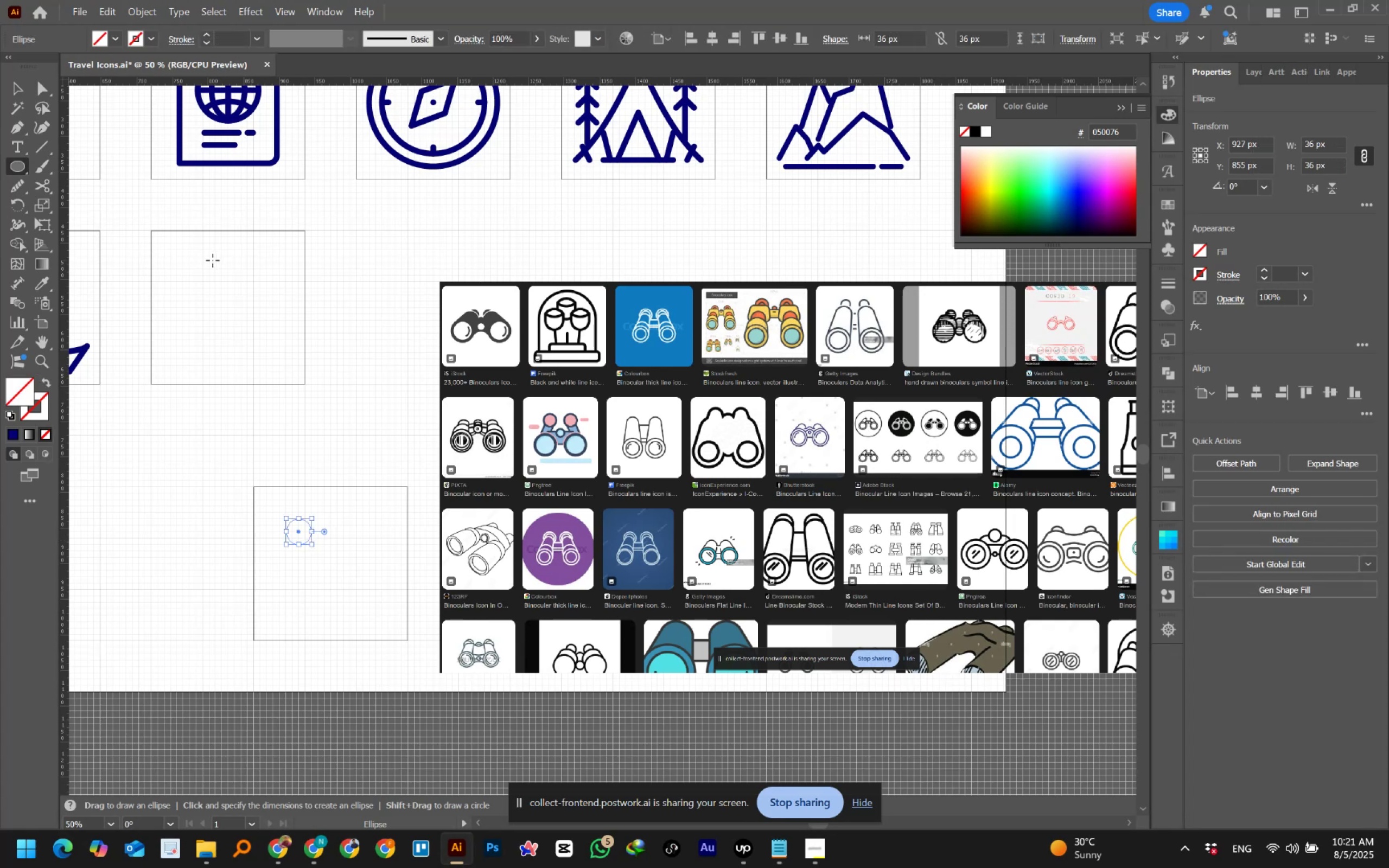 
hold_key(key=AltLeft, duration=1.52)
 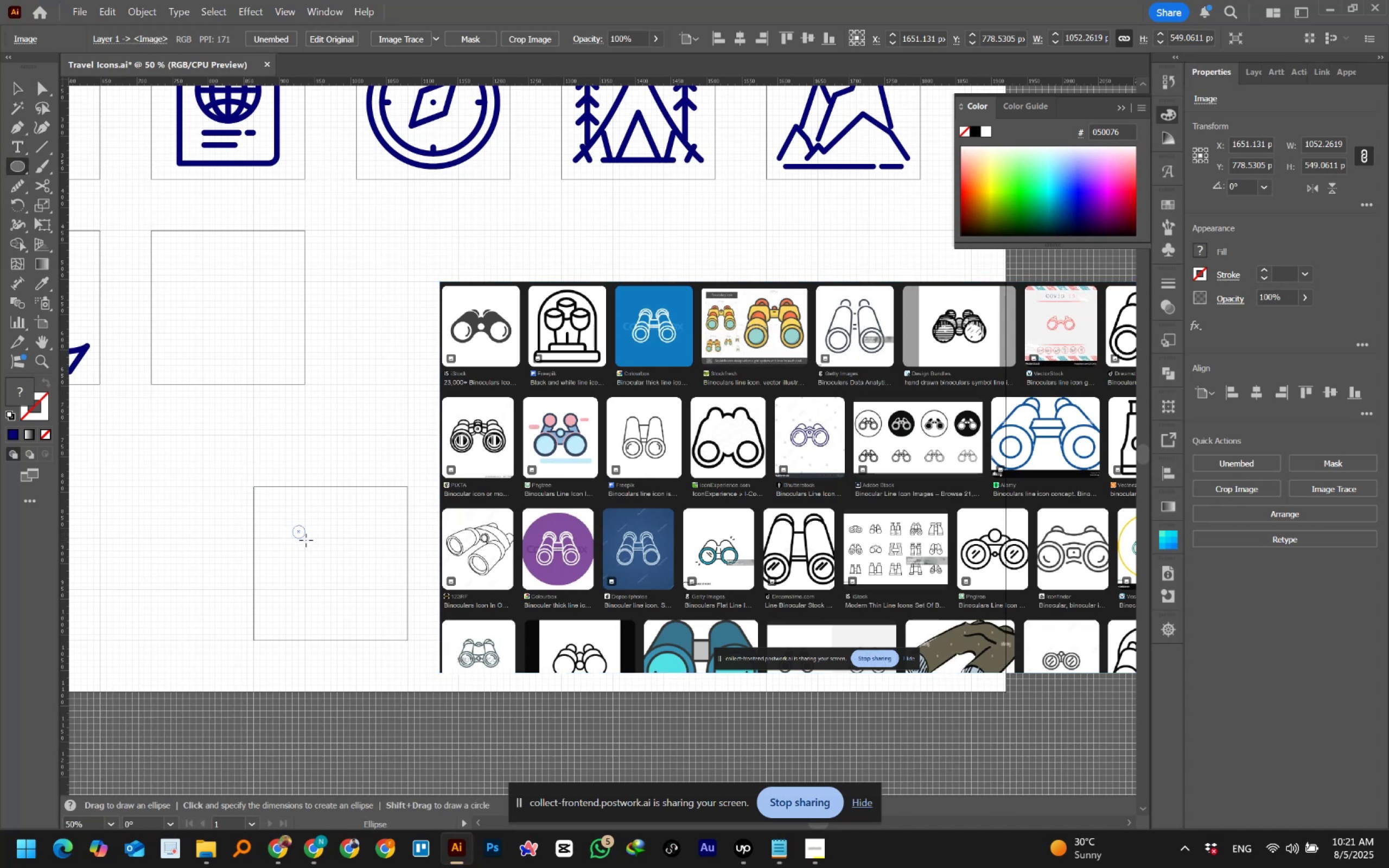 
hold_key(key=AltLeft, duration=1.53)
 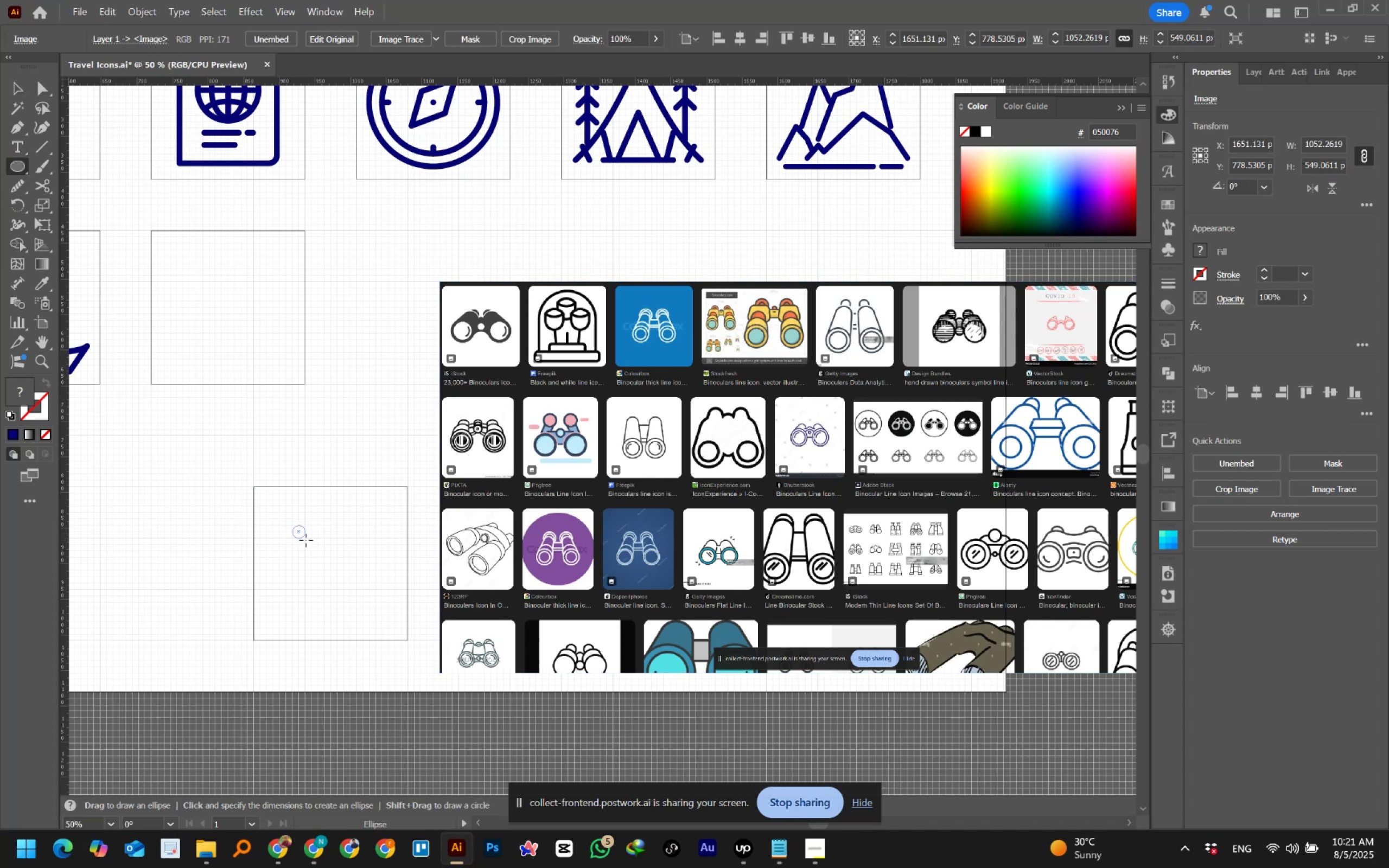 
hold_key(key=AltLeft, duration=1.52)
 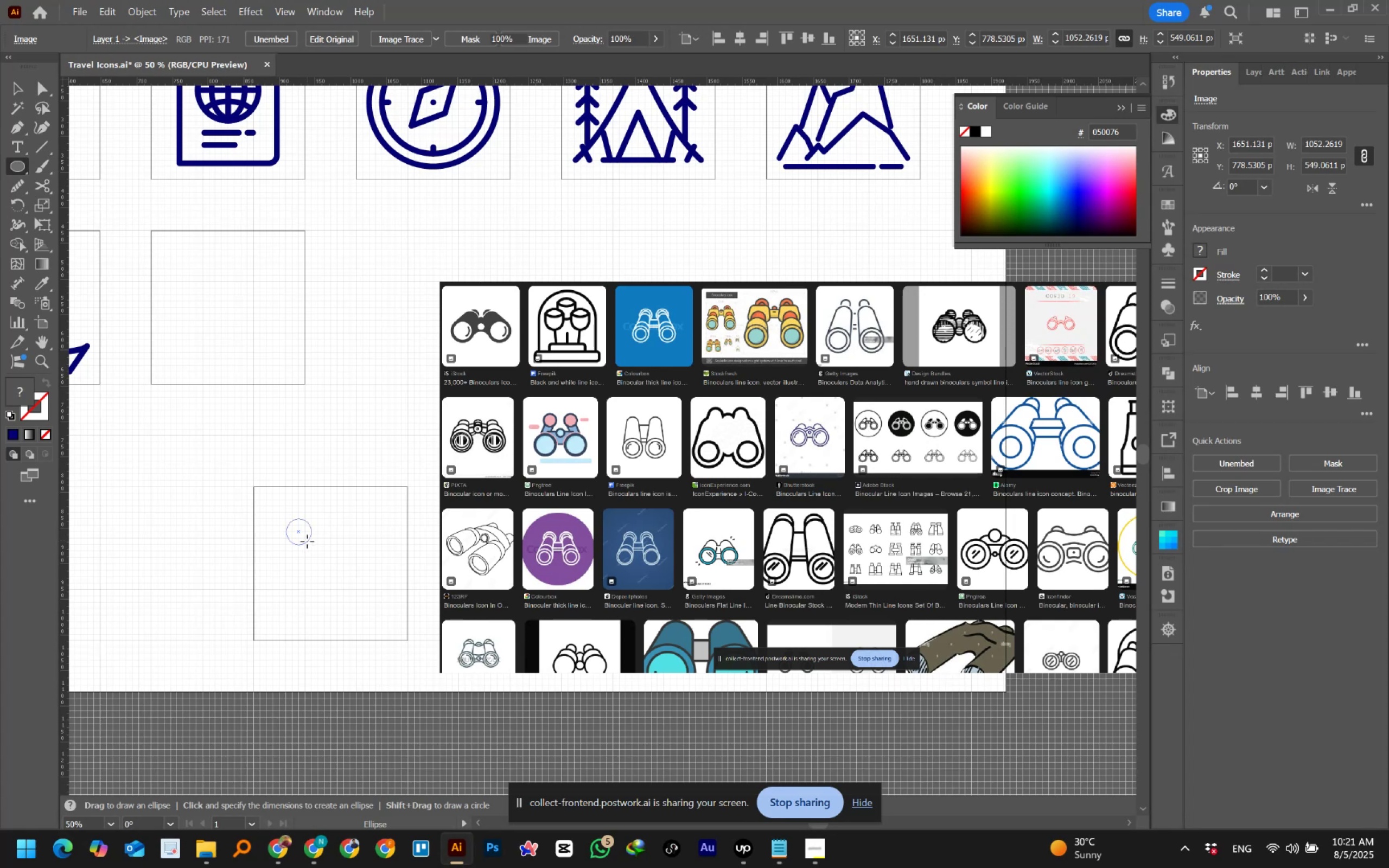 
key(Alt+Shift+AltLeft)
 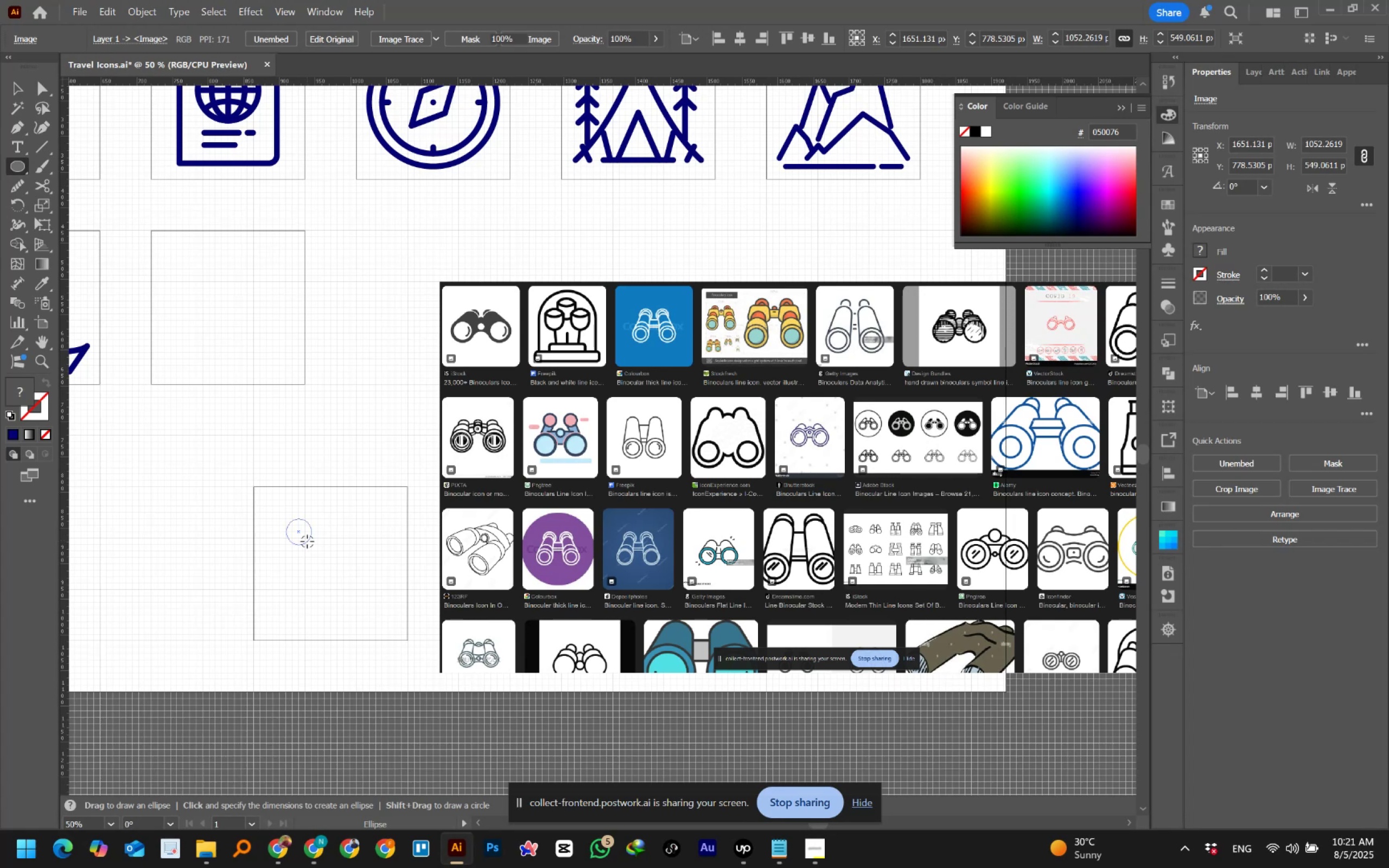 
key(Alt+Shift+AltLeft)
 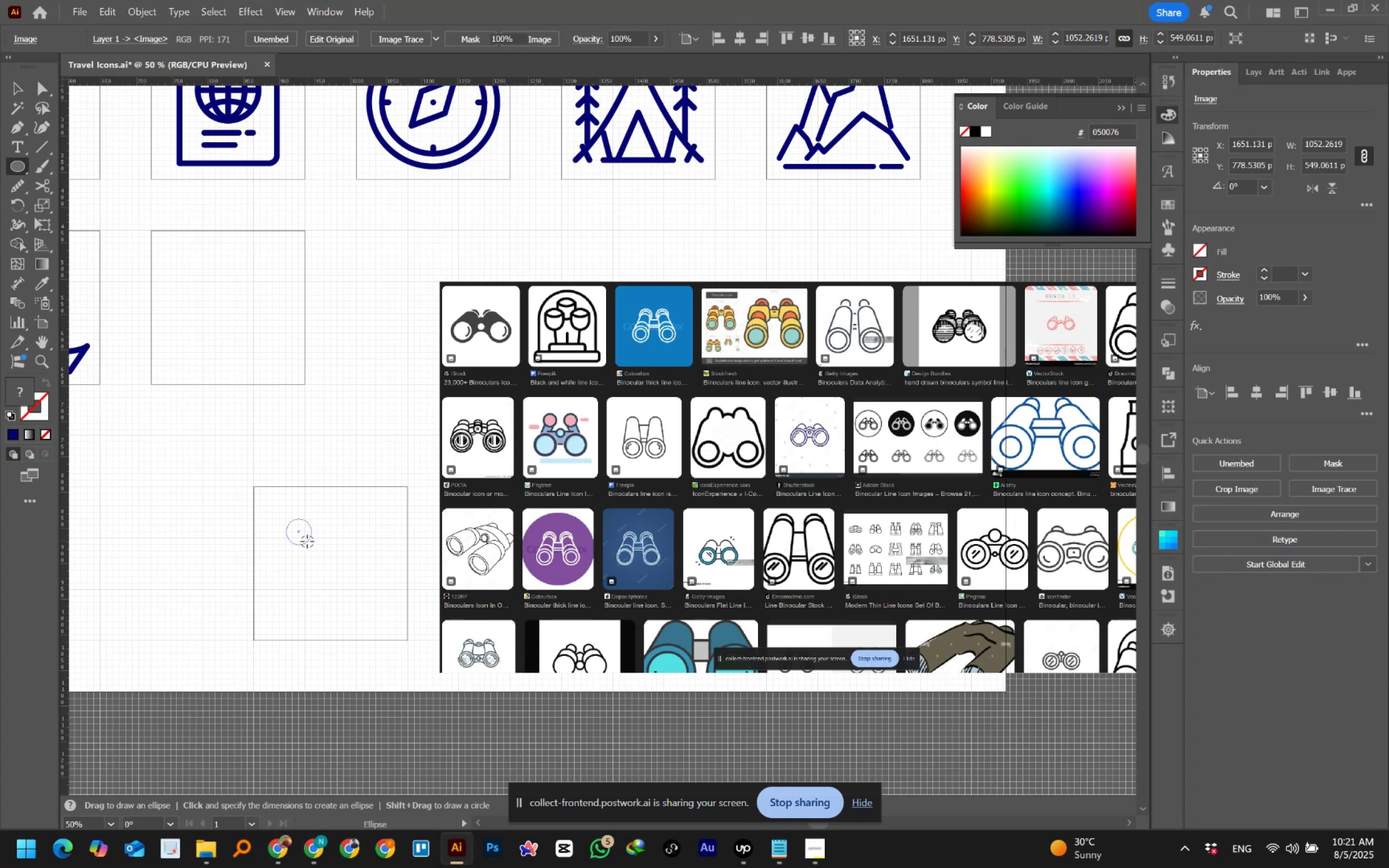 
key(Alt+Shift+AltLeft)
 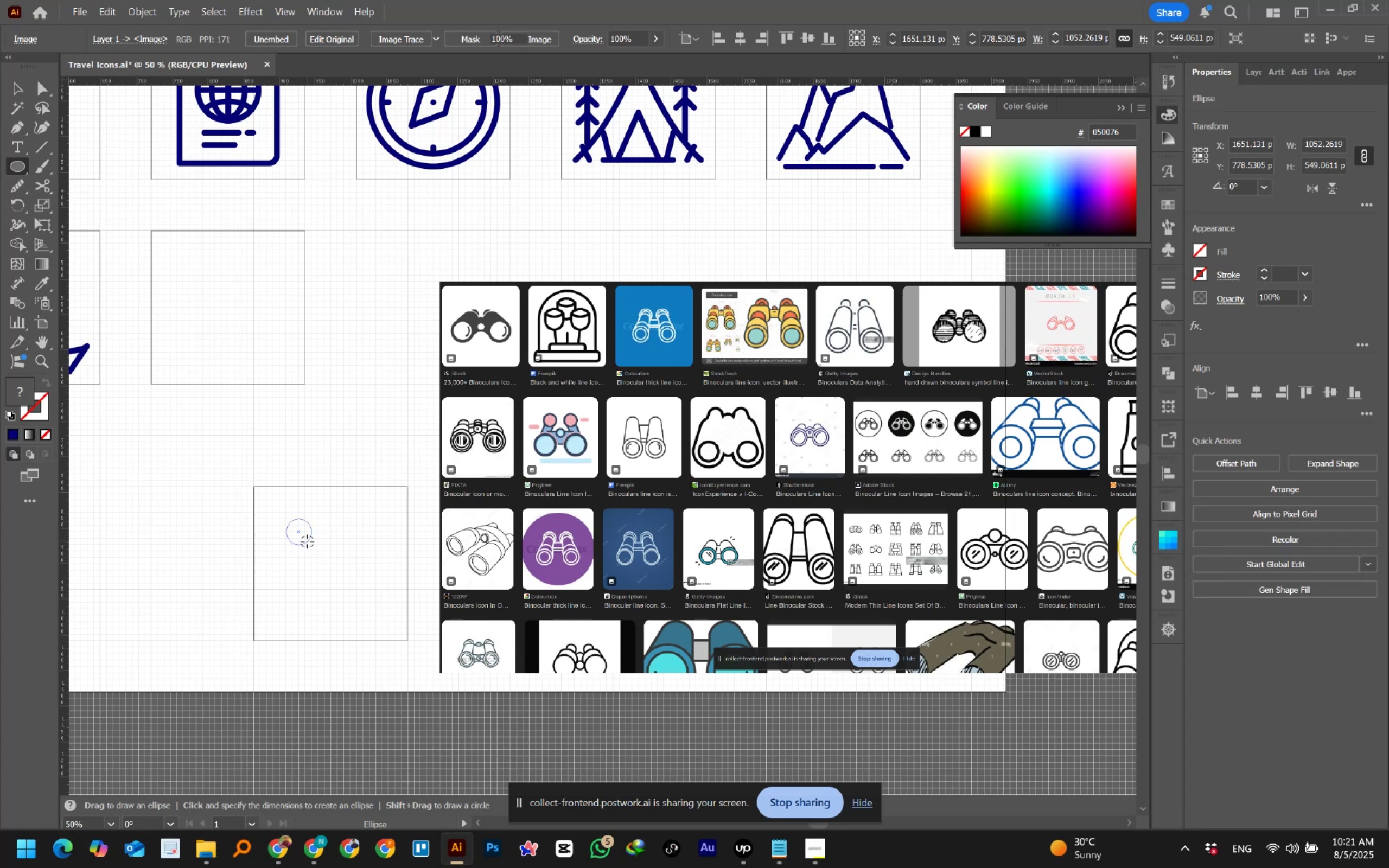 
key(Alt+Shift+AltLeft)
 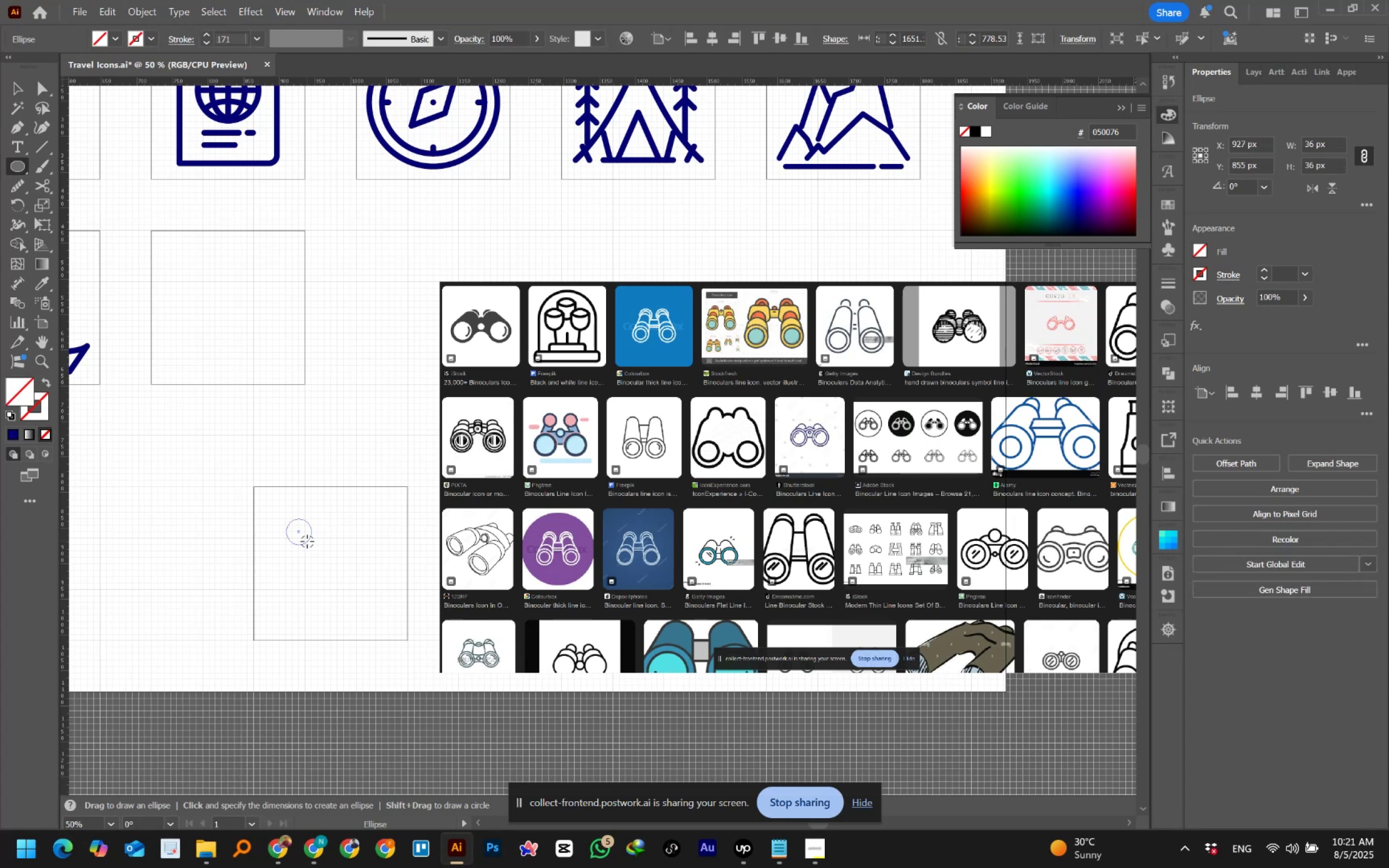 
key(Alt+Shift+AltLeft)
 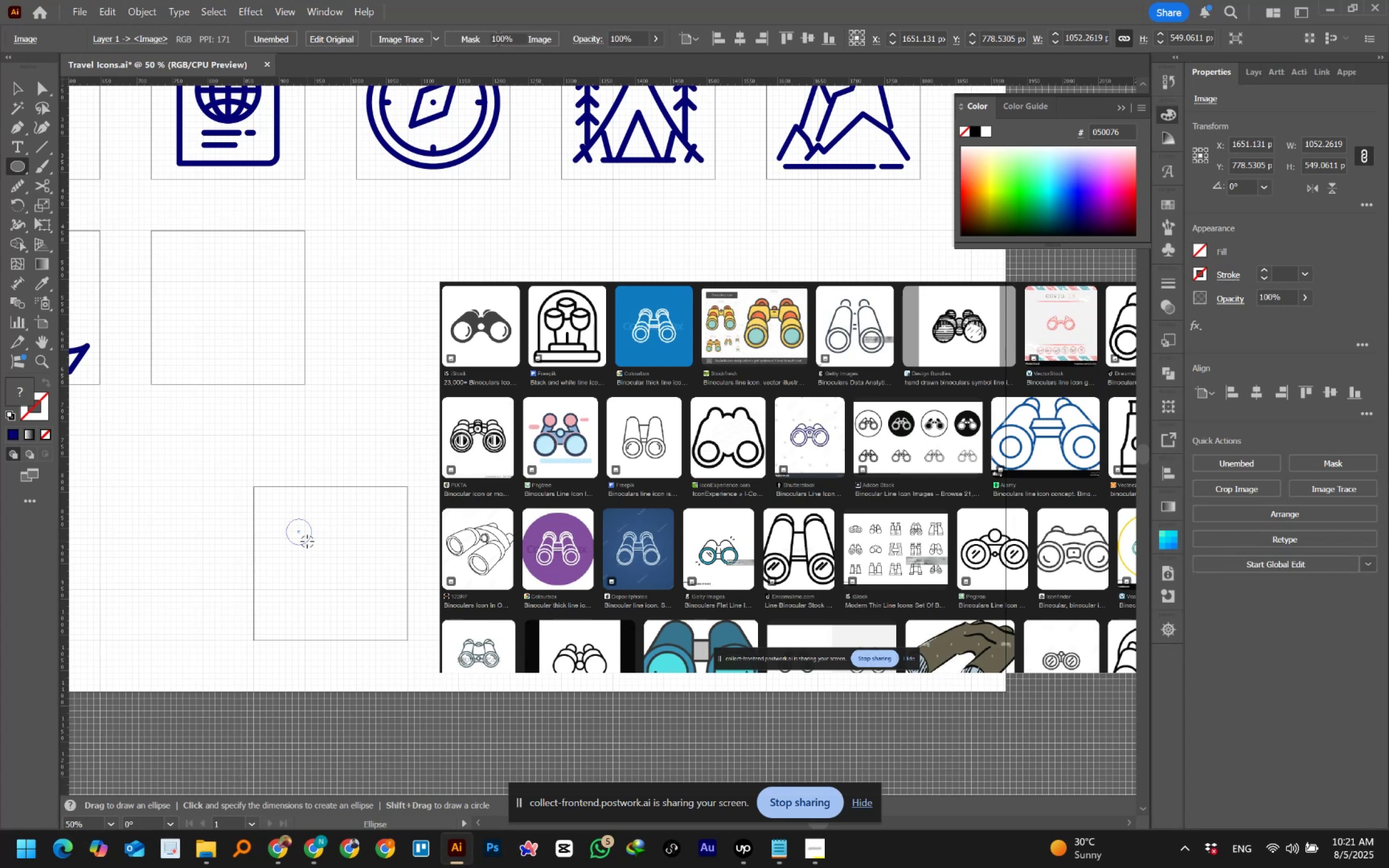 
key(Alt+Shift+AltLeft)
 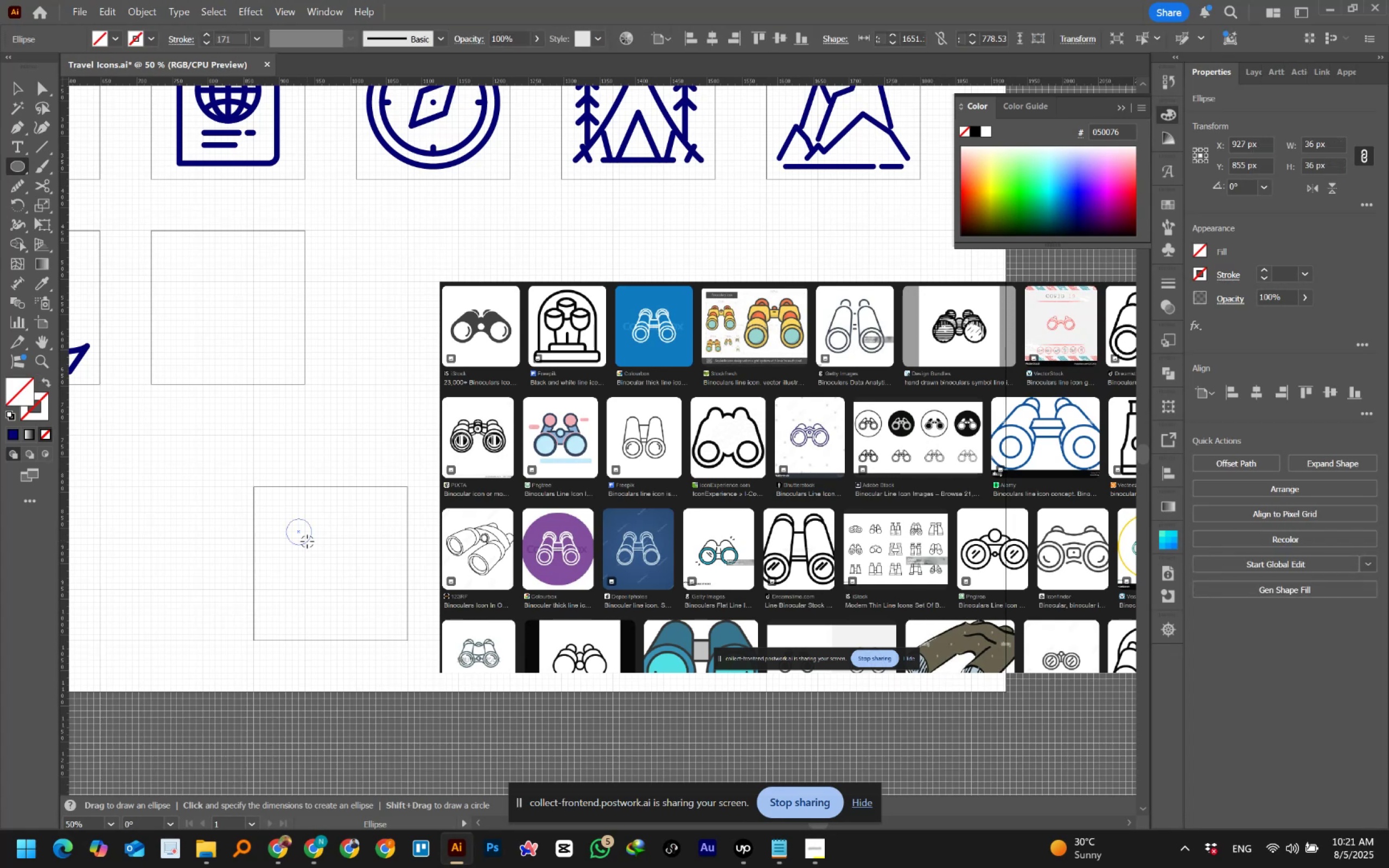 
key(Alt+Shift+AltLeft)
 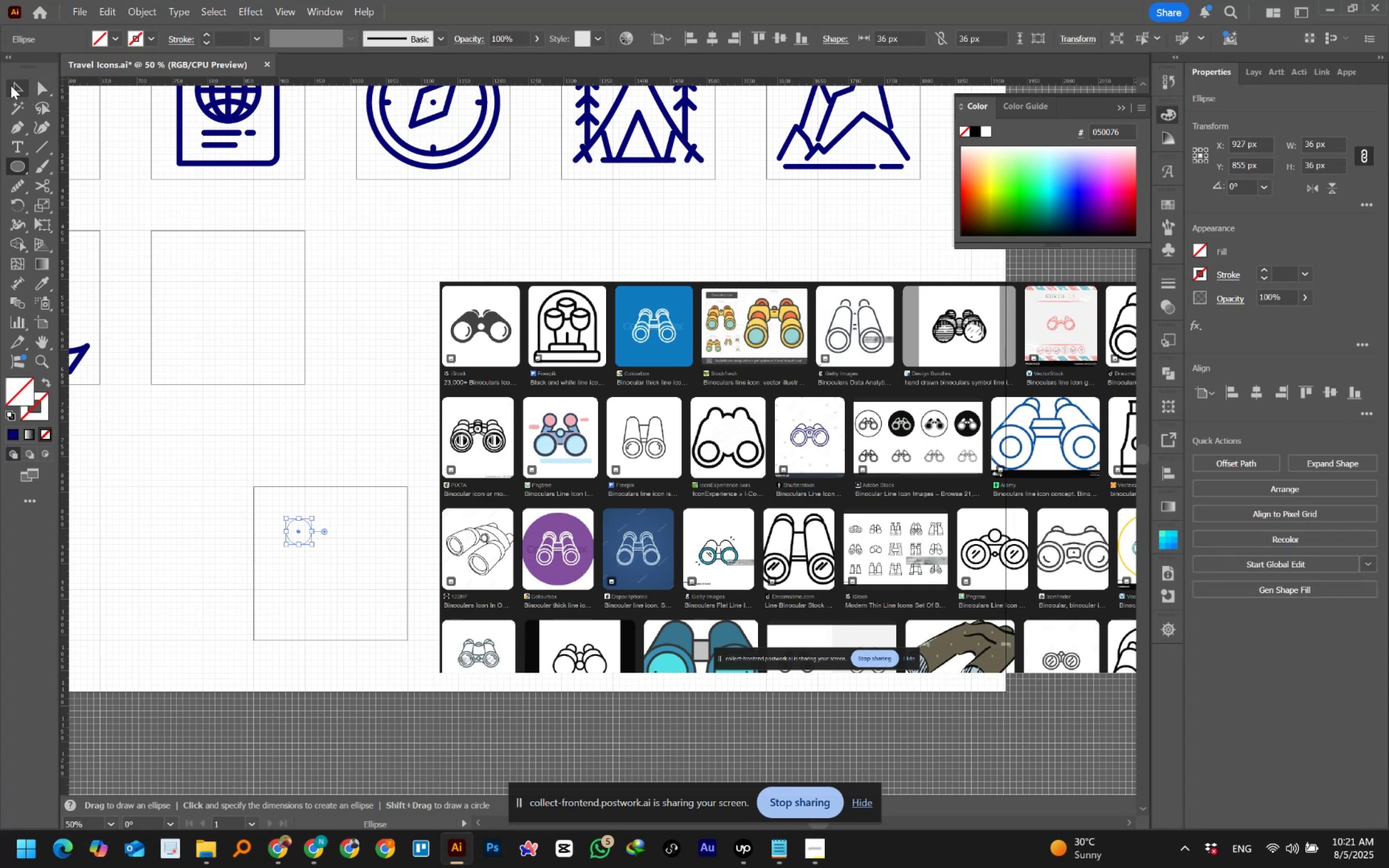 
left_click([14, 89])
 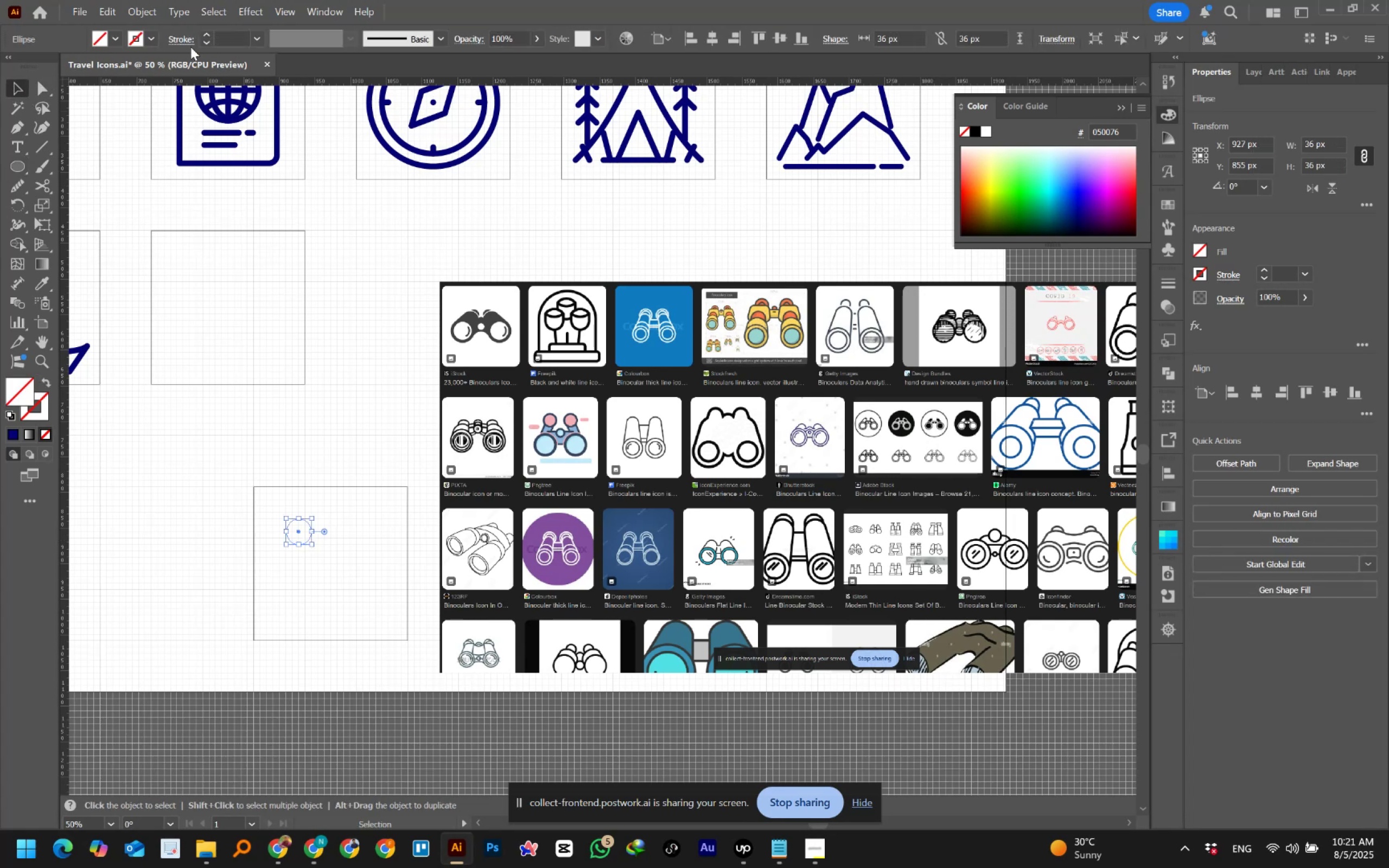 
hold_key(key=ShiftLeft, duration=1.1)
left_click([207, 34])
 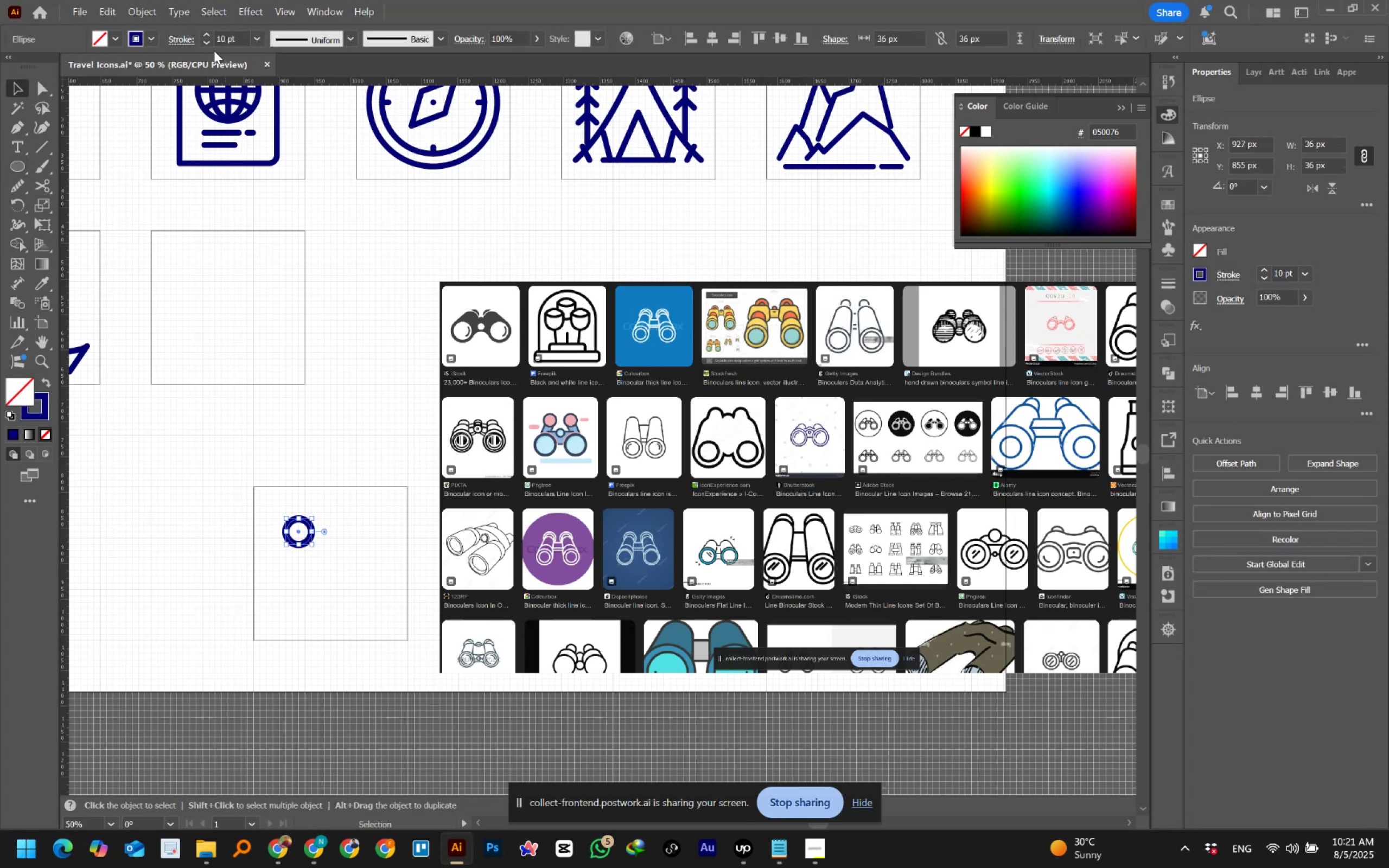 
double_click([208, 42])
 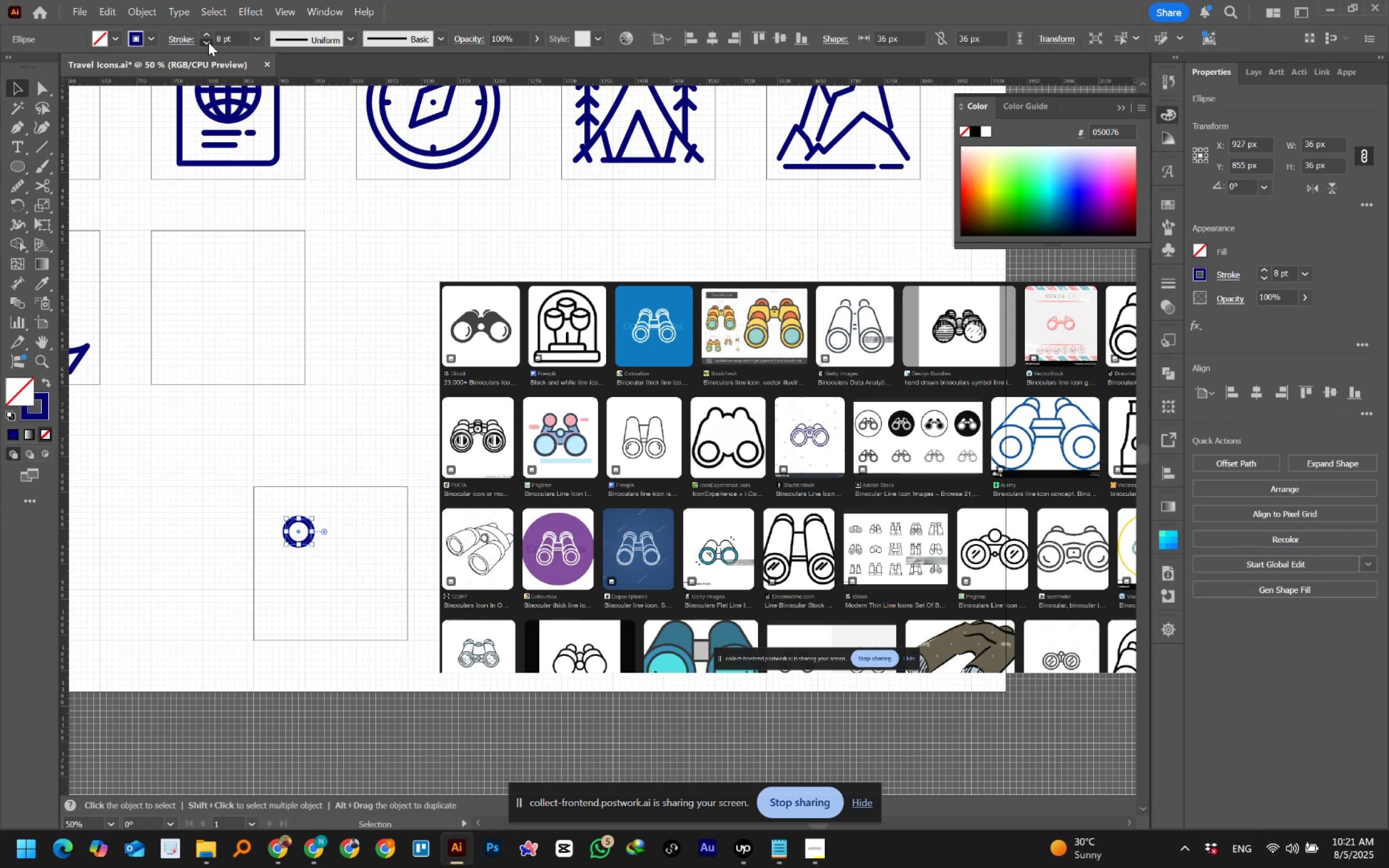 
triple_click([208, 42])
 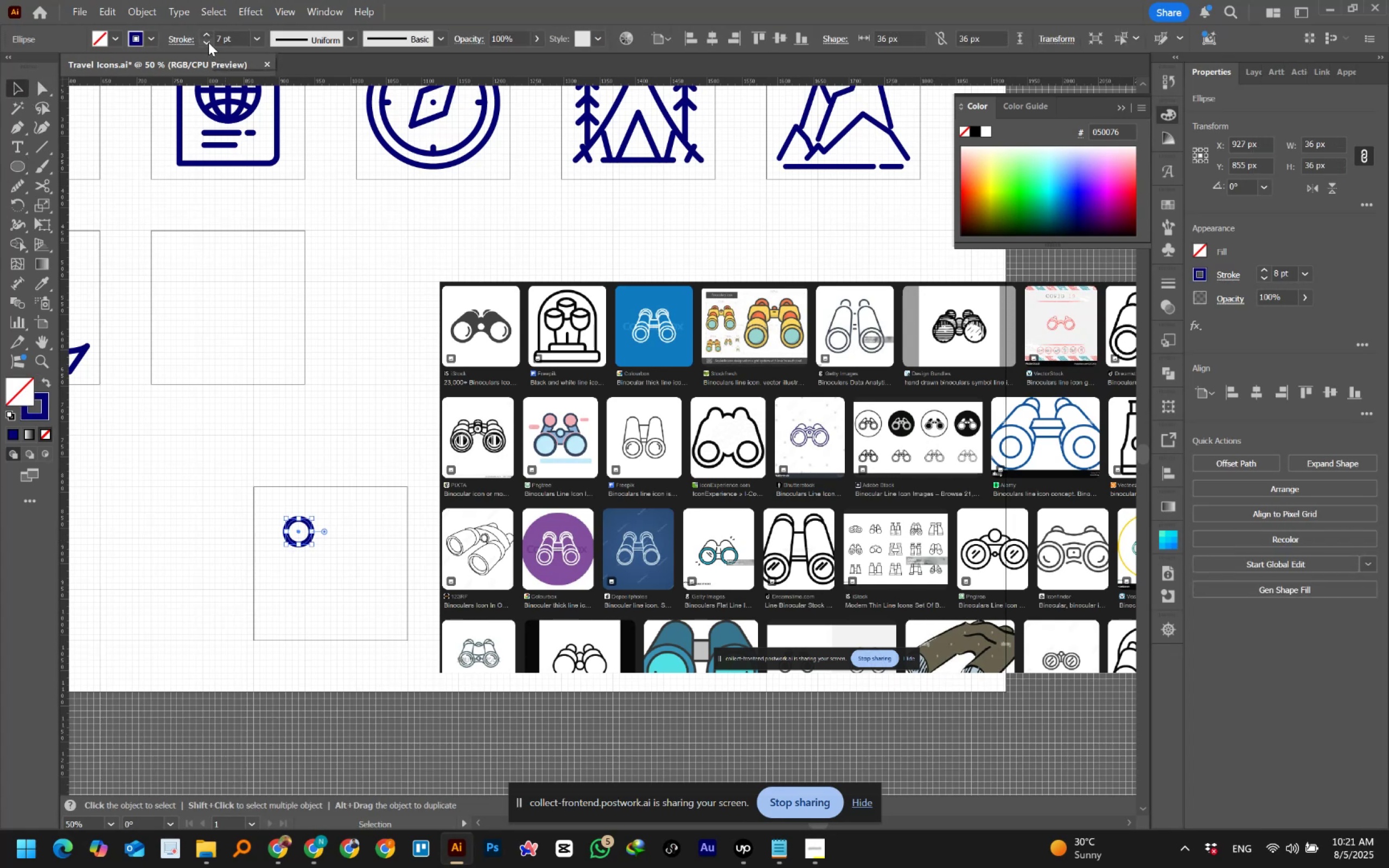 
triple_click([208, 42])
 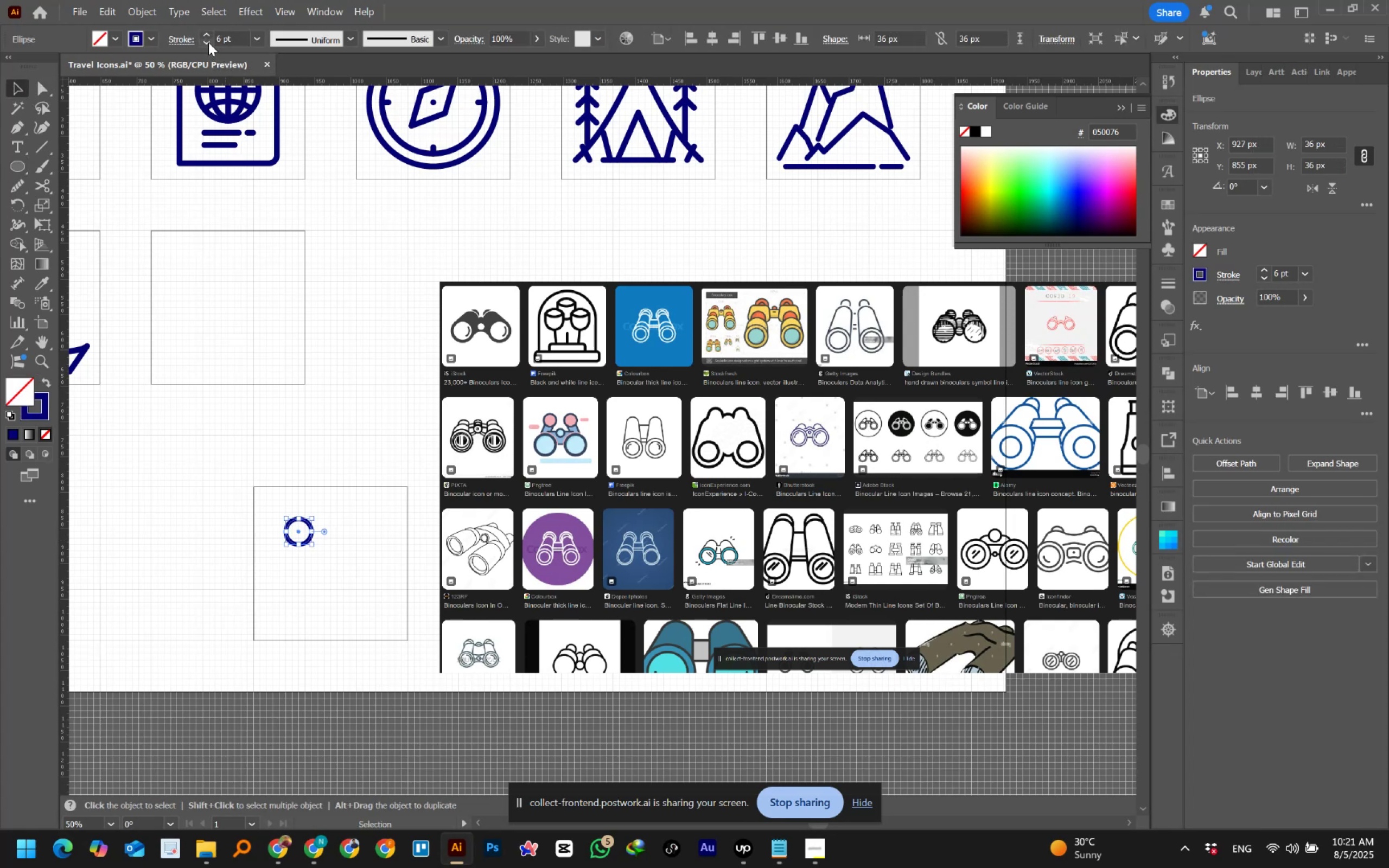 
left_click([208, 42])
 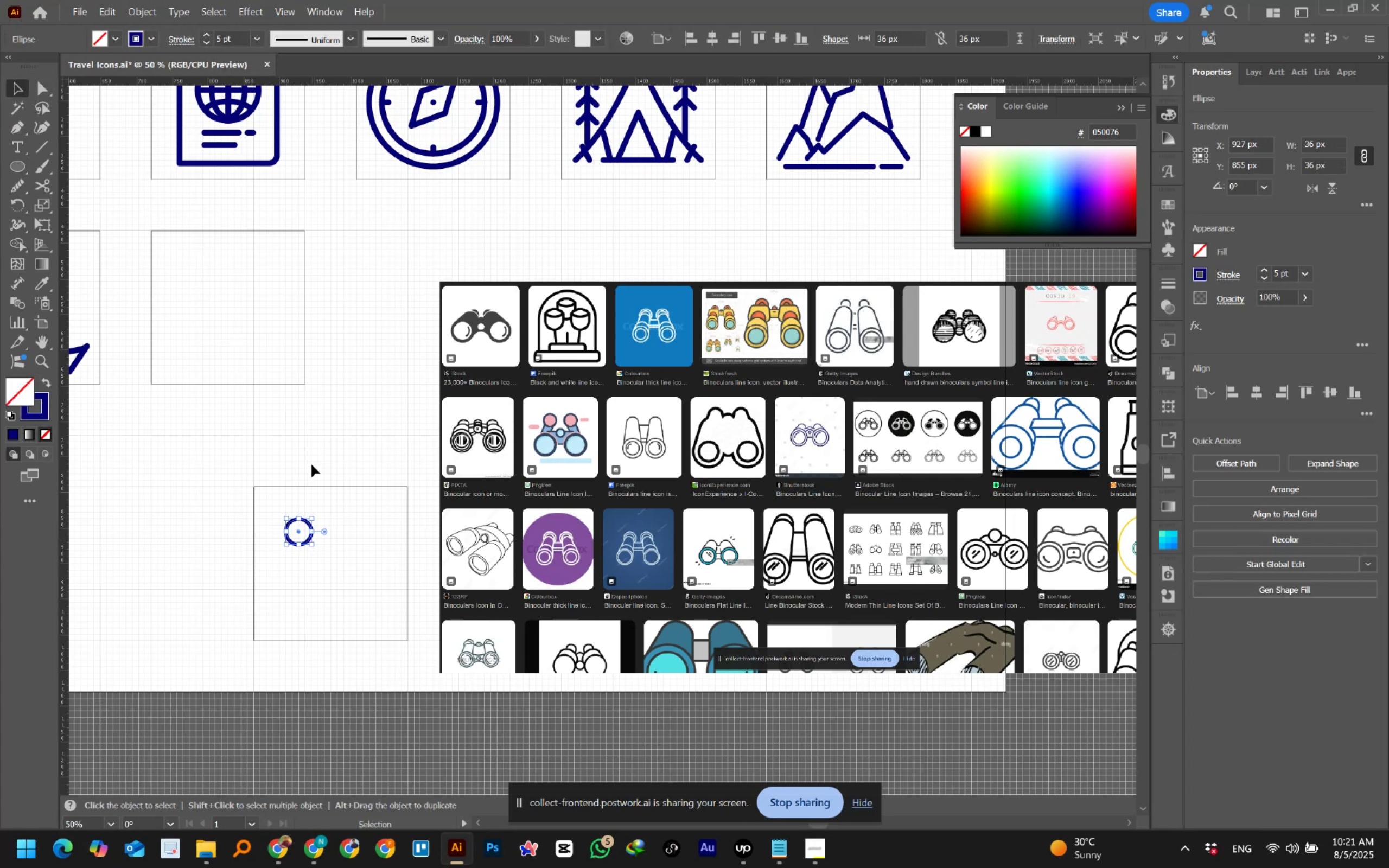 
left_click([313, 525])
 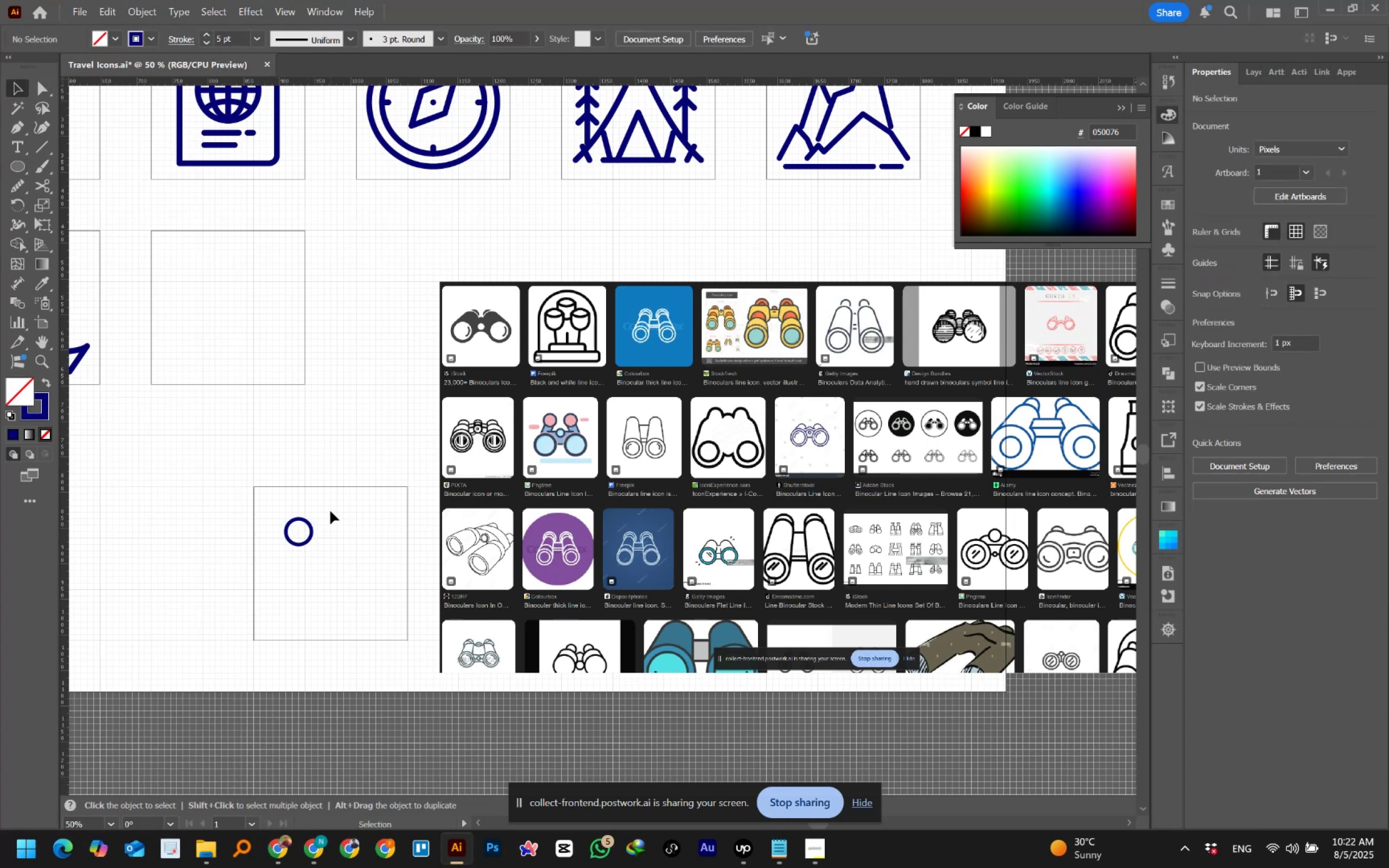 
double_click([330, 511])
 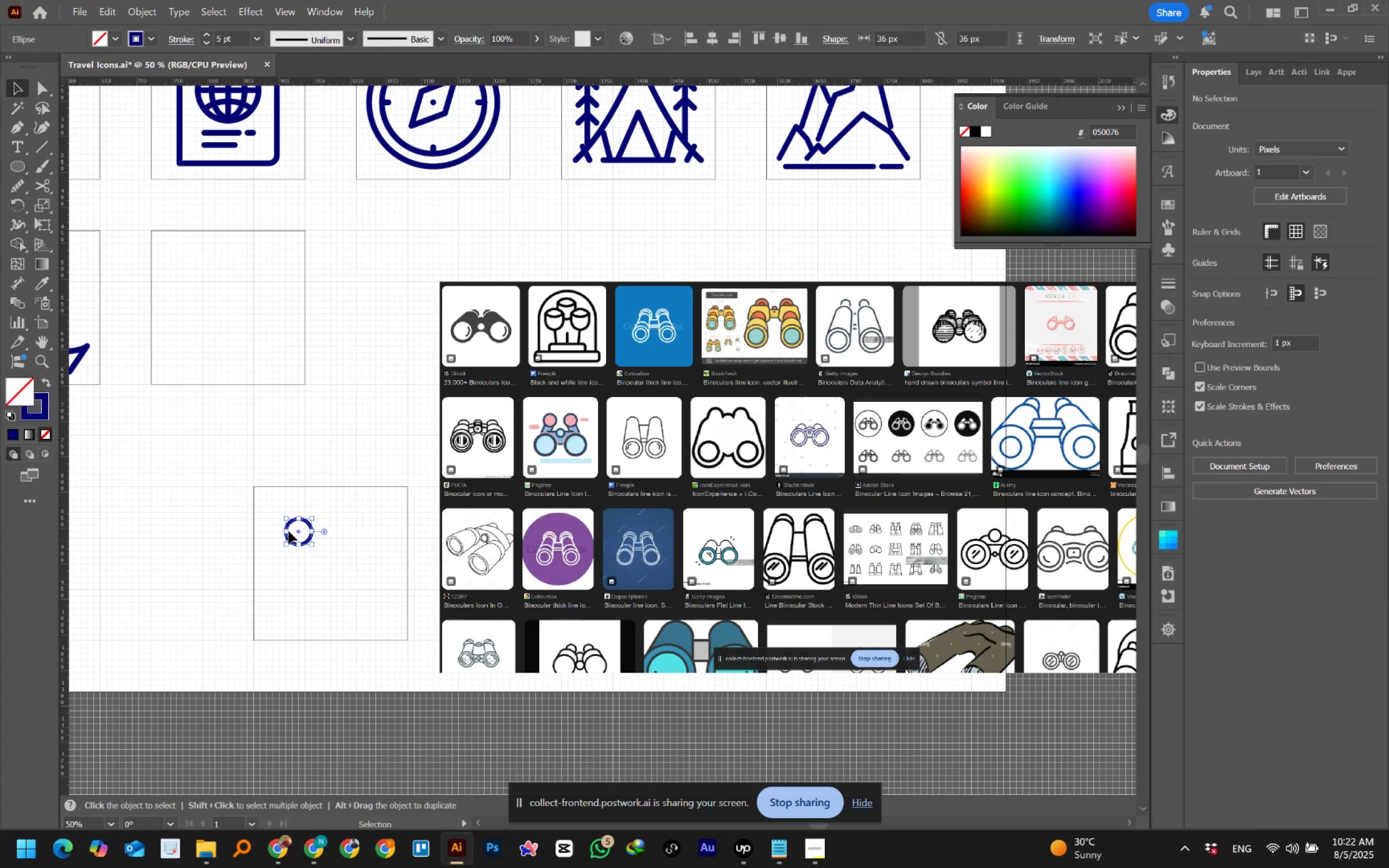 
hold_key(key=AltLeft, duration=0.66)
scroll: coordinate [292, 528], scroll_direction: up, amount: 1.0
 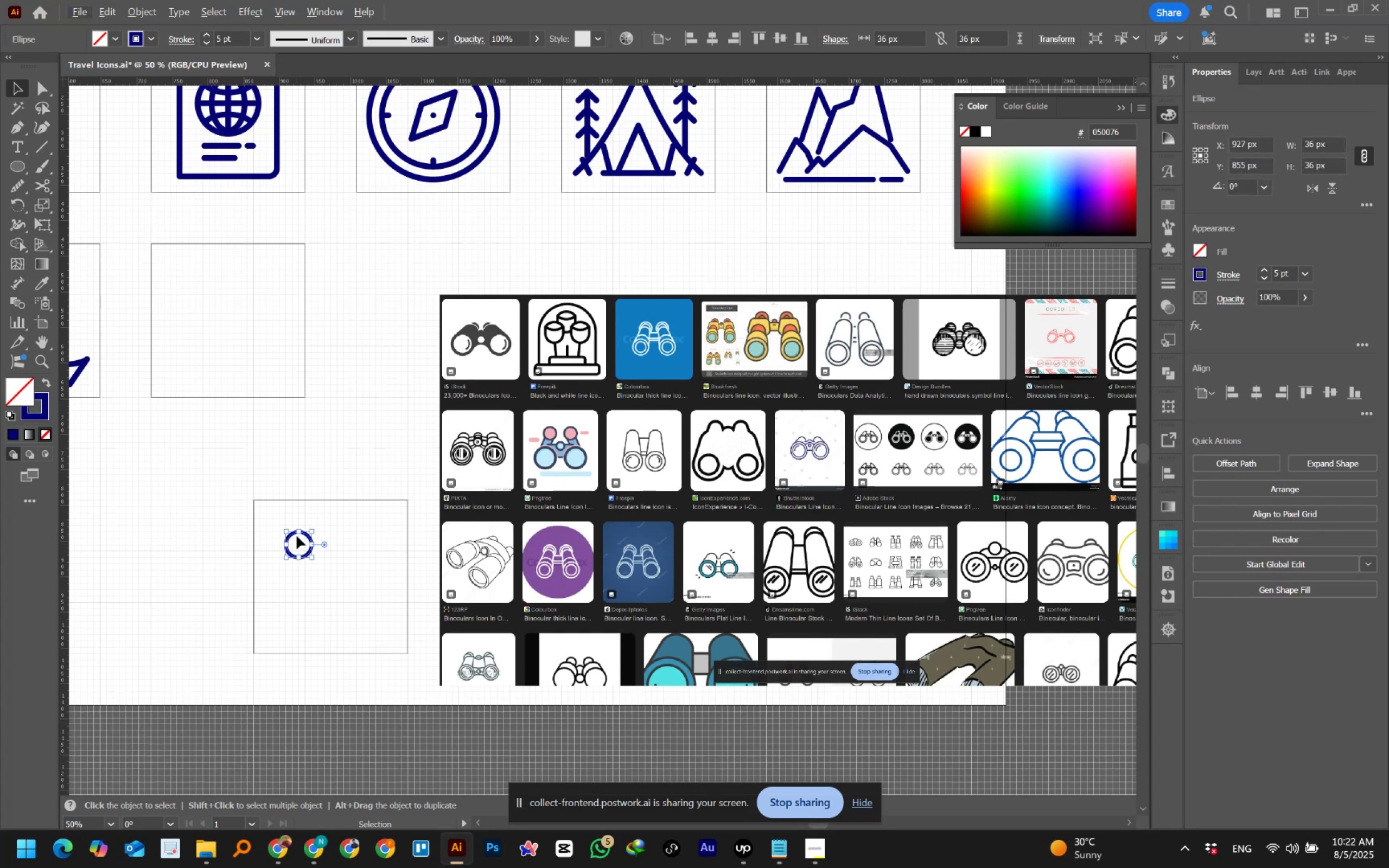 
hold_key(key=AltLeft, duration=0.6)
scroll: coordinate [296, 540], scroll_direction: up, amount: 3.0
 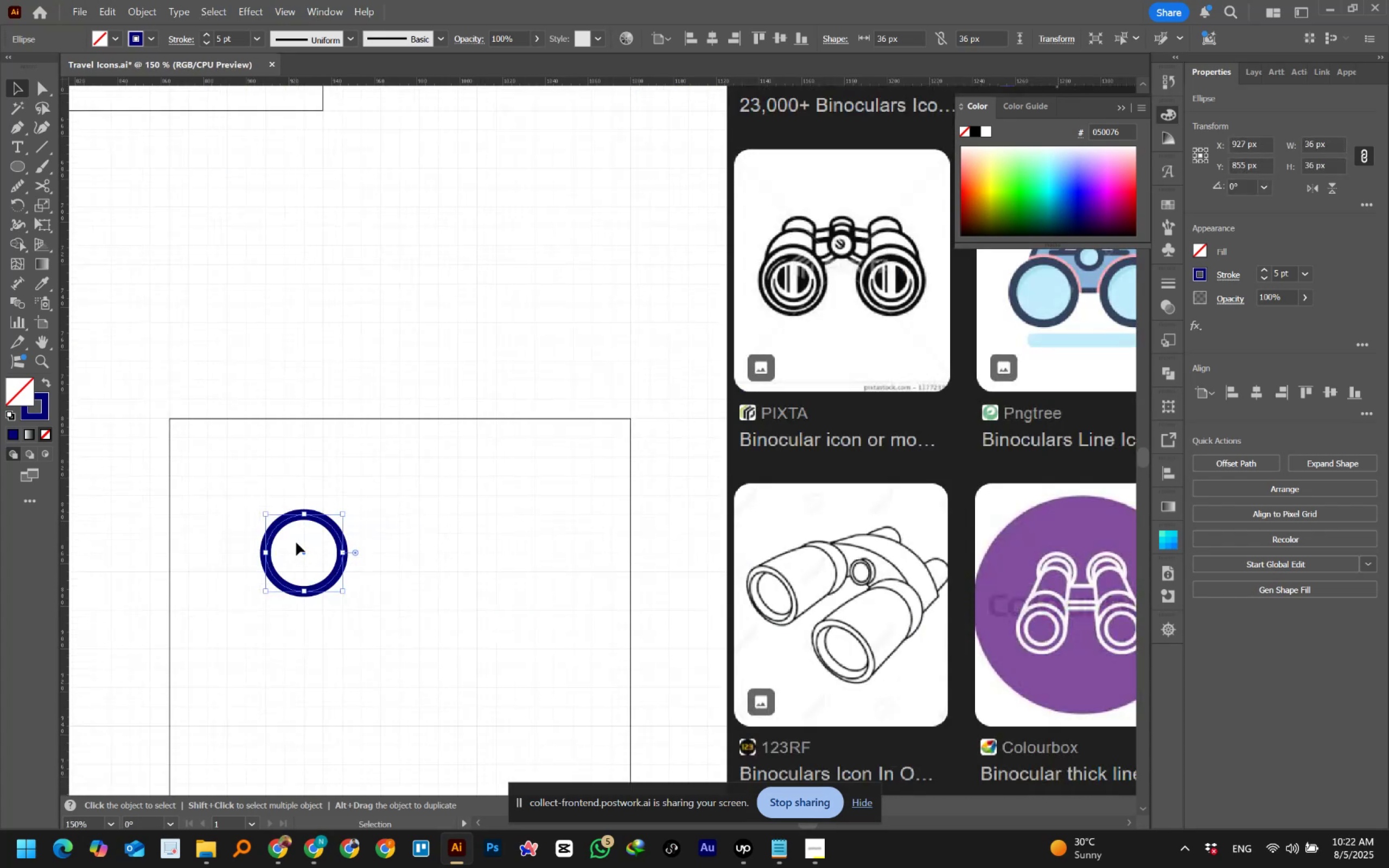 
hold_key(key=ShiftLeft, duration=1.52)
 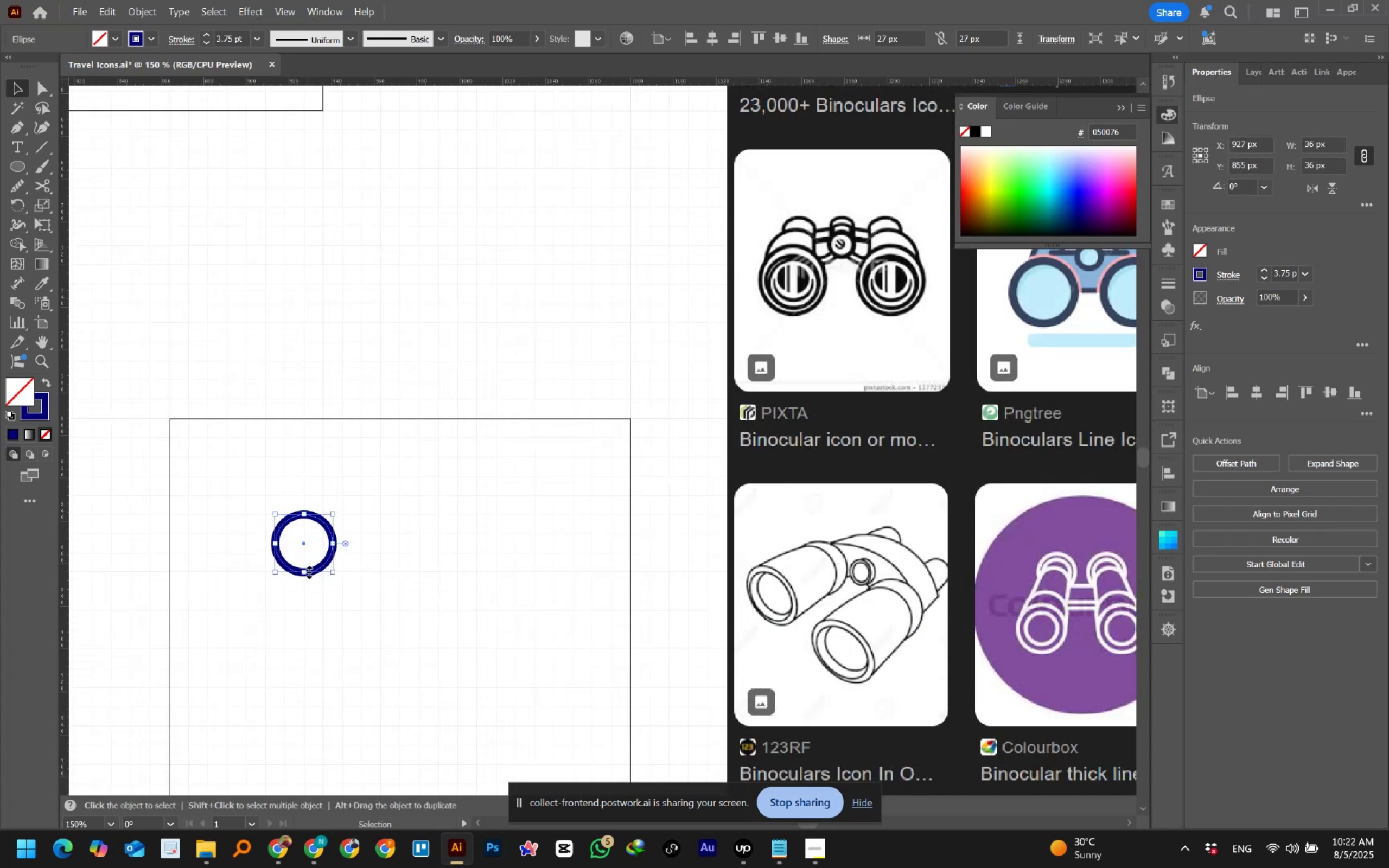 
hold_key(key=AltLeft, duration=0.62)
scroll: coordinate [308, 571], scroll_direction: down, amount: 3.0
 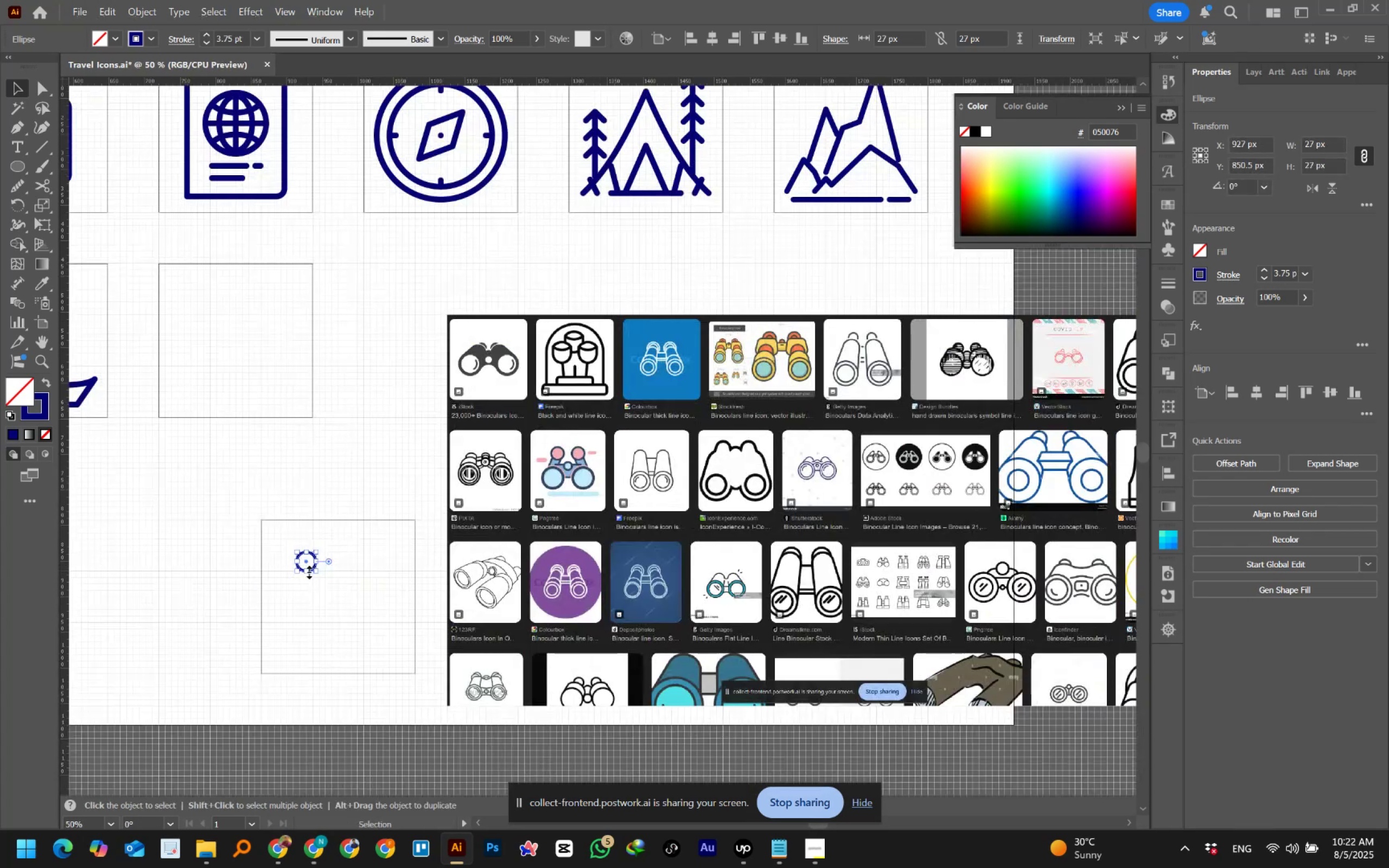 
left_click([348, 544])
 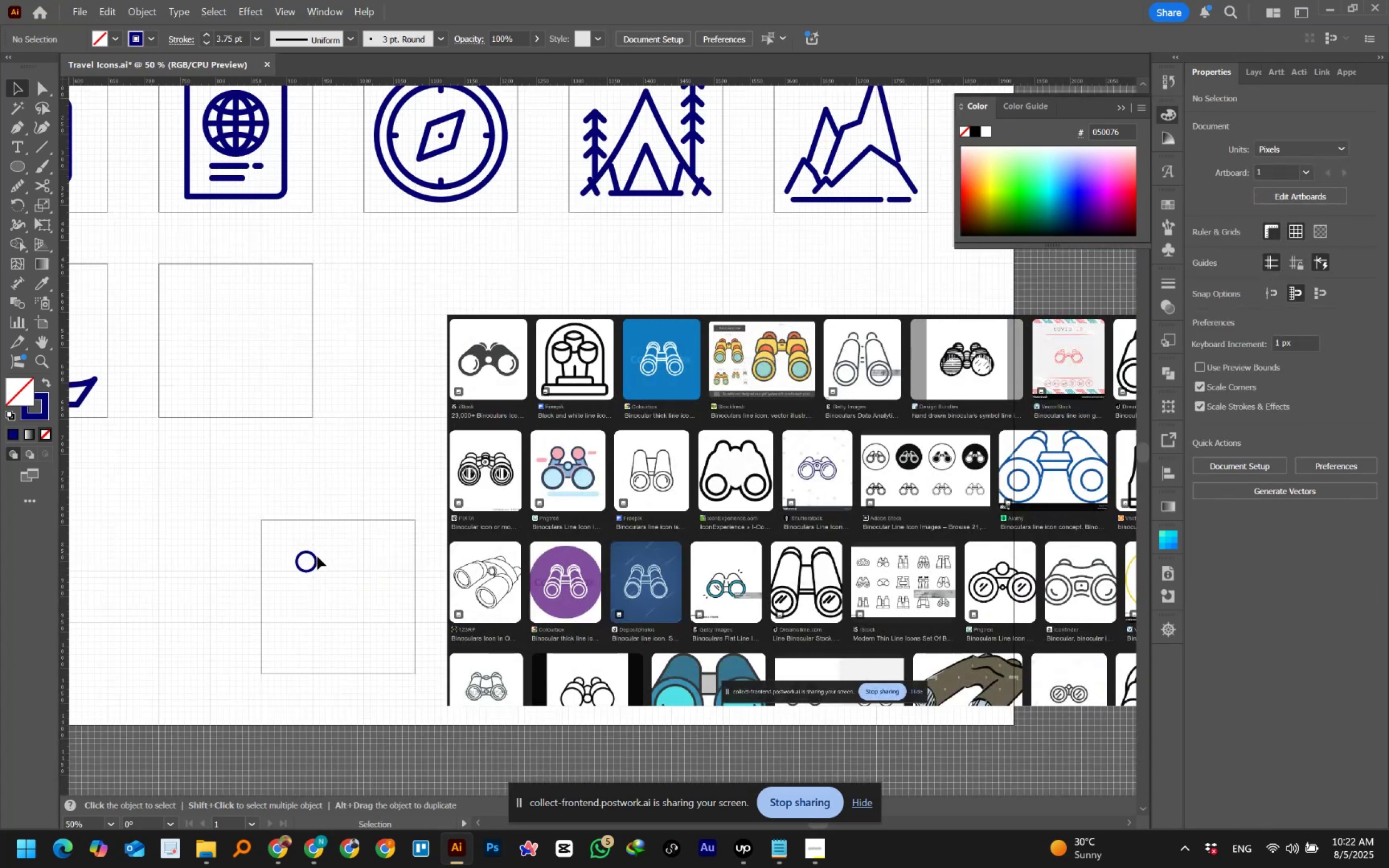 
hold_key(key=AltLeft, duration=5.37)
 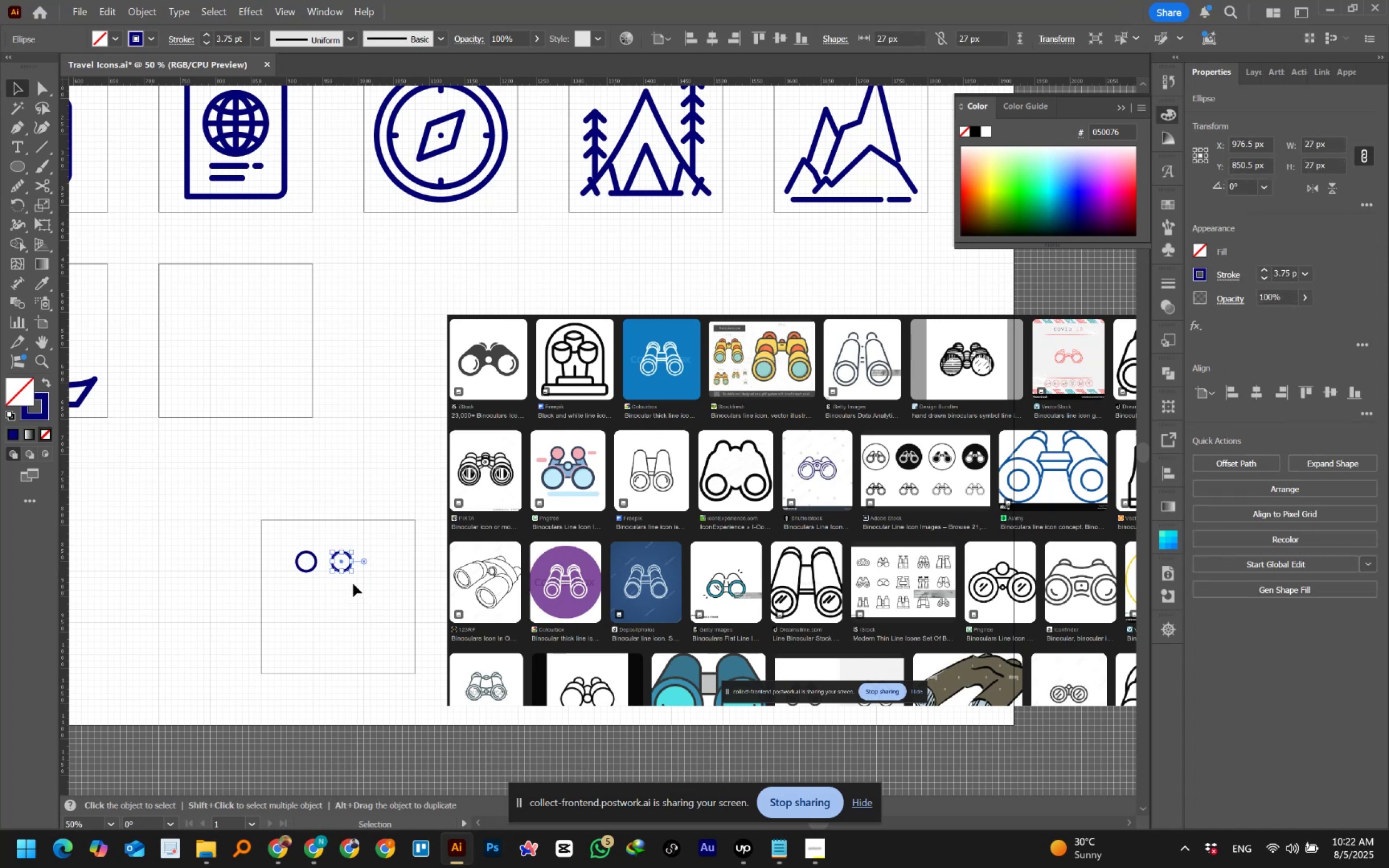 
hold_key(key=ShiftLeft, duration=1.52)
 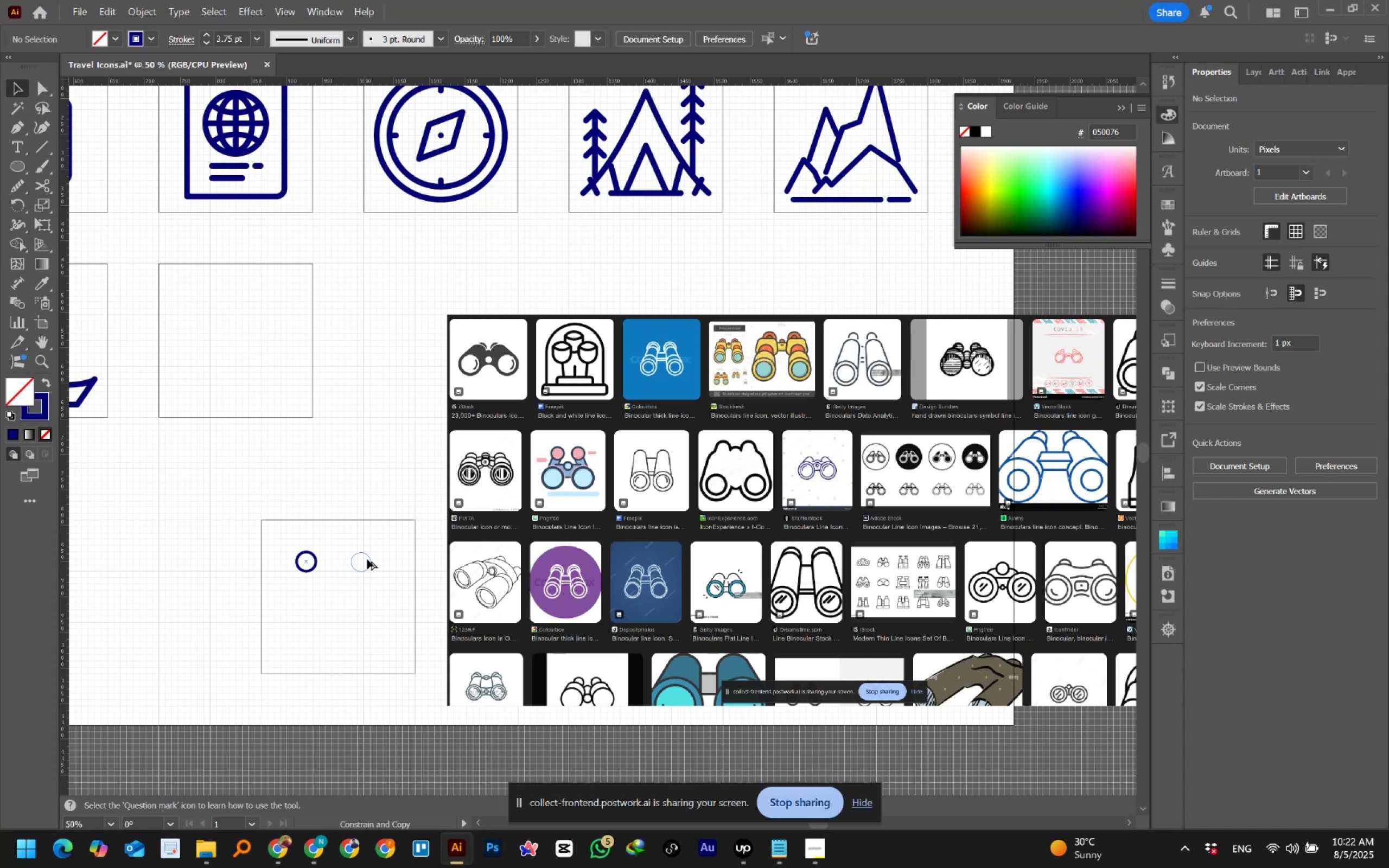 
hold_key(key=ShiftLeft, duration=1.52)
 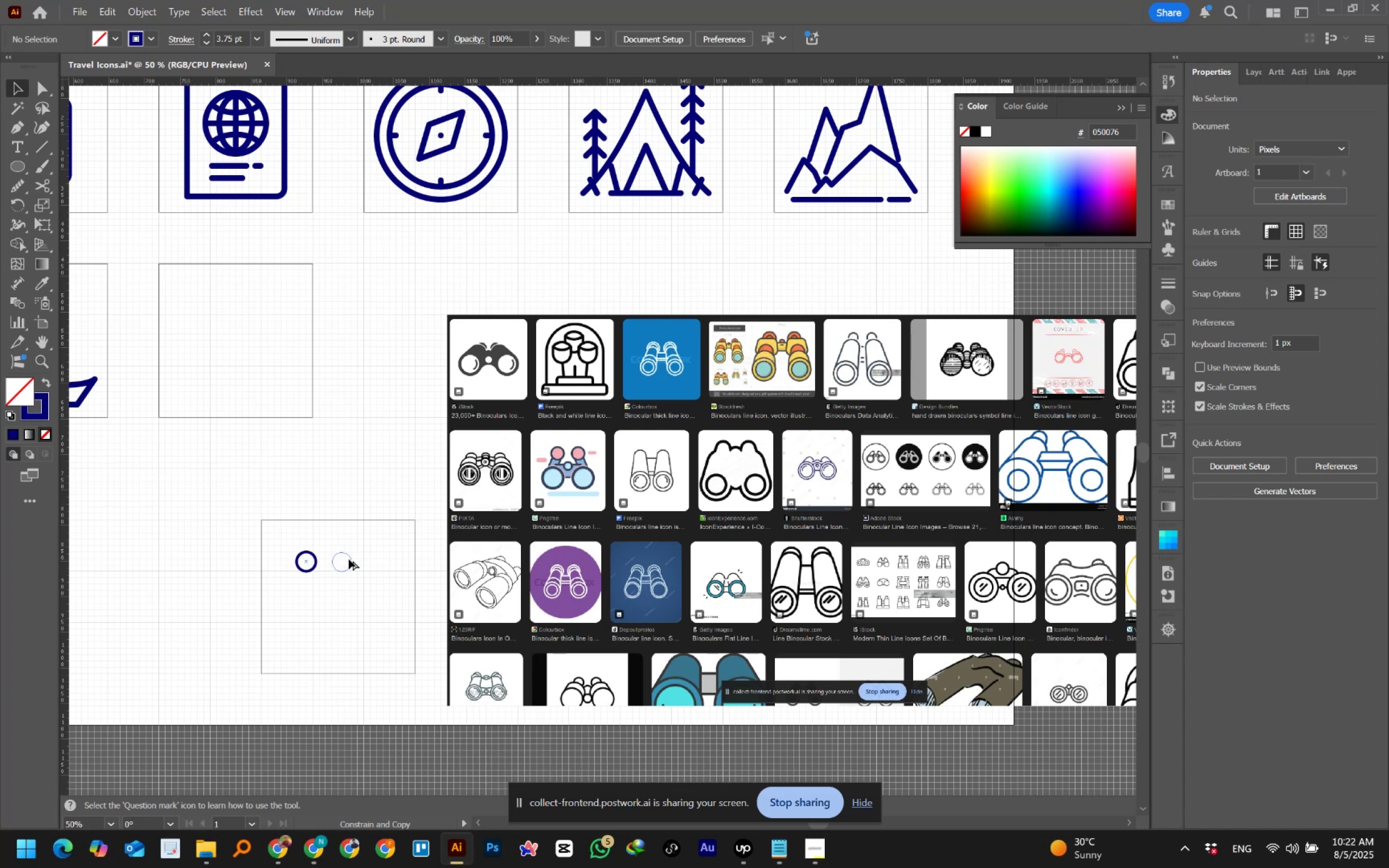 
hold_key(key=ShiftLeft, duration=1.57)
 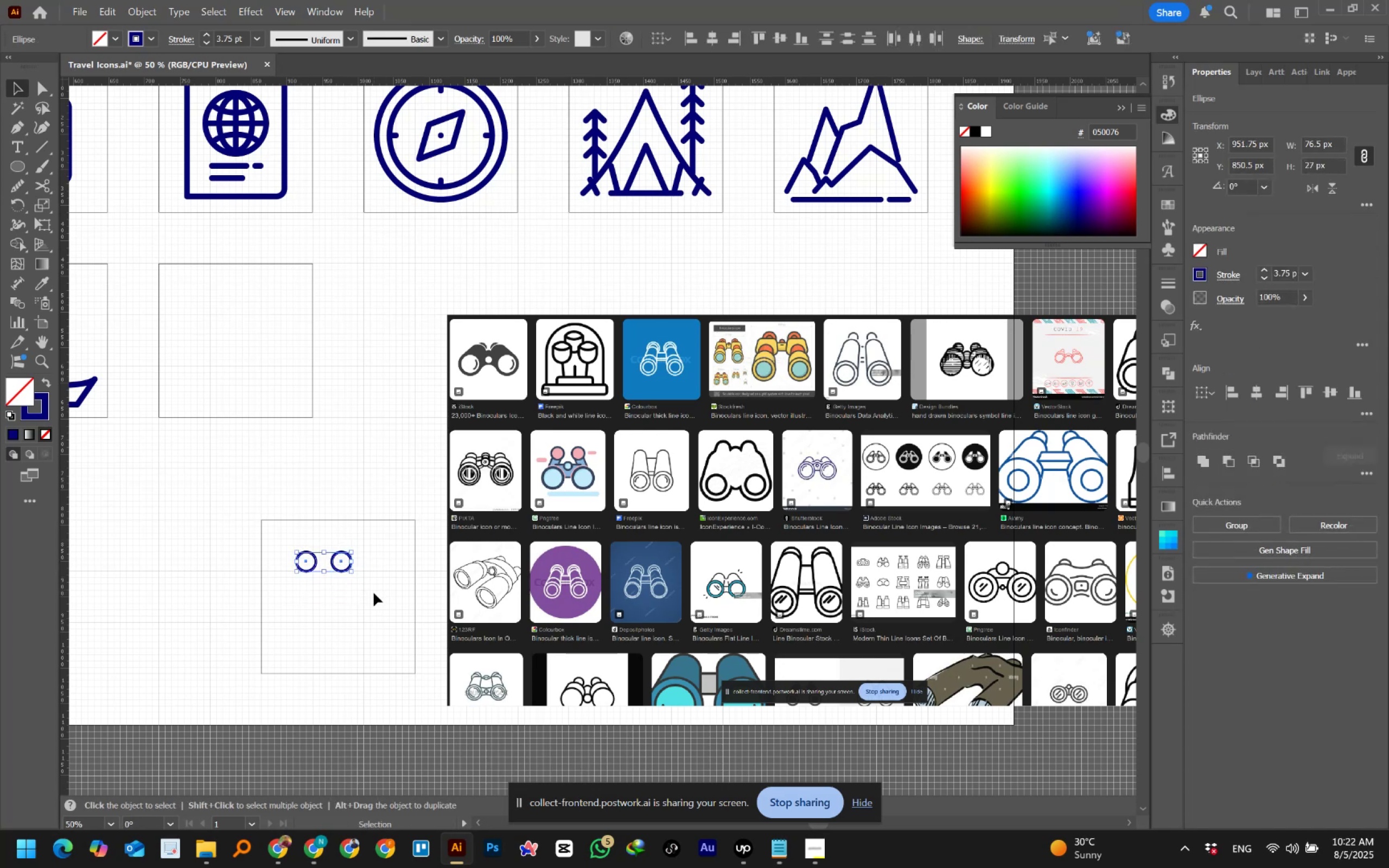 
key(Shift+ArrowRight)
 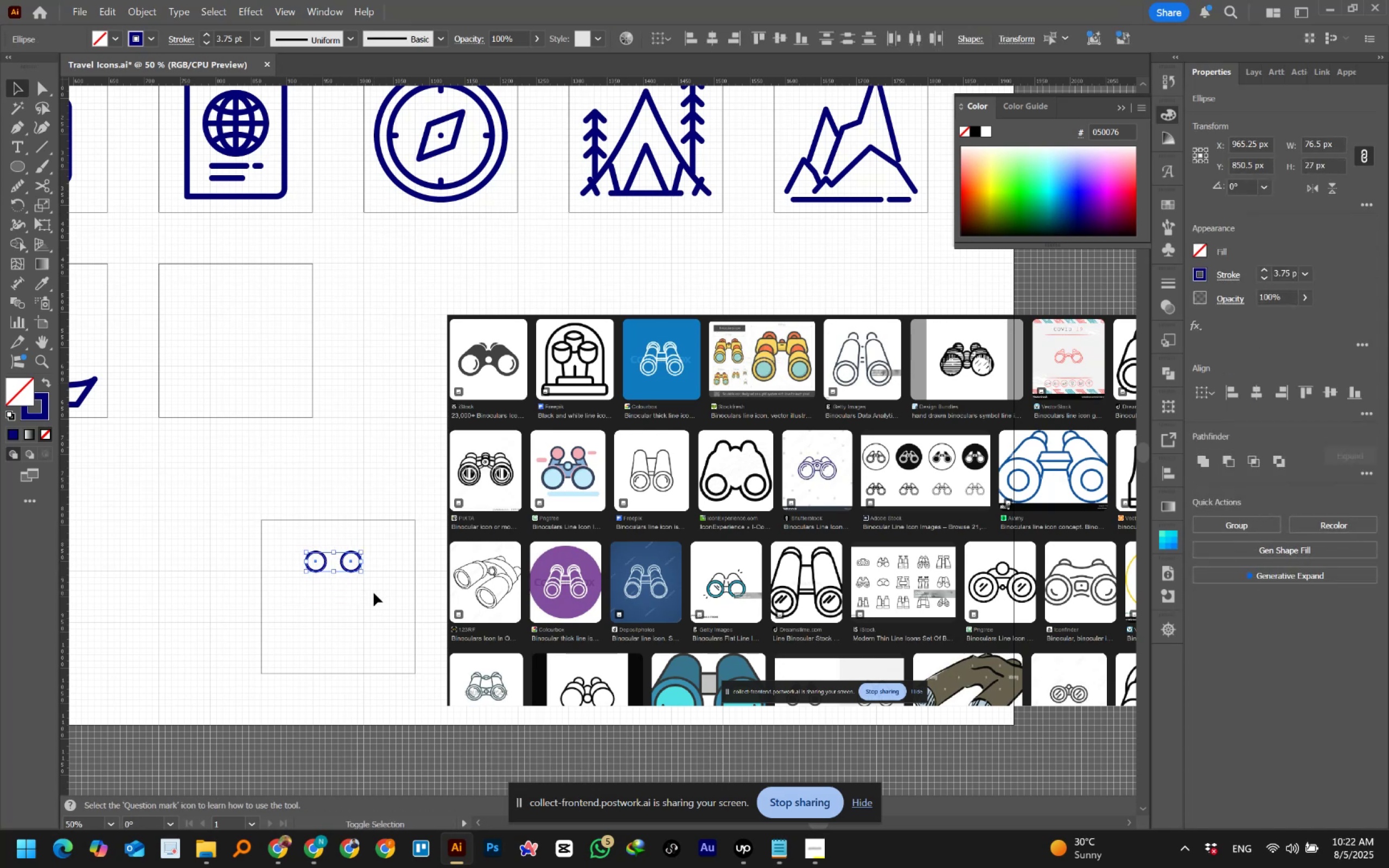 
key(Shift+ArrowRight)
 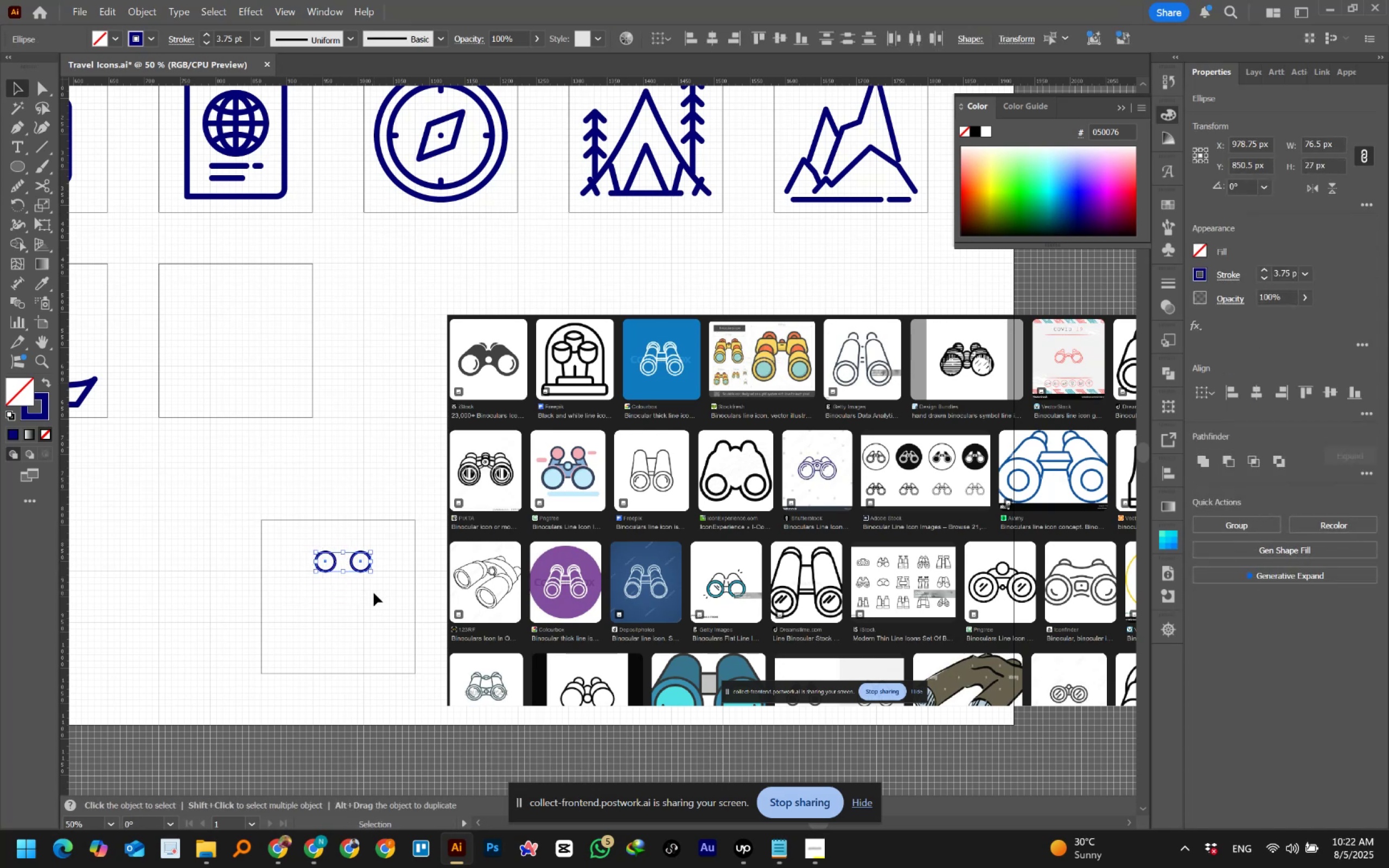 
key(ArrowLeft)
 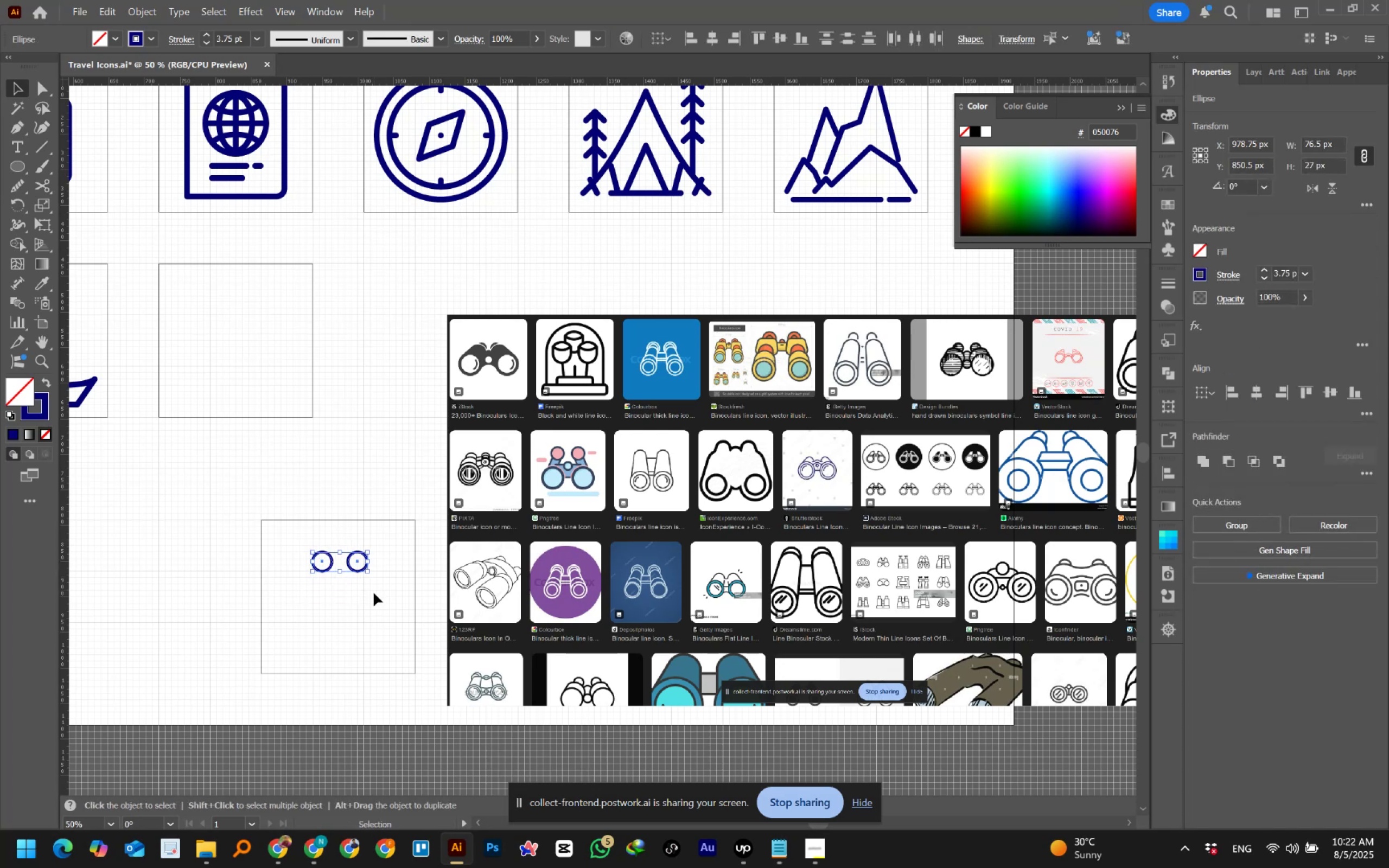 
key(ArrowLeft)
 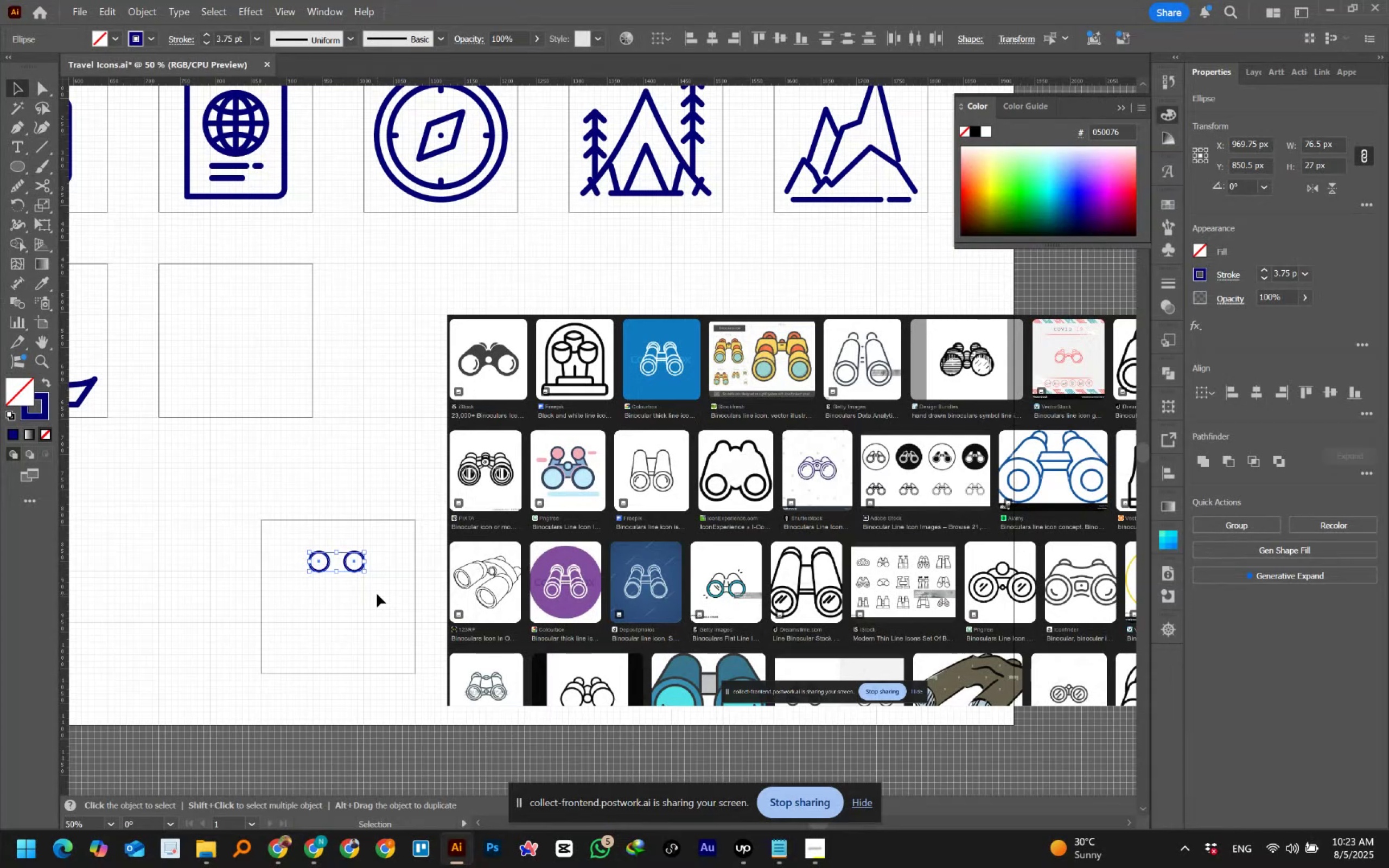 
wait(102.21)
 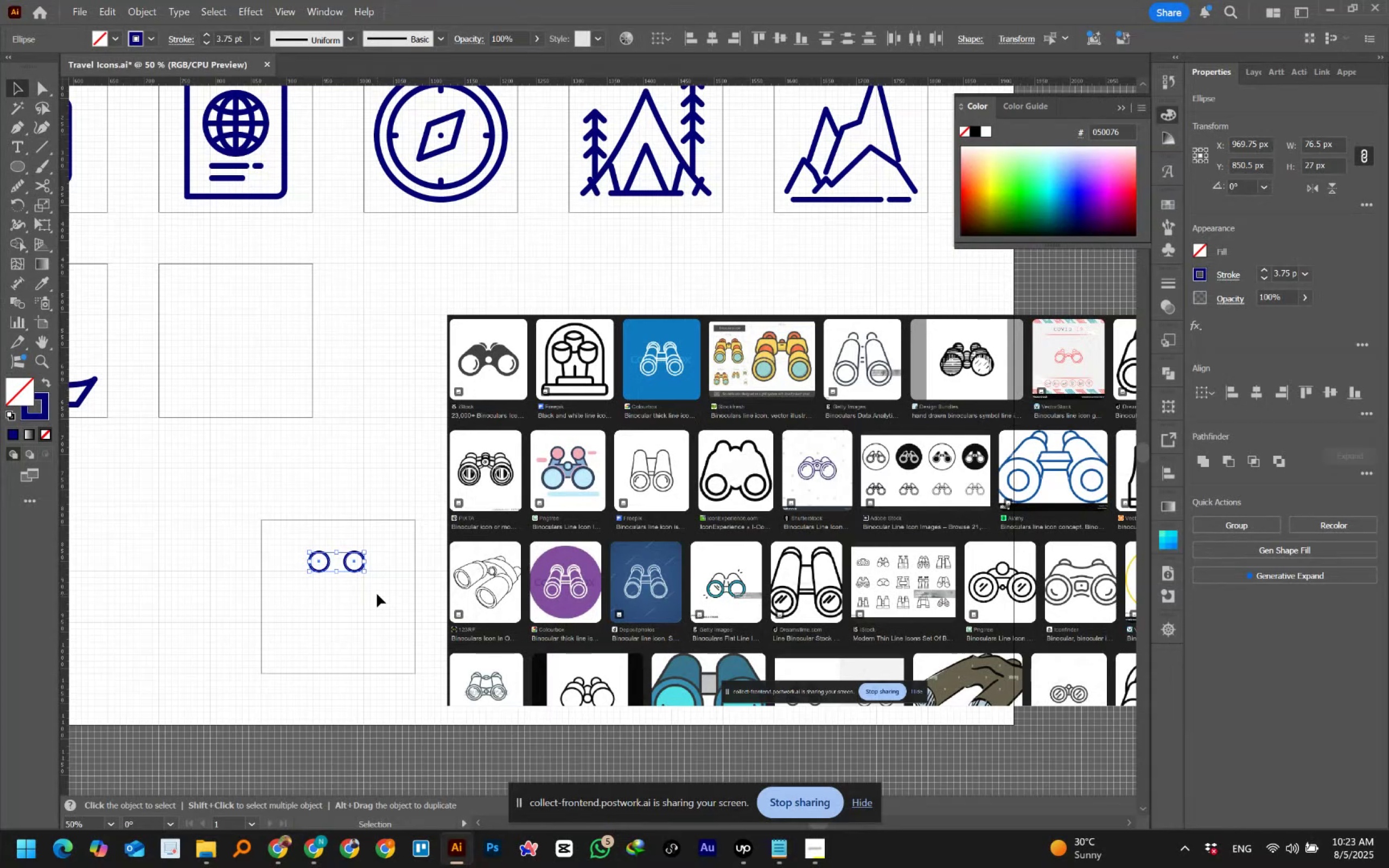 
key(Shift+ShiftLeft)
 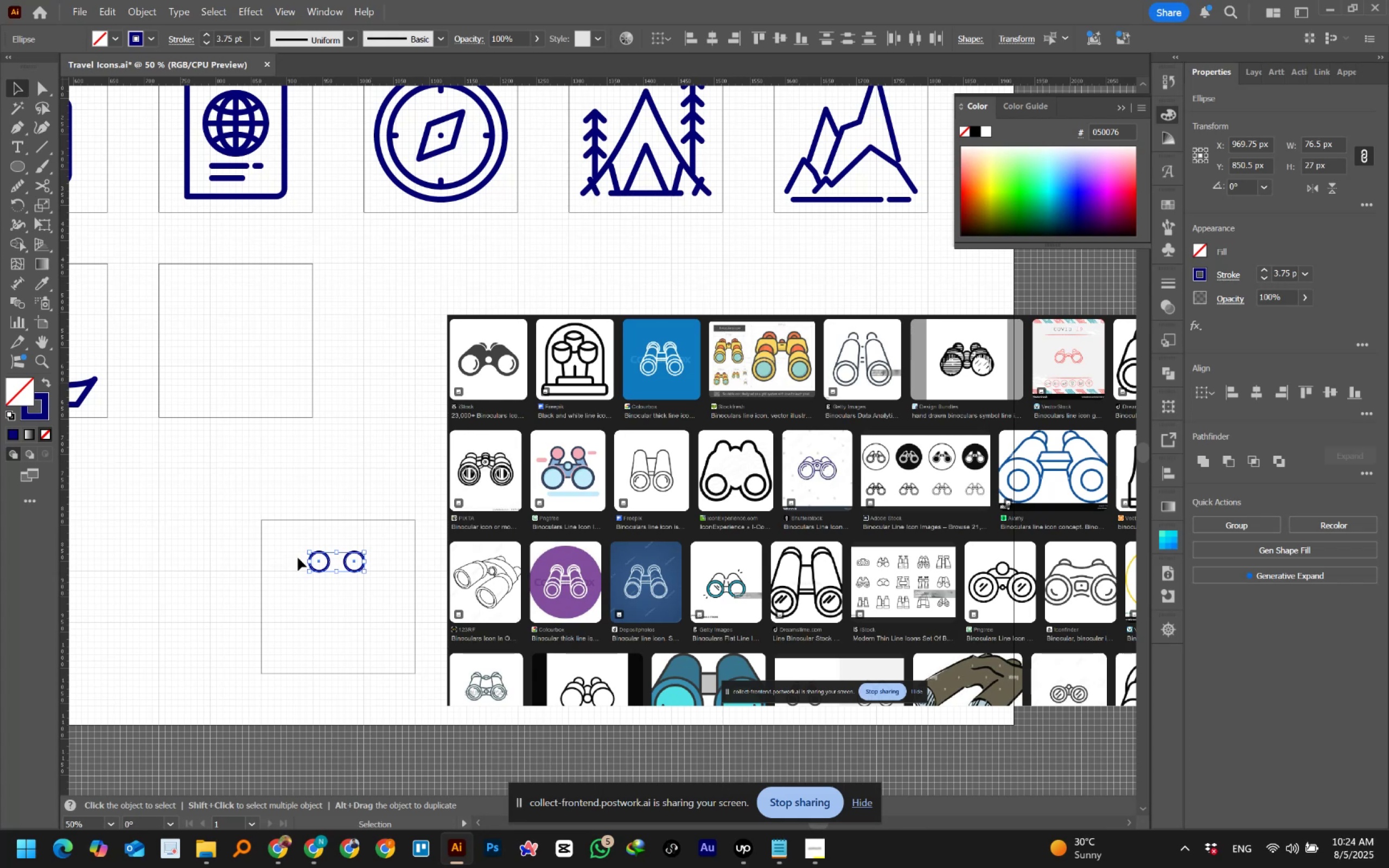 
key(Shift+ShiftLeft)
 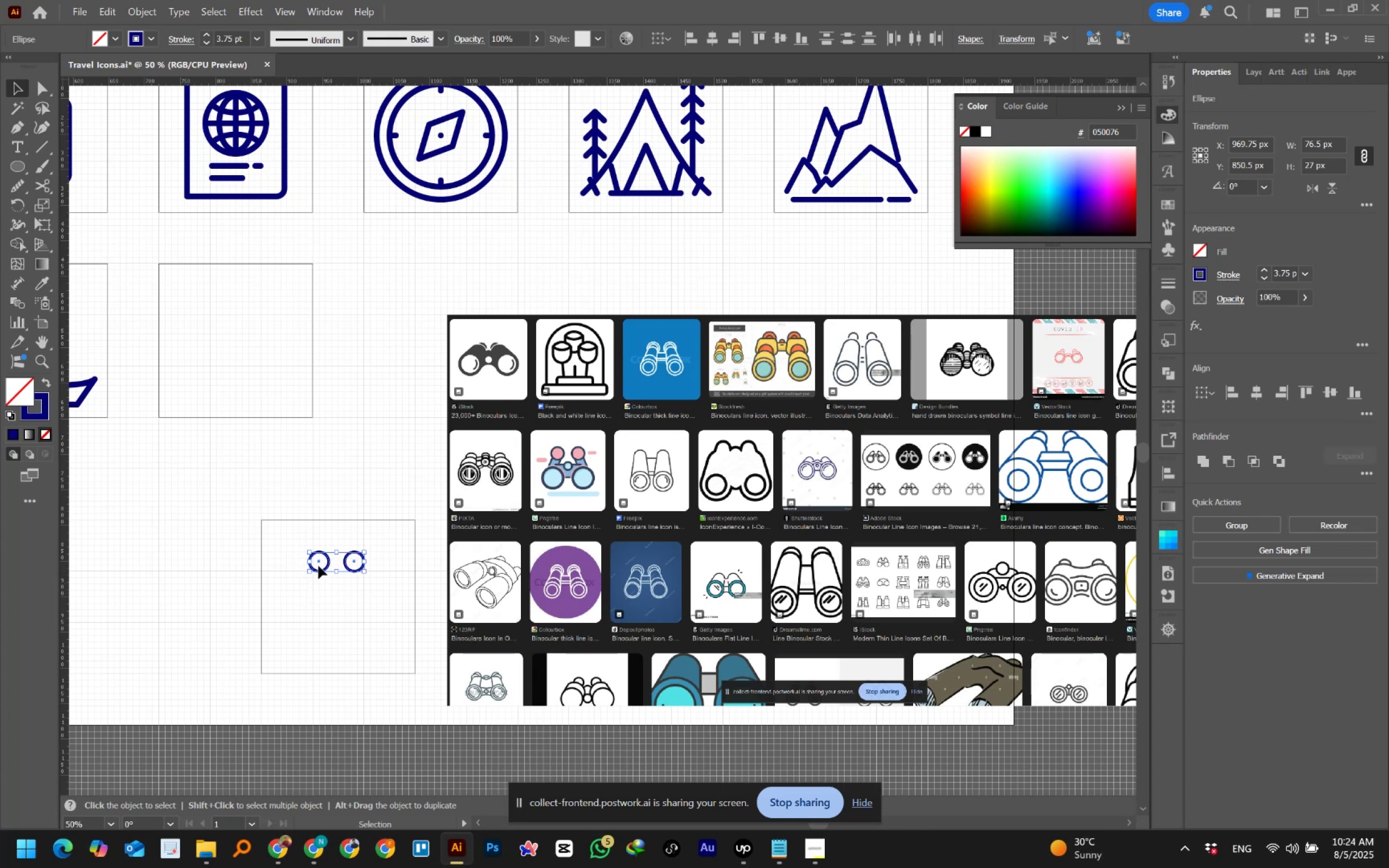 
hold_key(key=ShiftLeft, duration=1.5)
 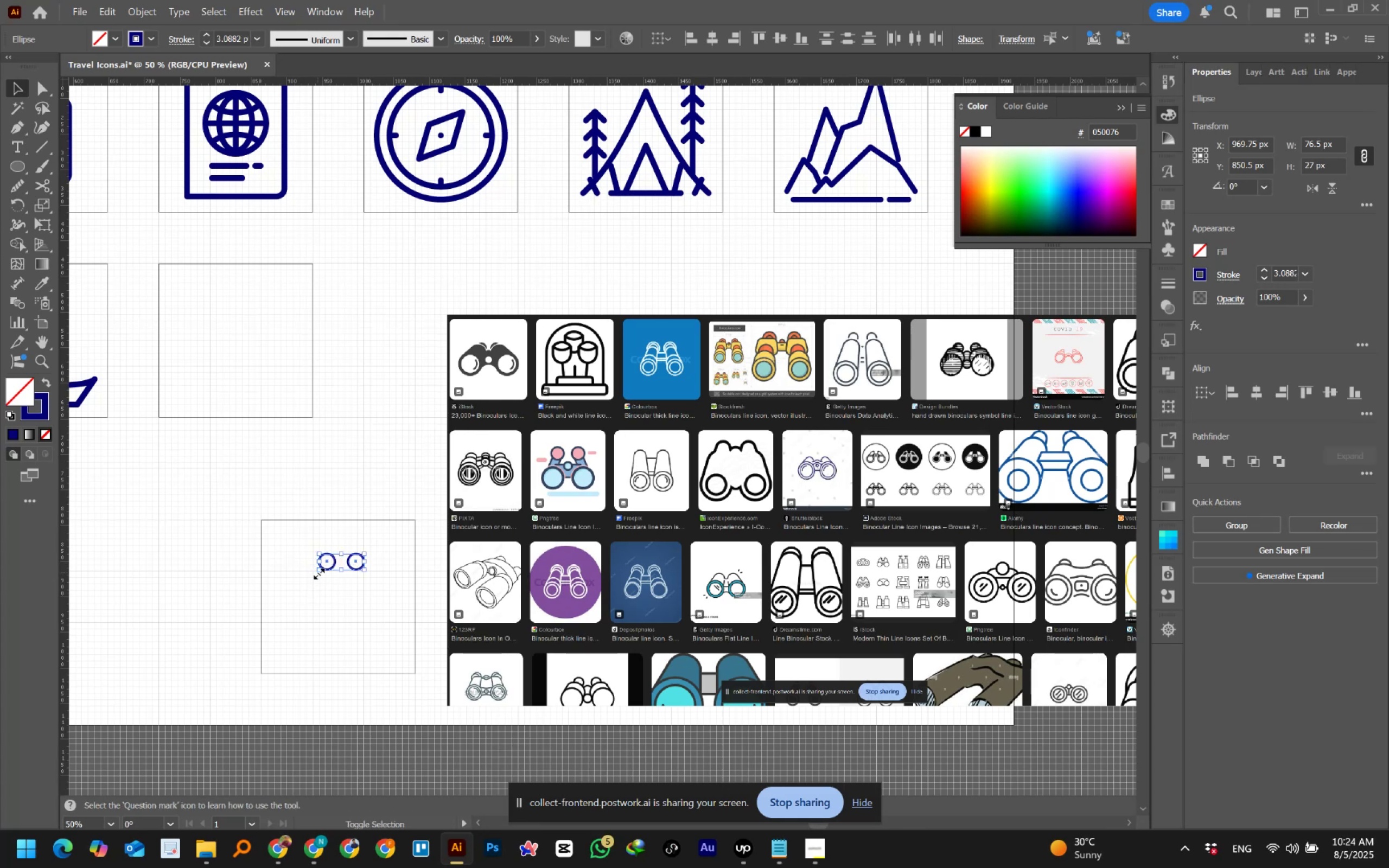 
hold_key(key=ShiftLeft, duration=0.75)
 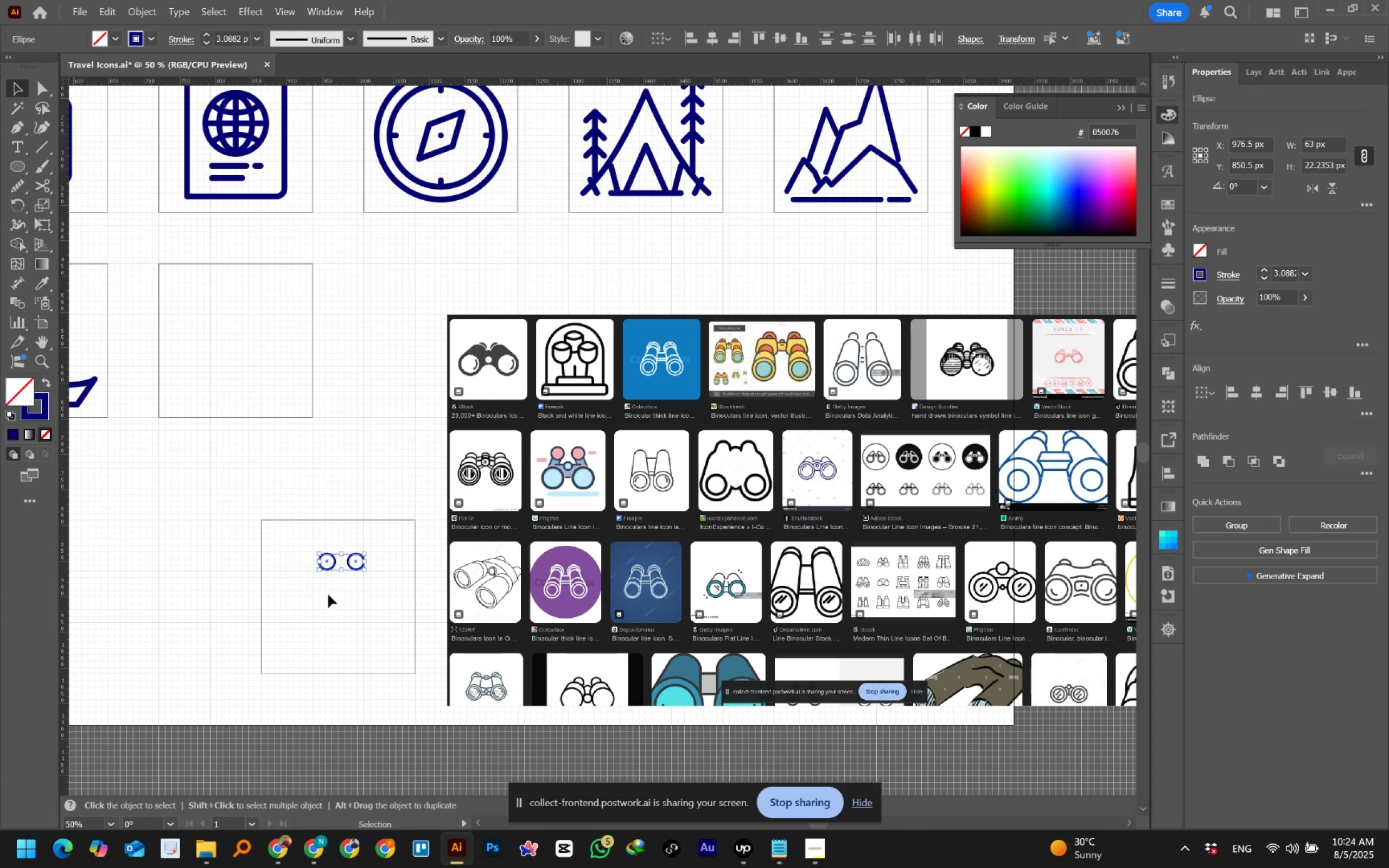 
key(Control+C)
 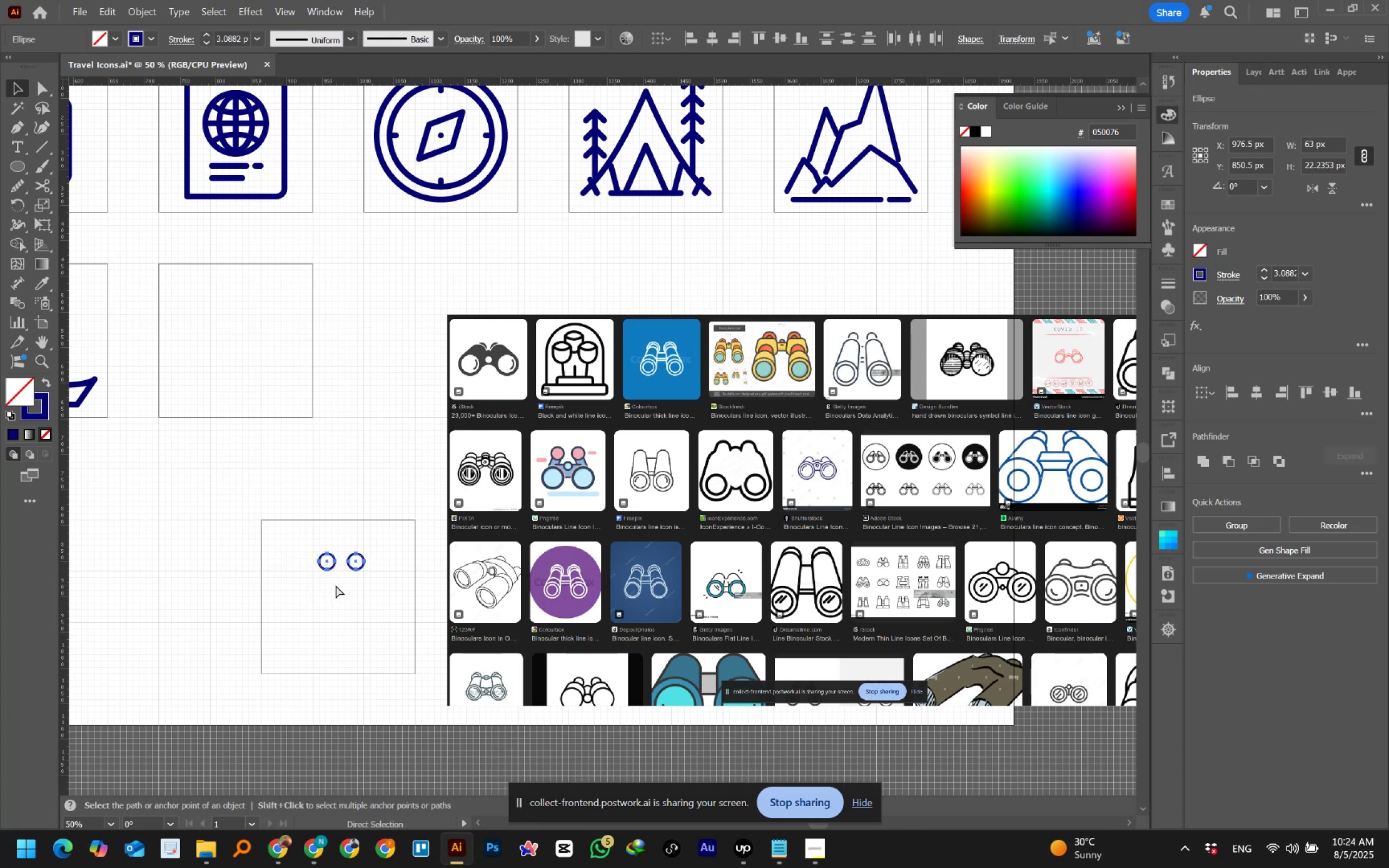 
key(Control+Shift+V)
 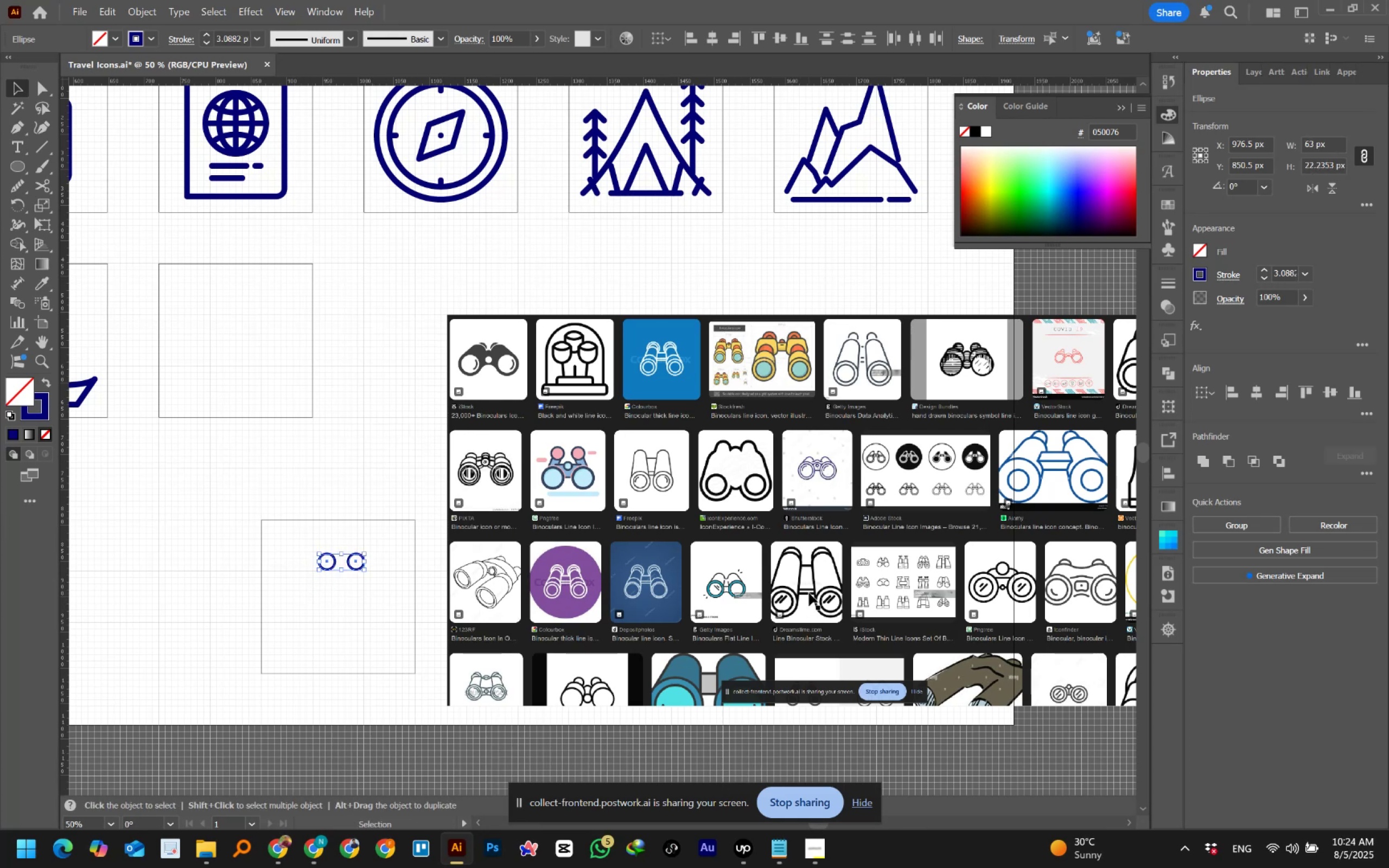 
key(Shift+ArrowDown)
 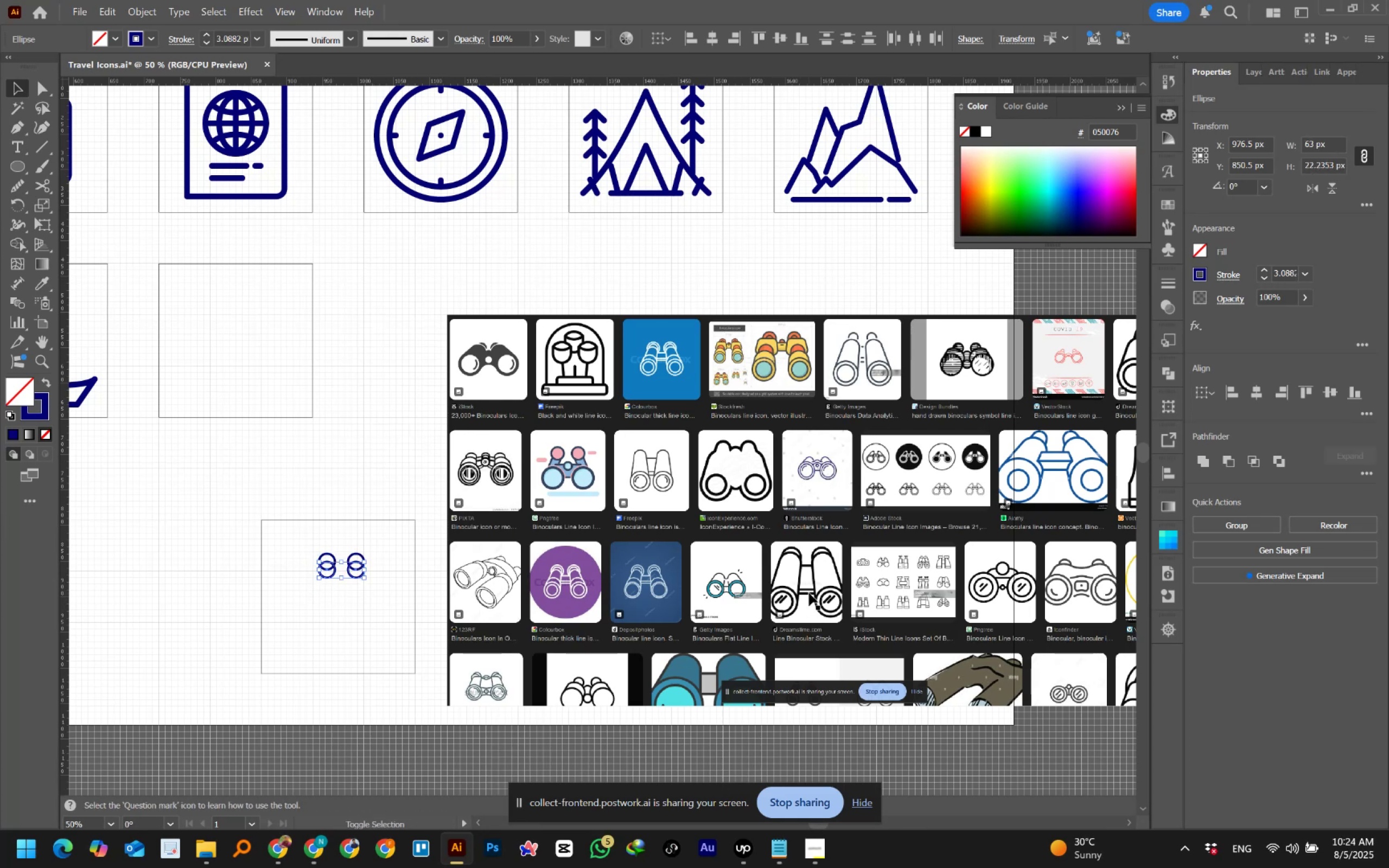 
key(Shift+ArrowDown)
 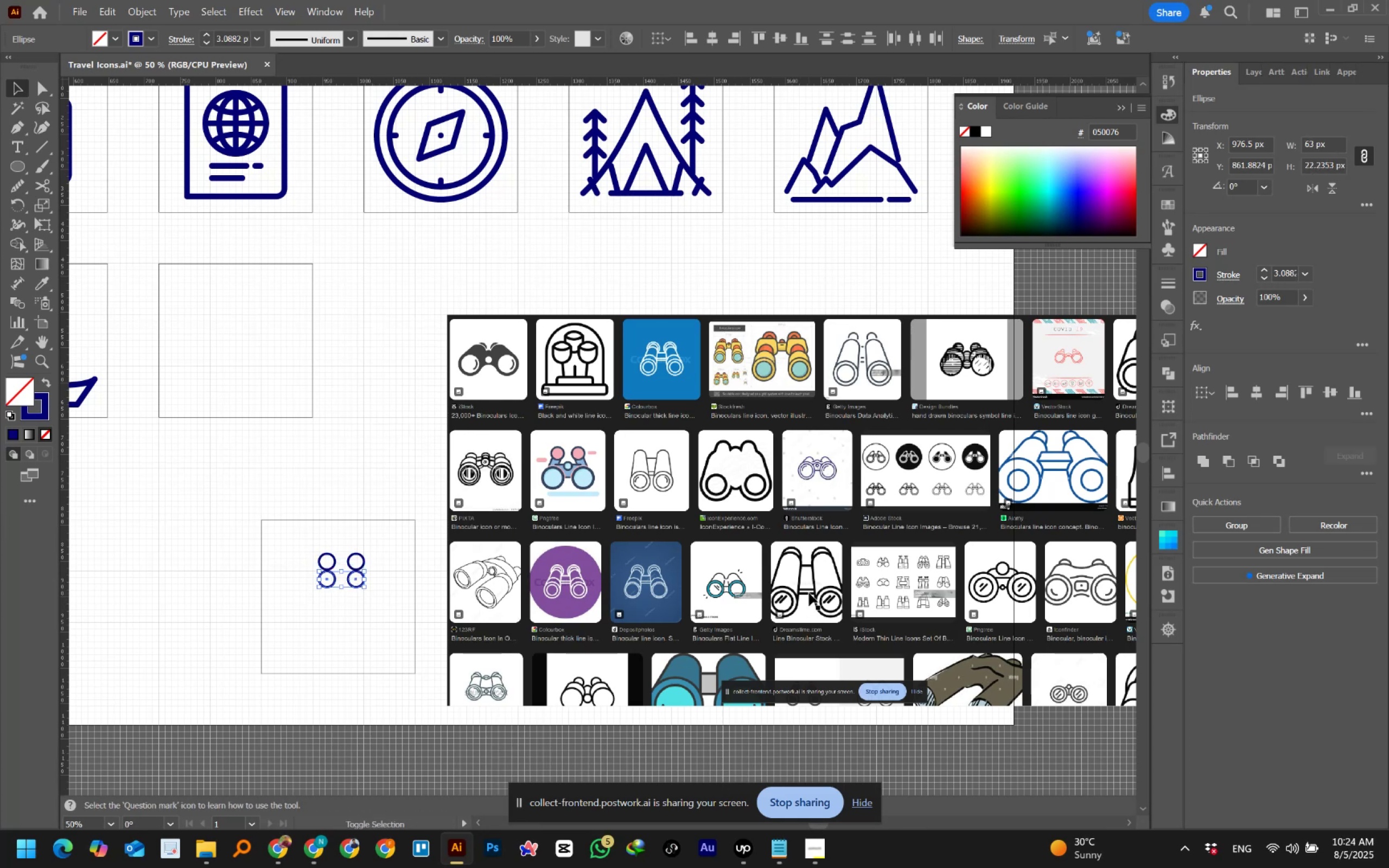 
key(Shift+ArrowDown)
 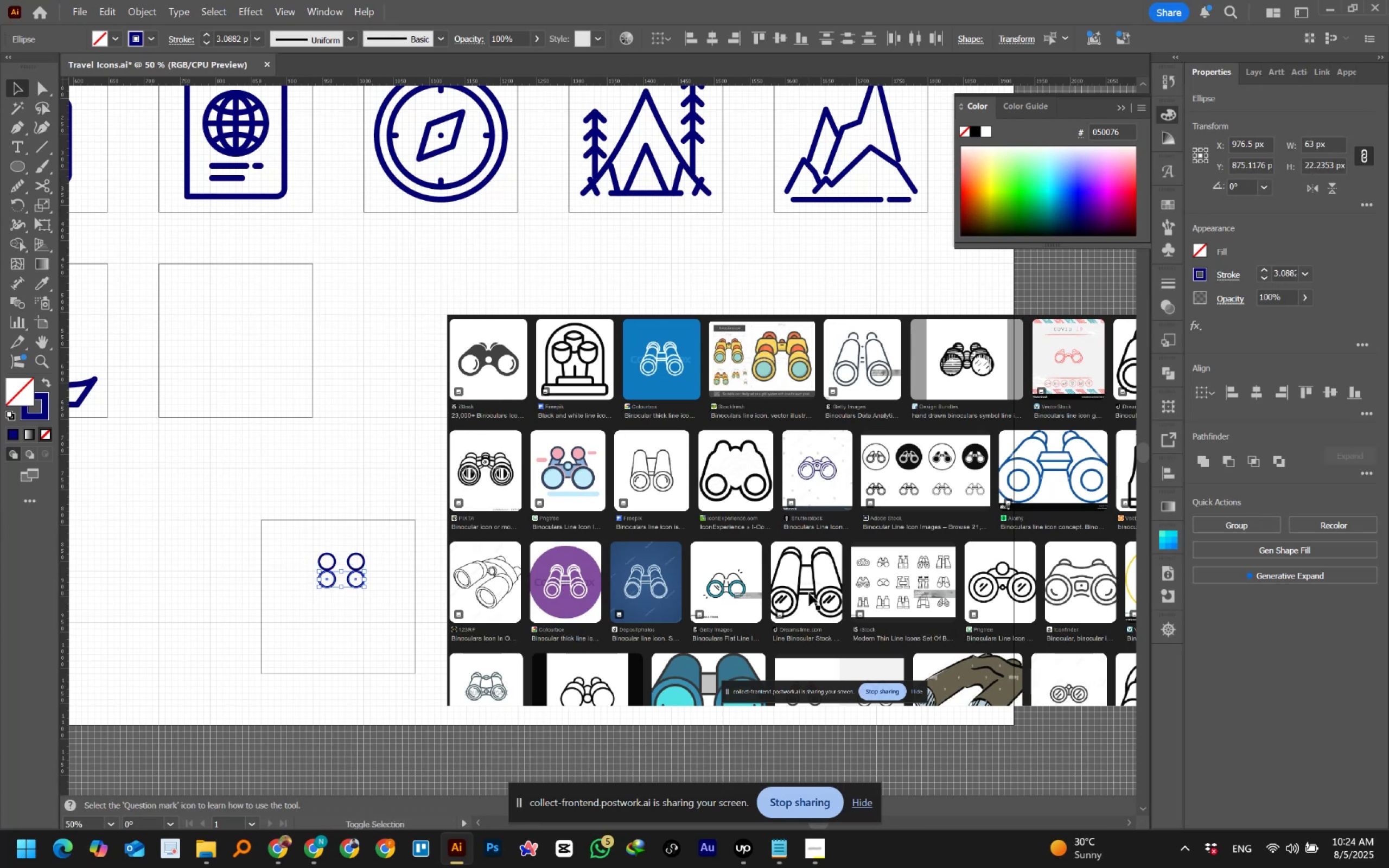 
key(Shift+ArrowDown)
 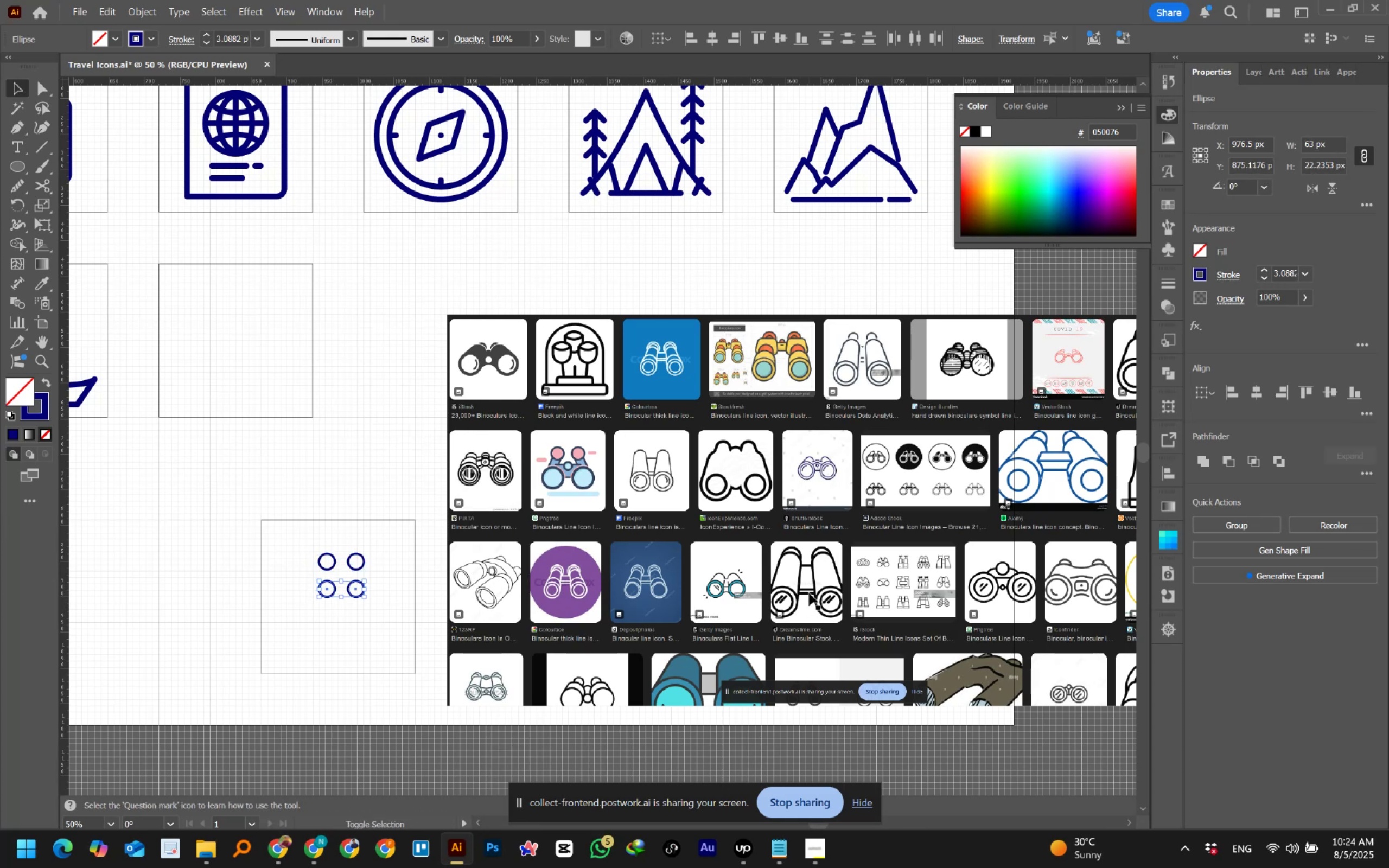 
key(Shift+ArrowDown)
 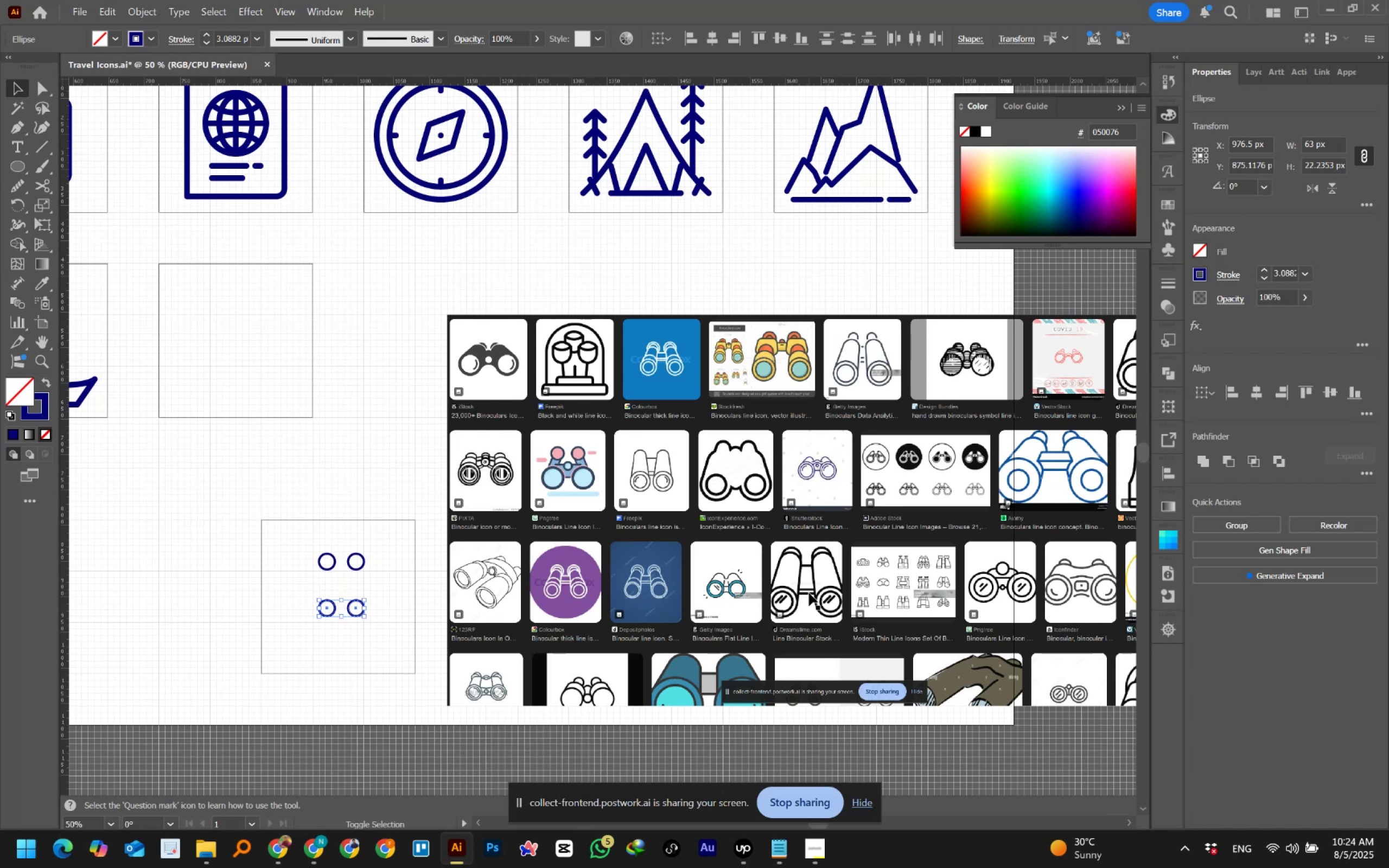 
key(Shift+ArrowDown)
 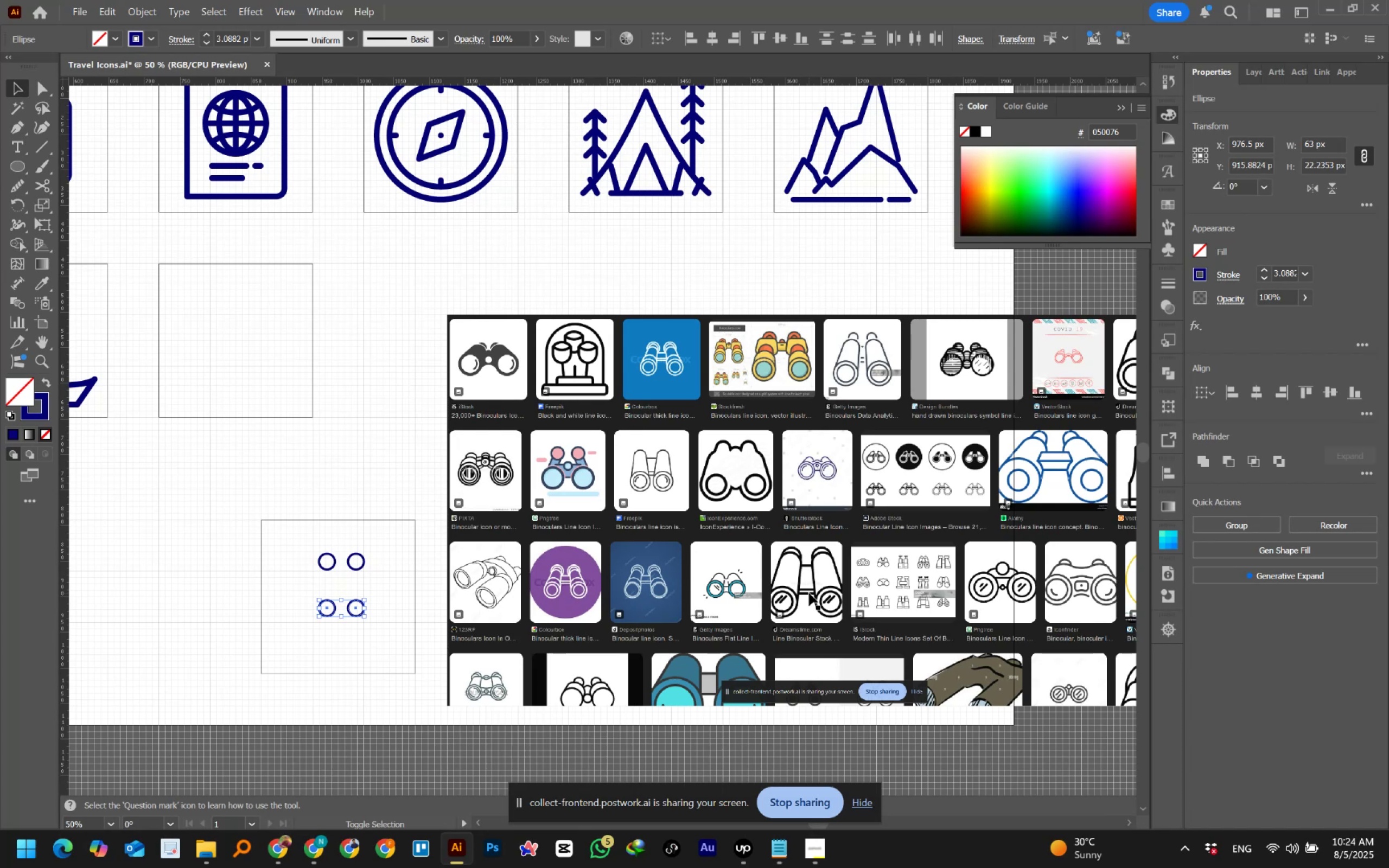 
key(Shift+ArrowDown)
 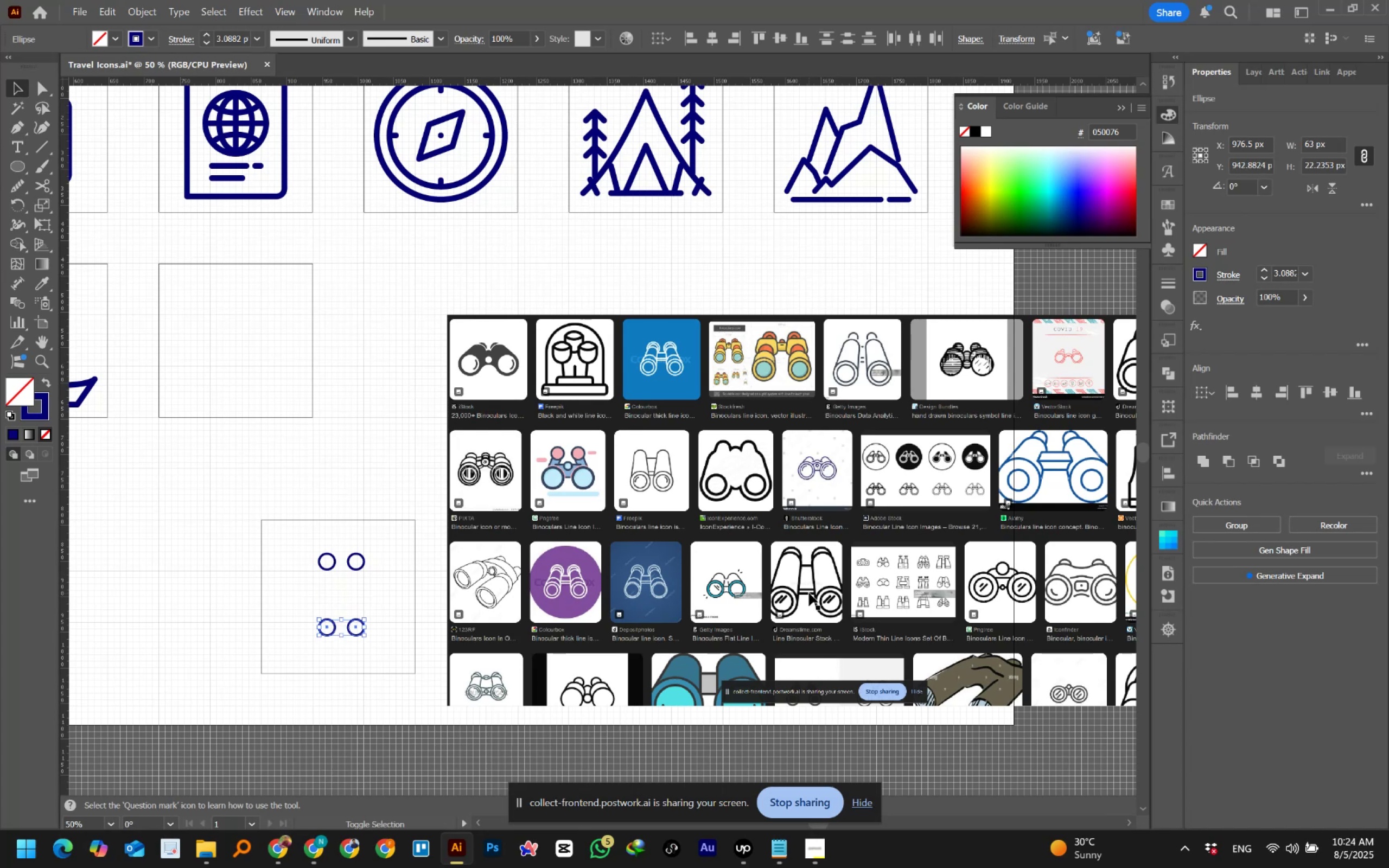 
key(Shift+ArrowDown)
 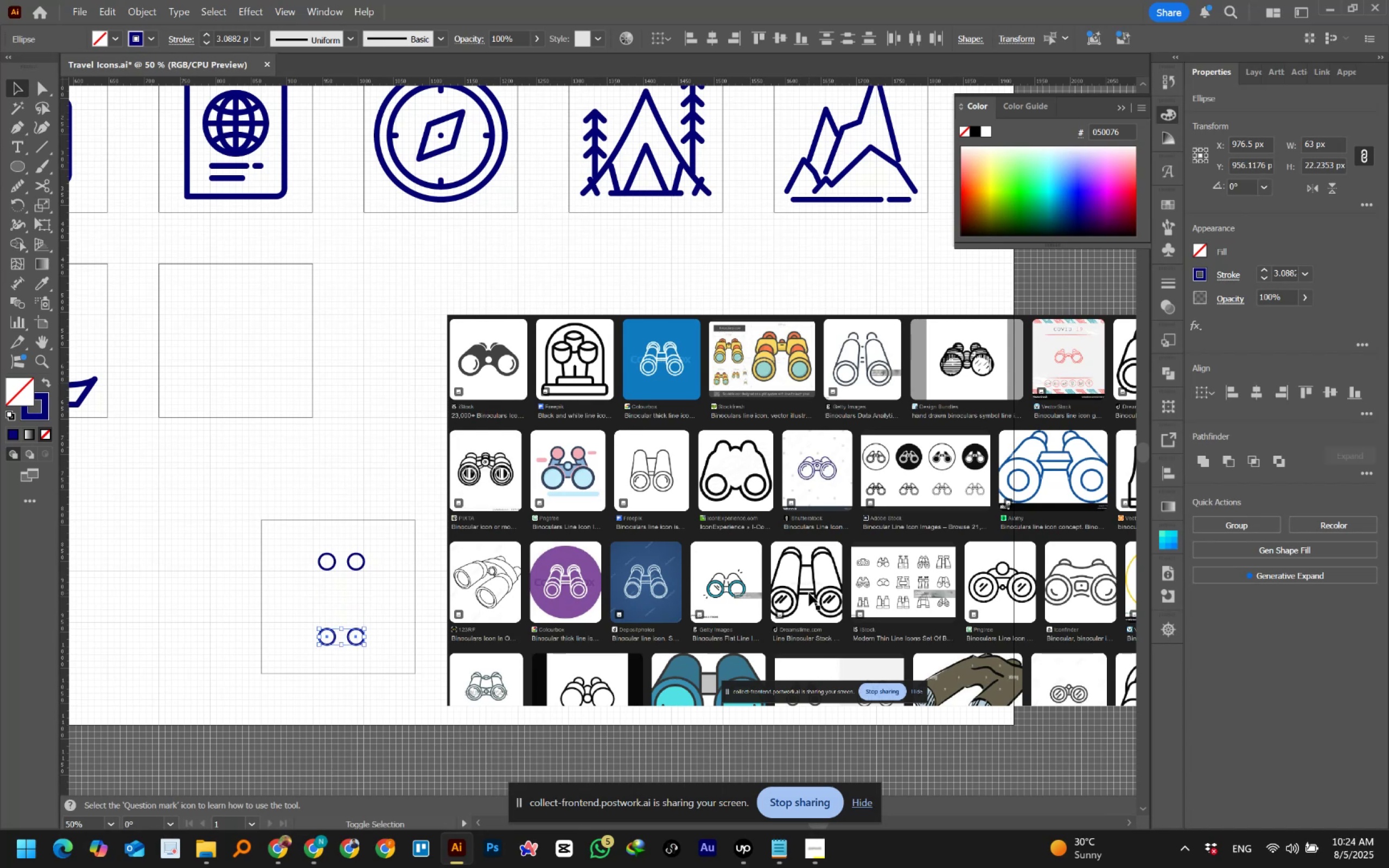 
key(Shift+ArrowDown)
 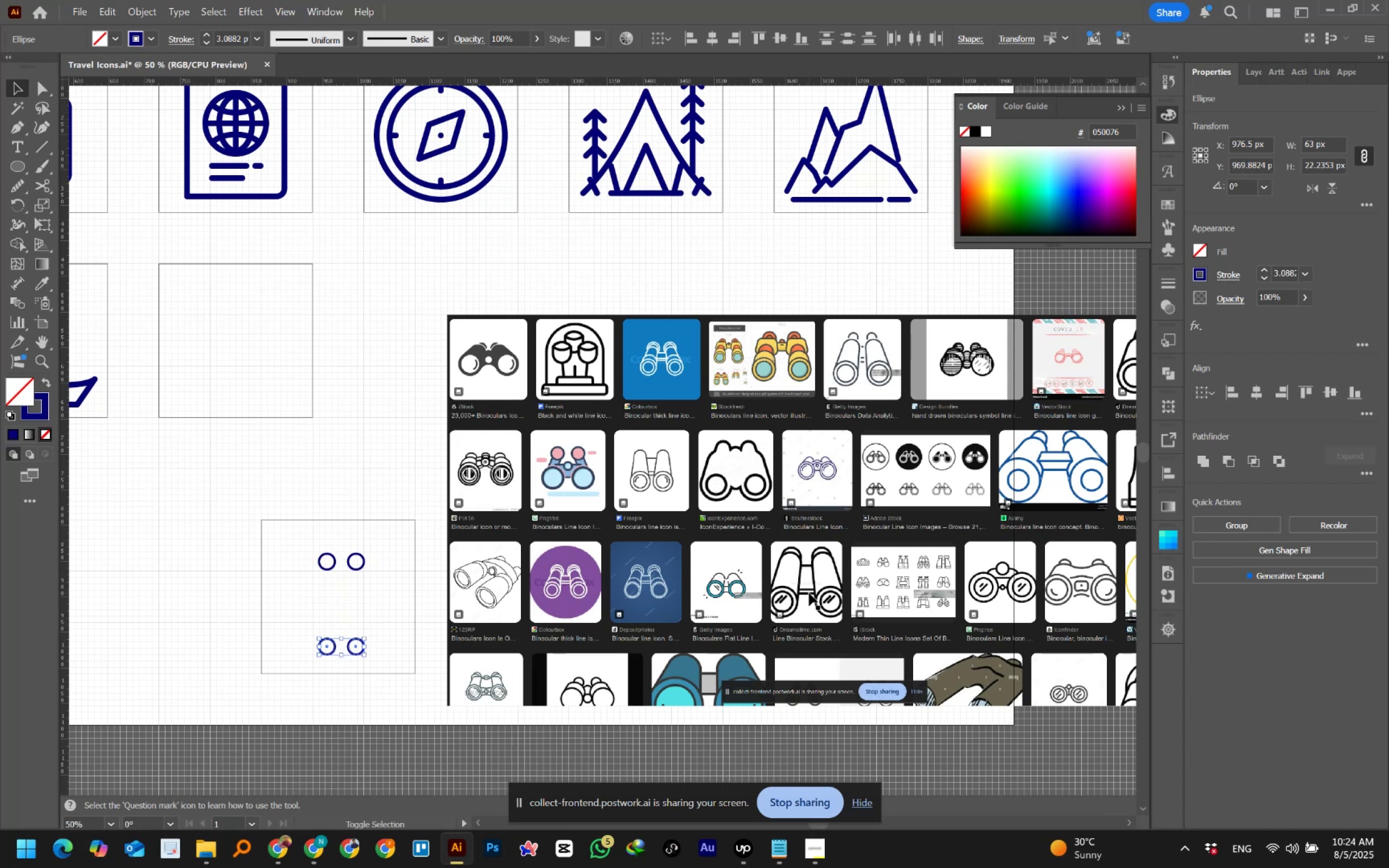 
key(Shift+ArrowUp)
 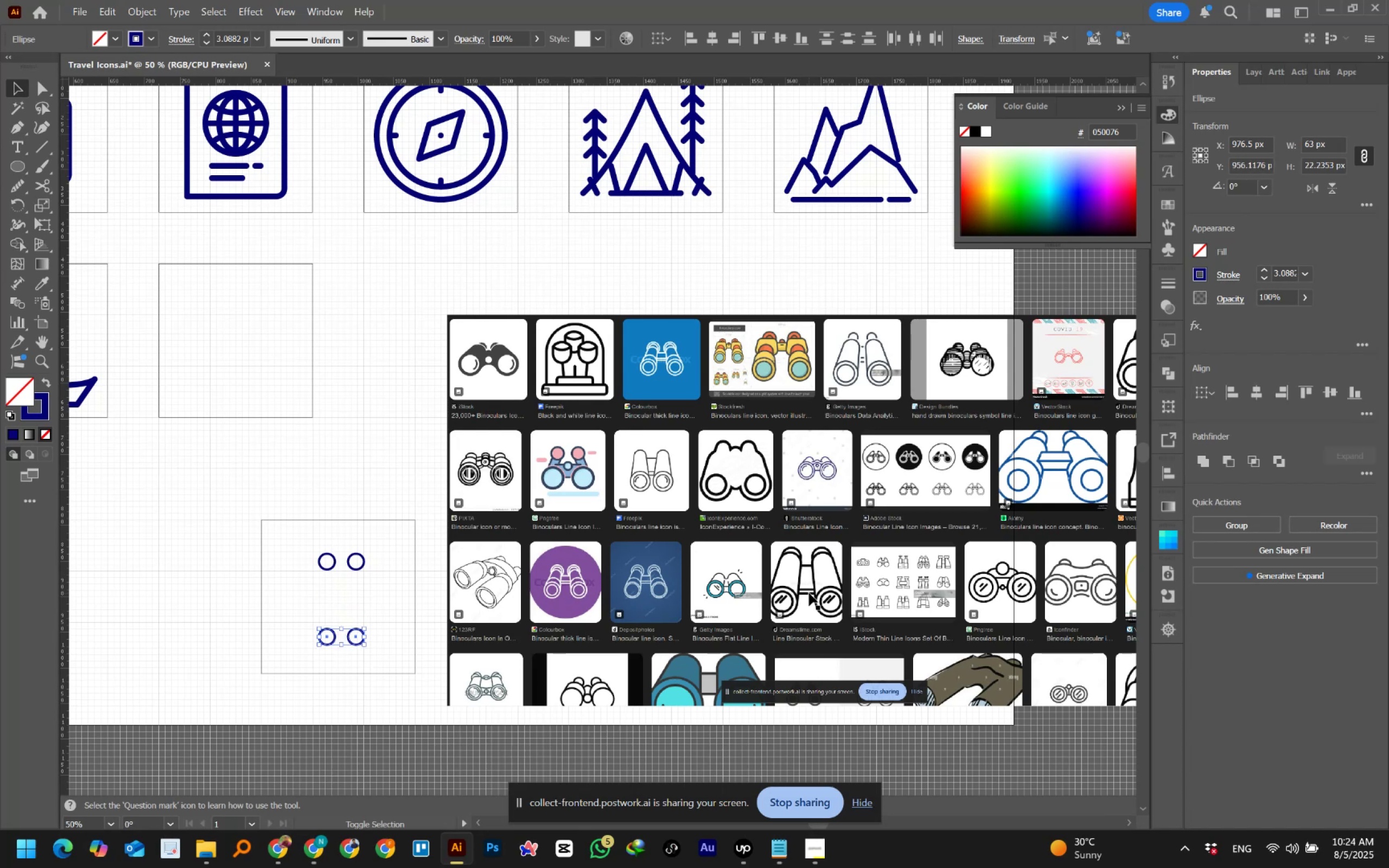 
key(ArrowUp)
 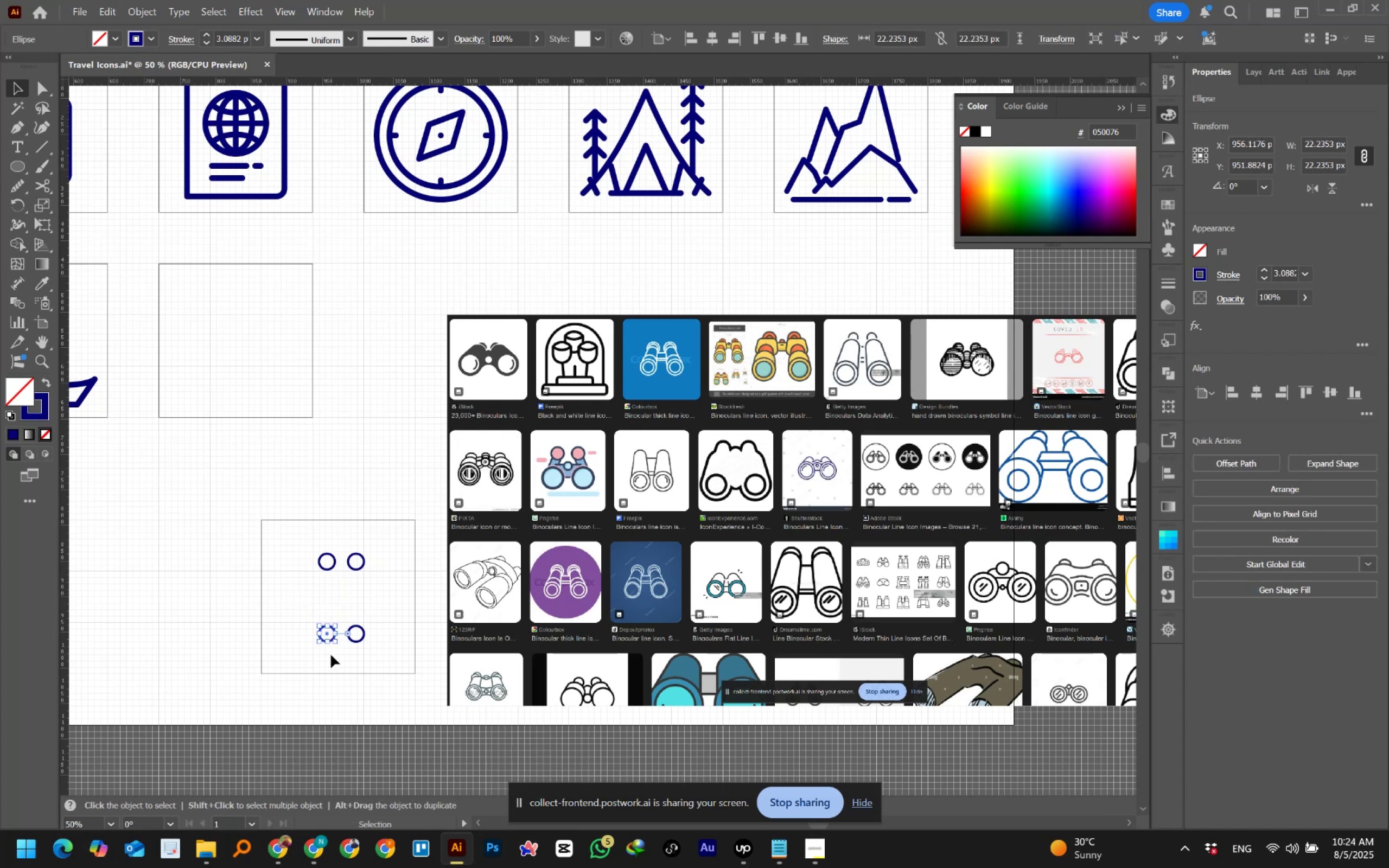 
key(ArrowLeft)
 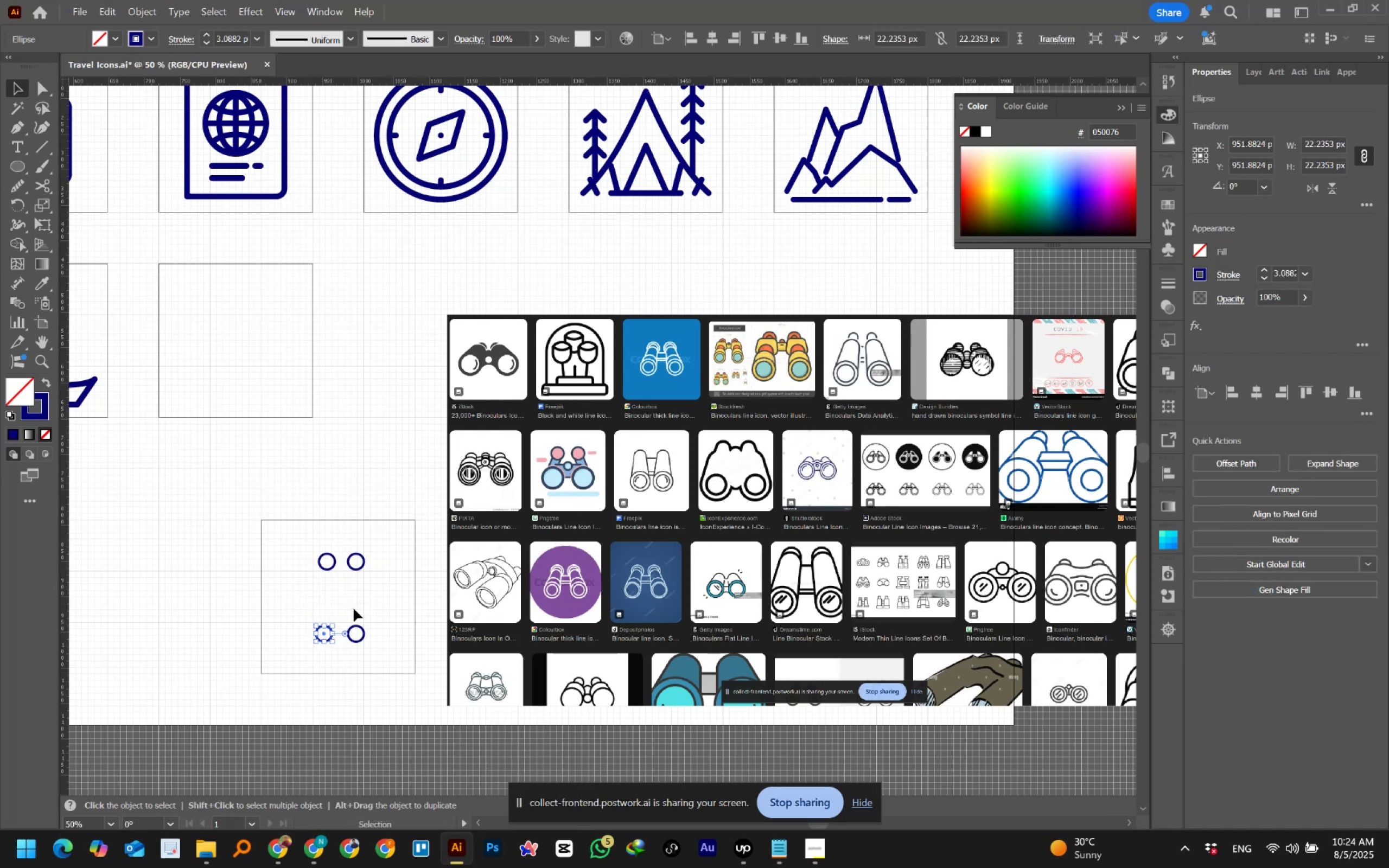 
key(ArrowRight)
 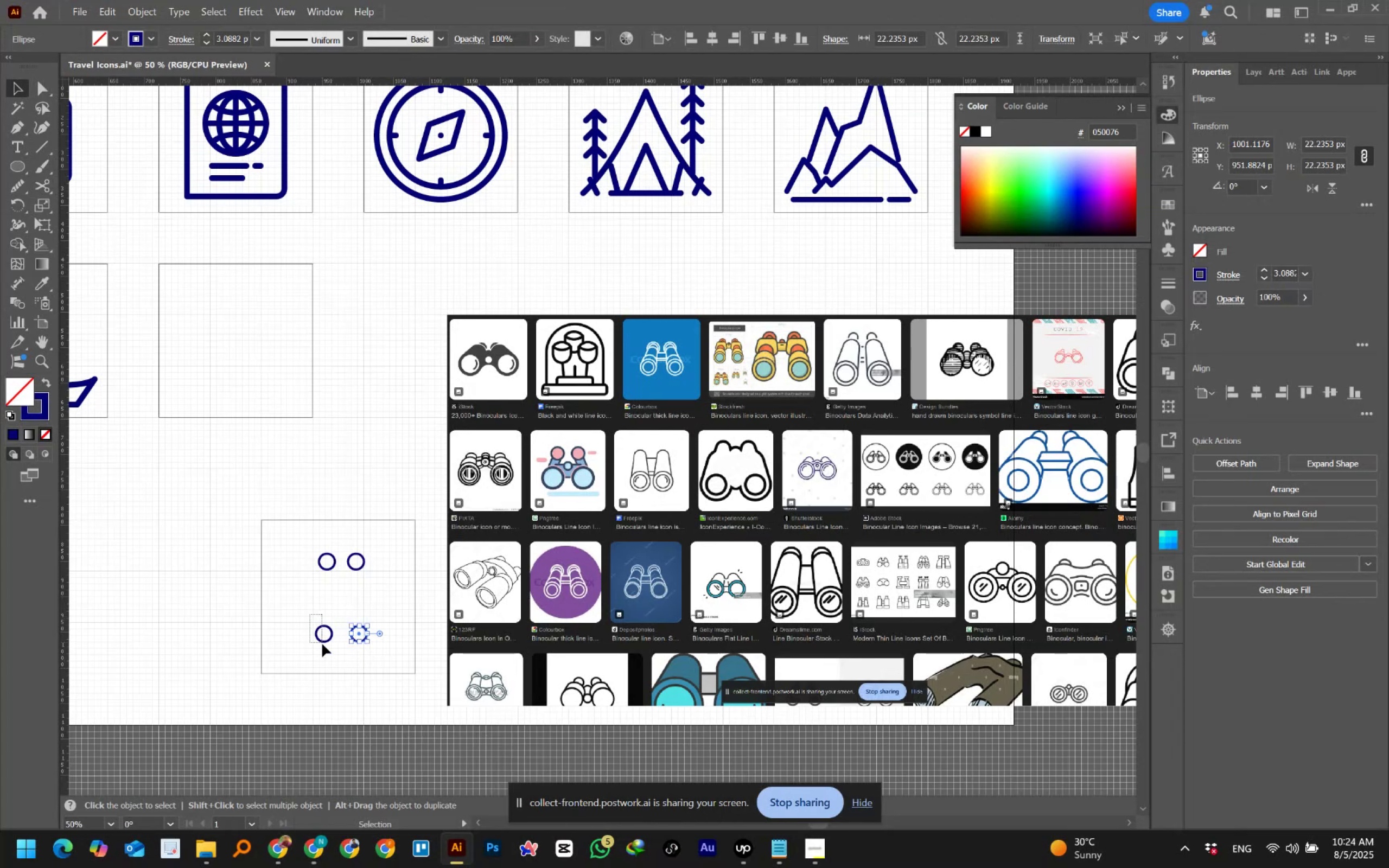 
wait(5.18)
 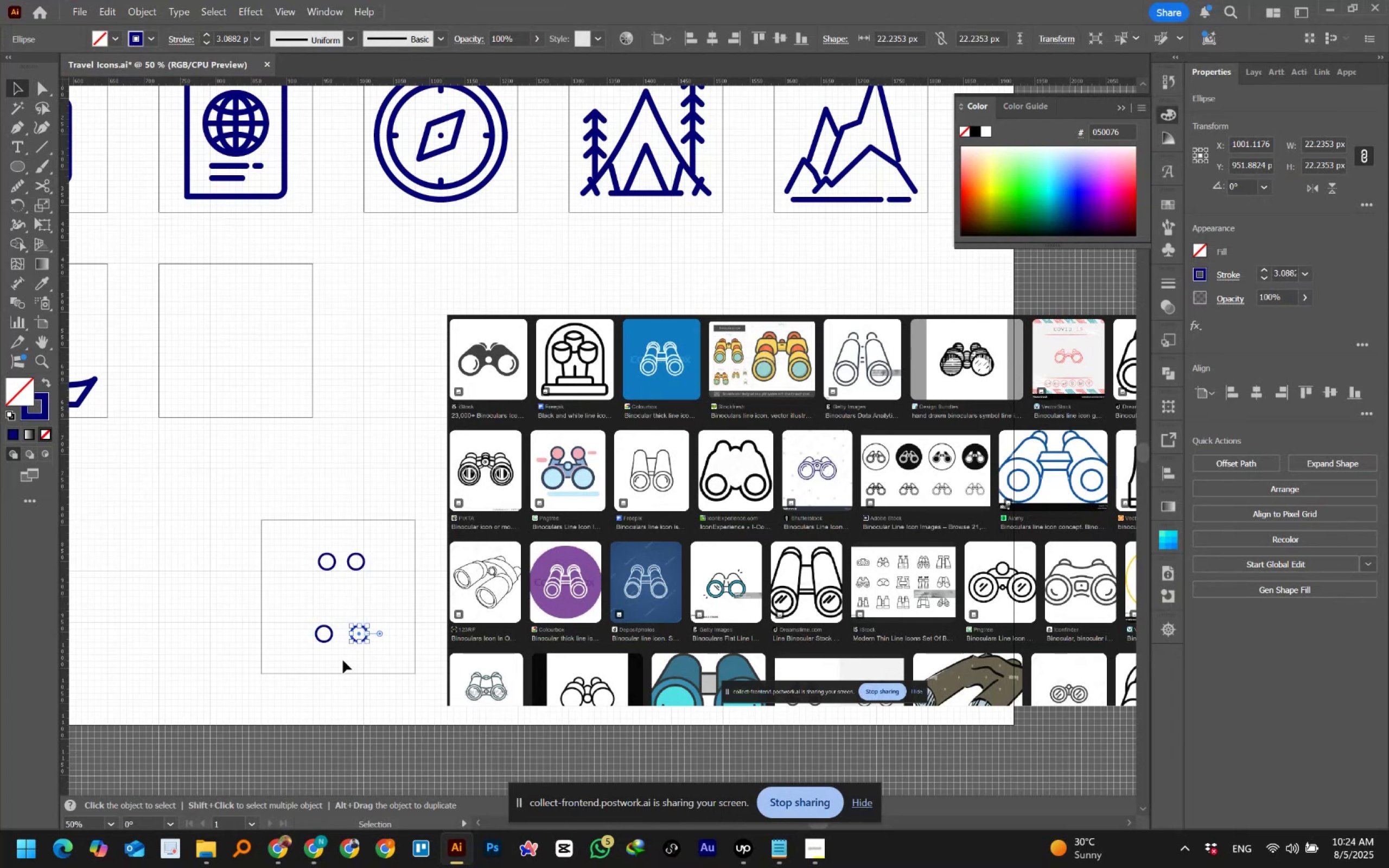 
hold_key(key=ShiftLeft, duration=1.54)
 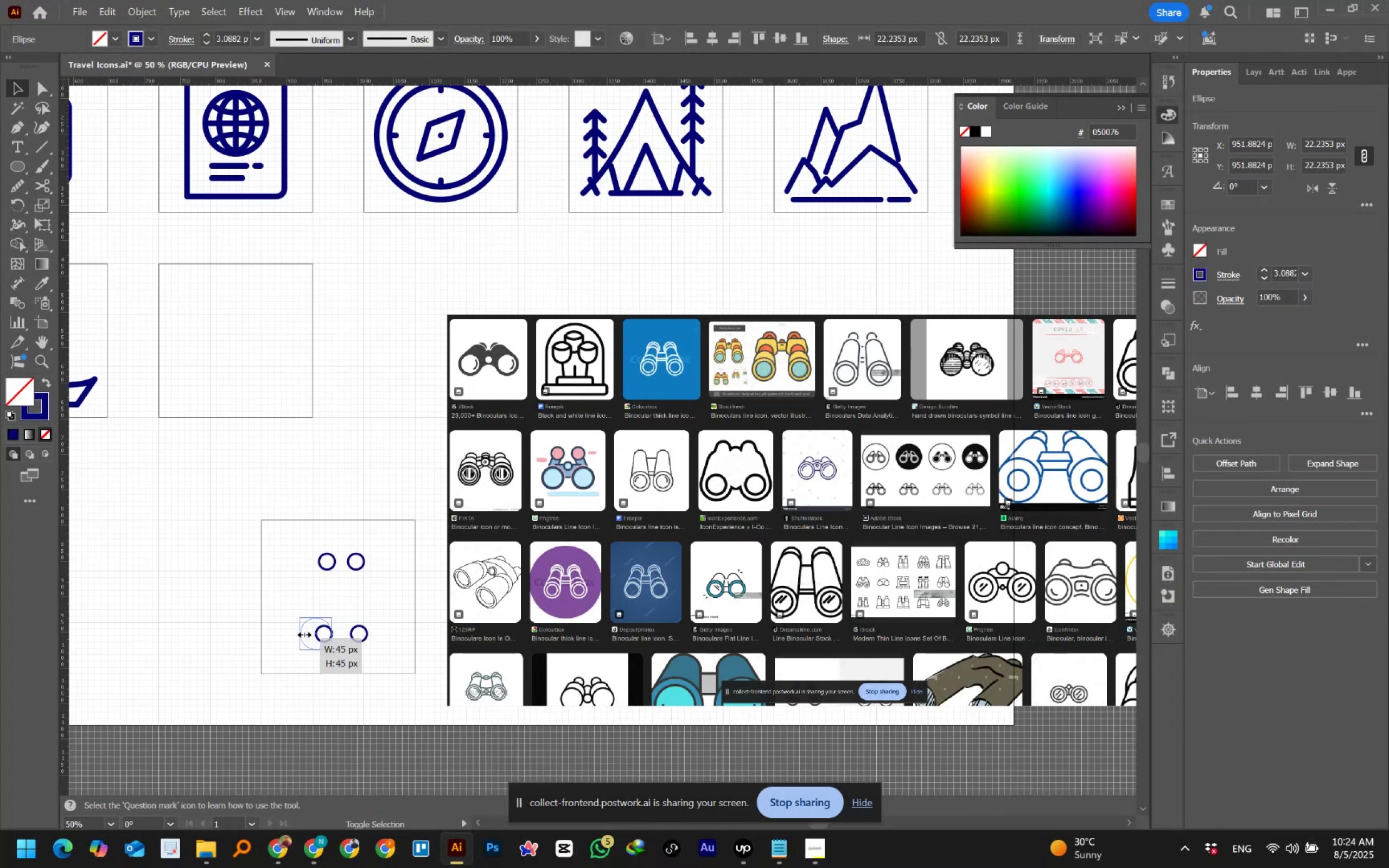 
hold_key(key=ShiftLeft, duration=1.38)
 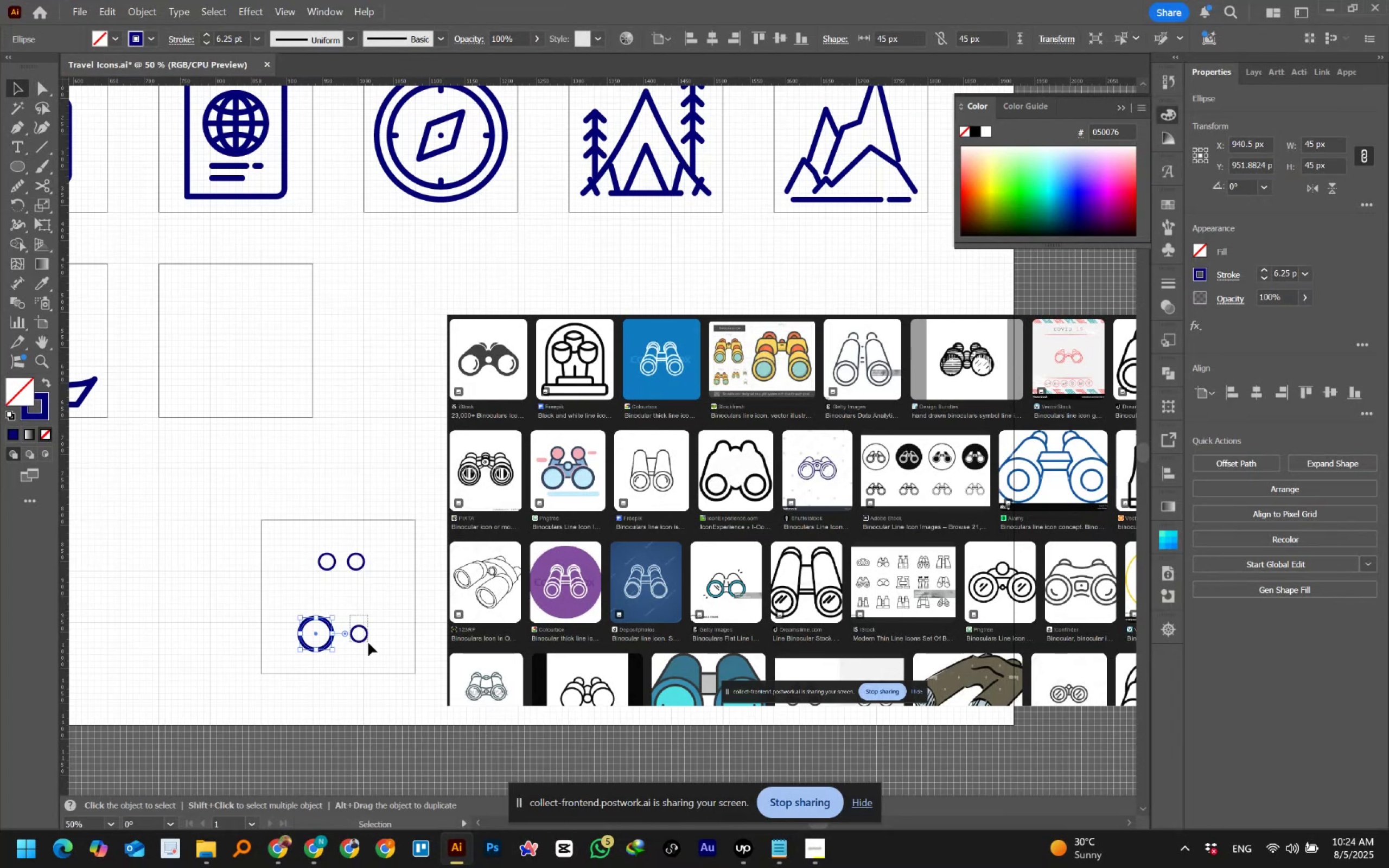 
hold_key(key=ShiftLeft, duration=1.53)
 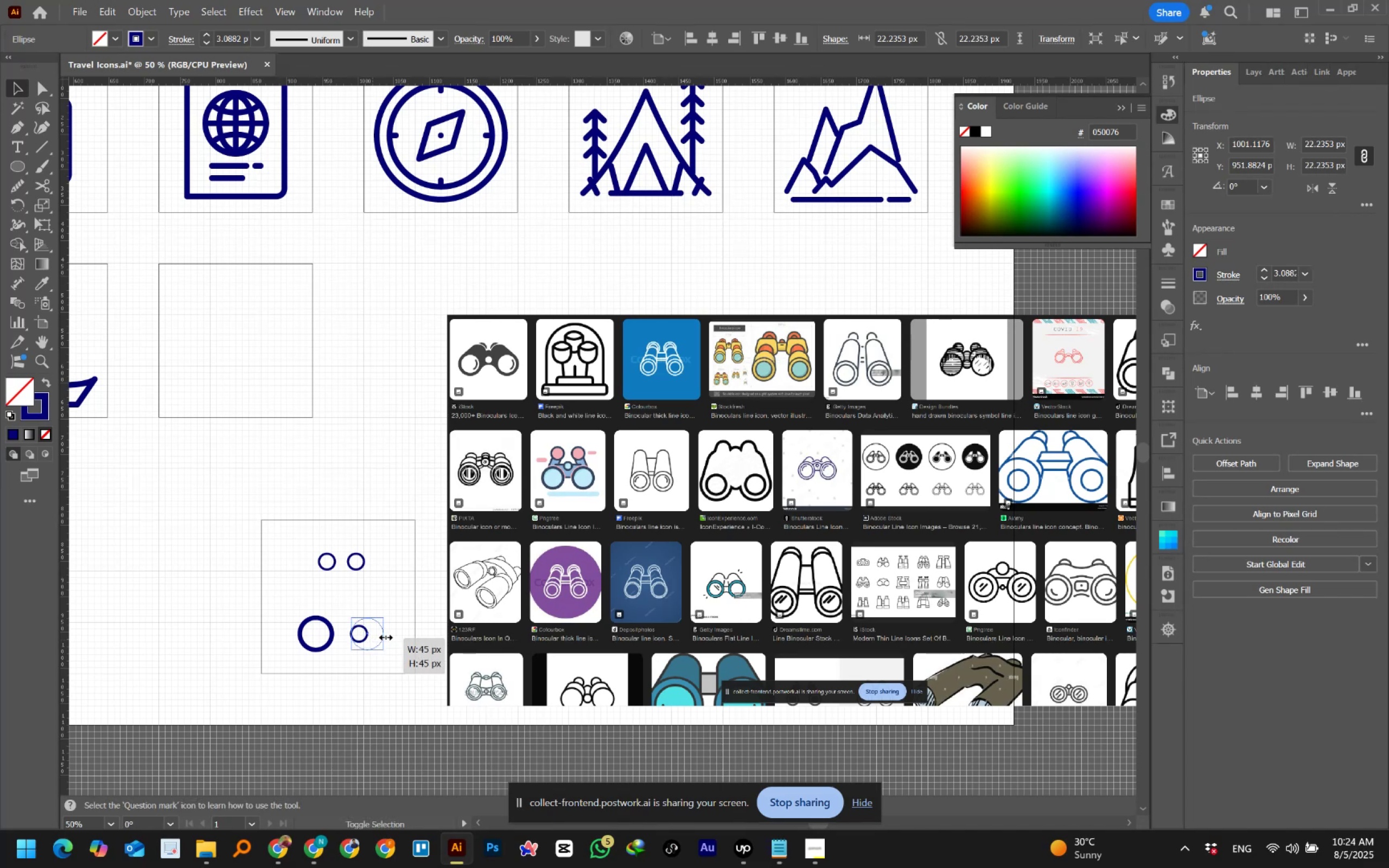 
key(Shift+ShiftLeft)
 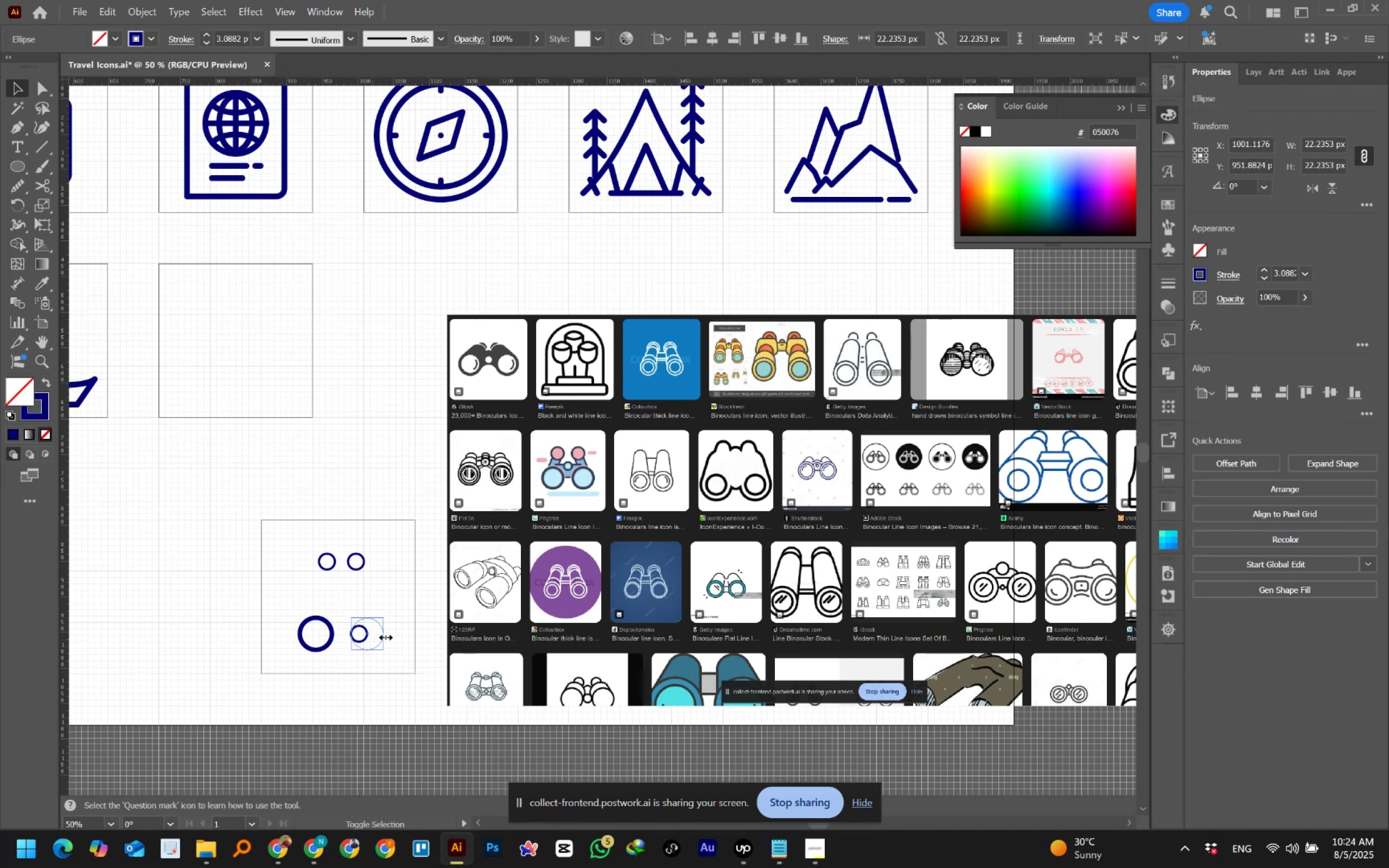 
key(Shift+ShiftLeft)
 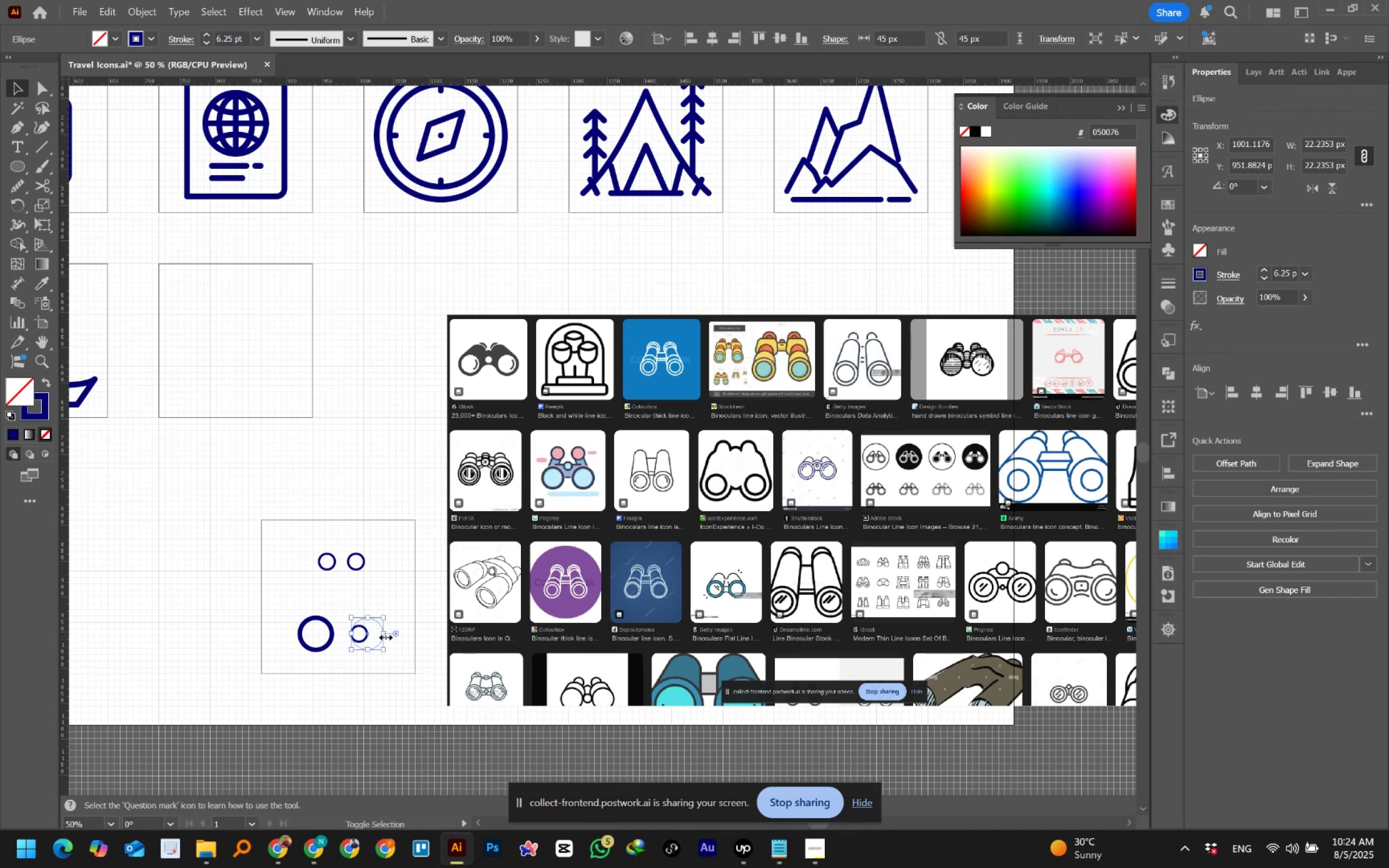 
key(Shift+ShiftLeft)
 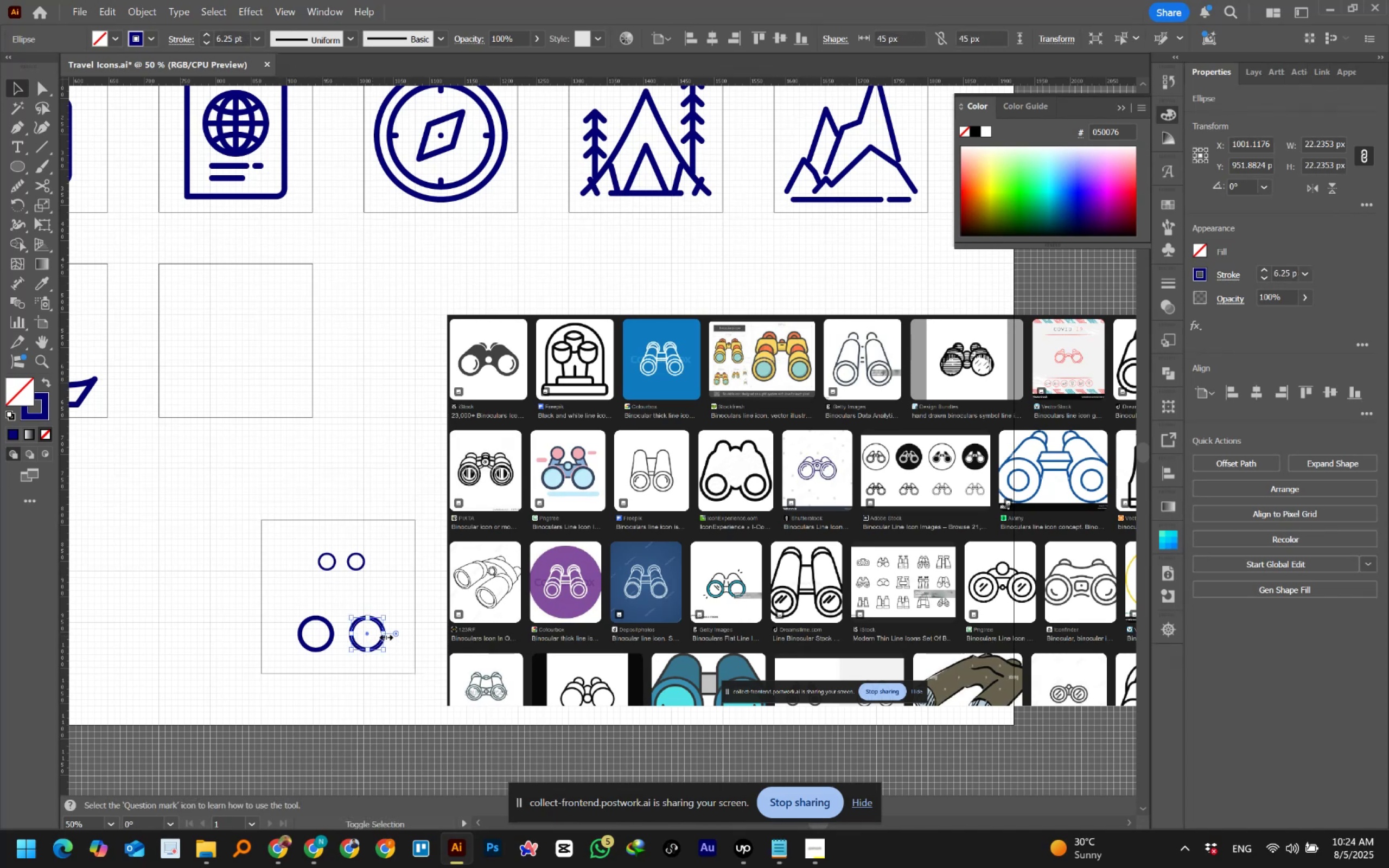 
key(Shift+ShiftLeft)
 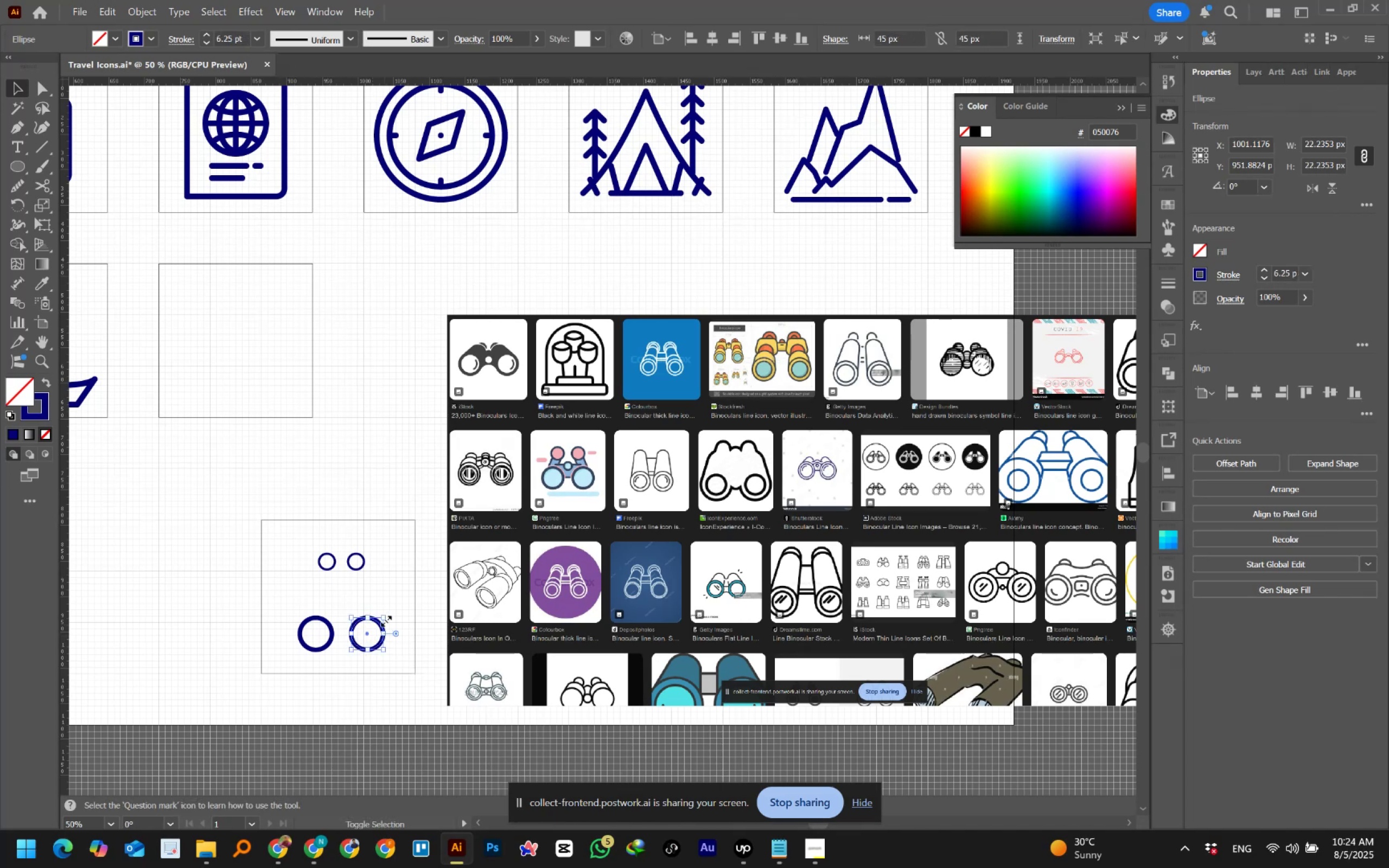 
key(Shift+ShiftLeft)
 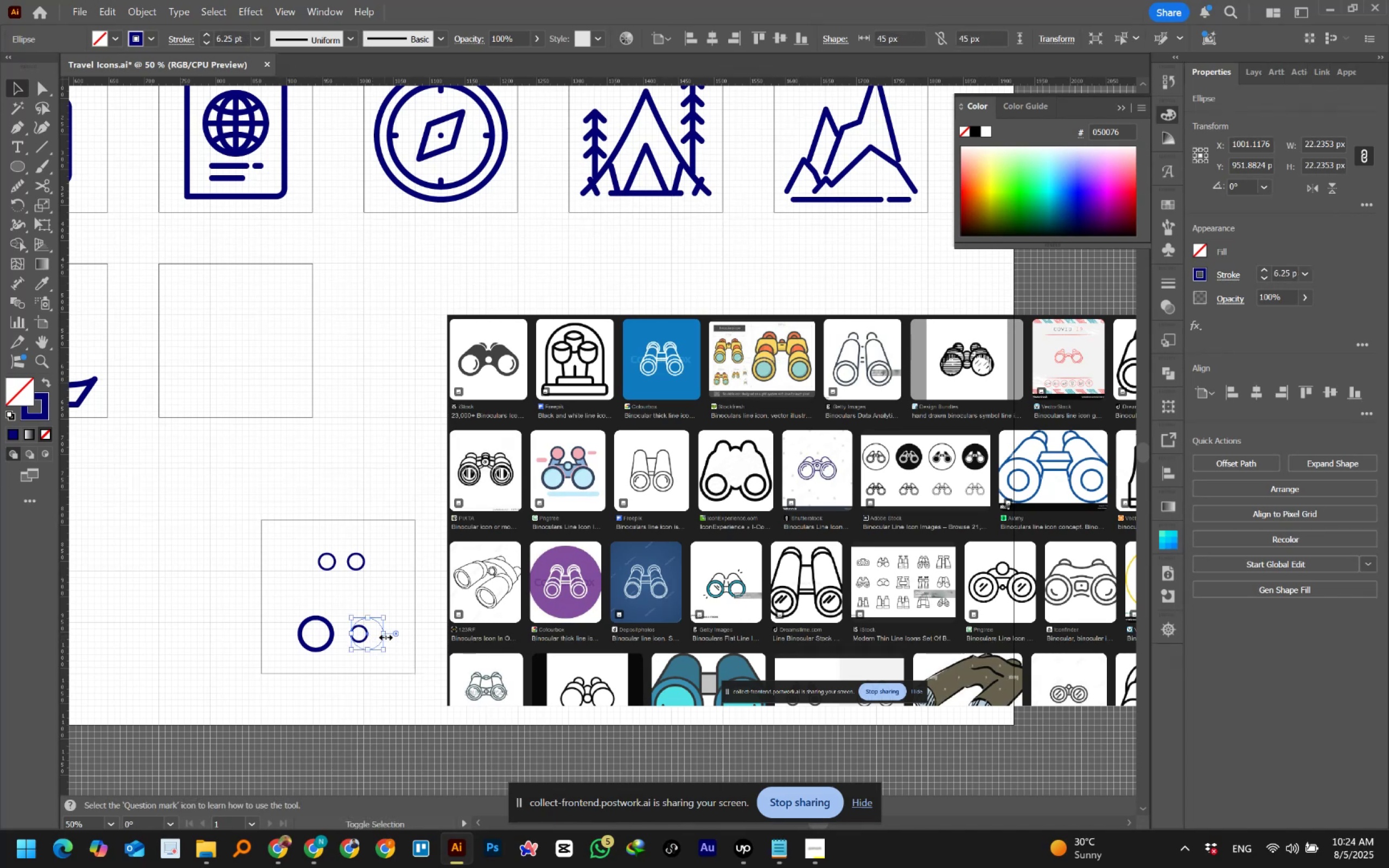 
key(Shift+ShiftLeft)
 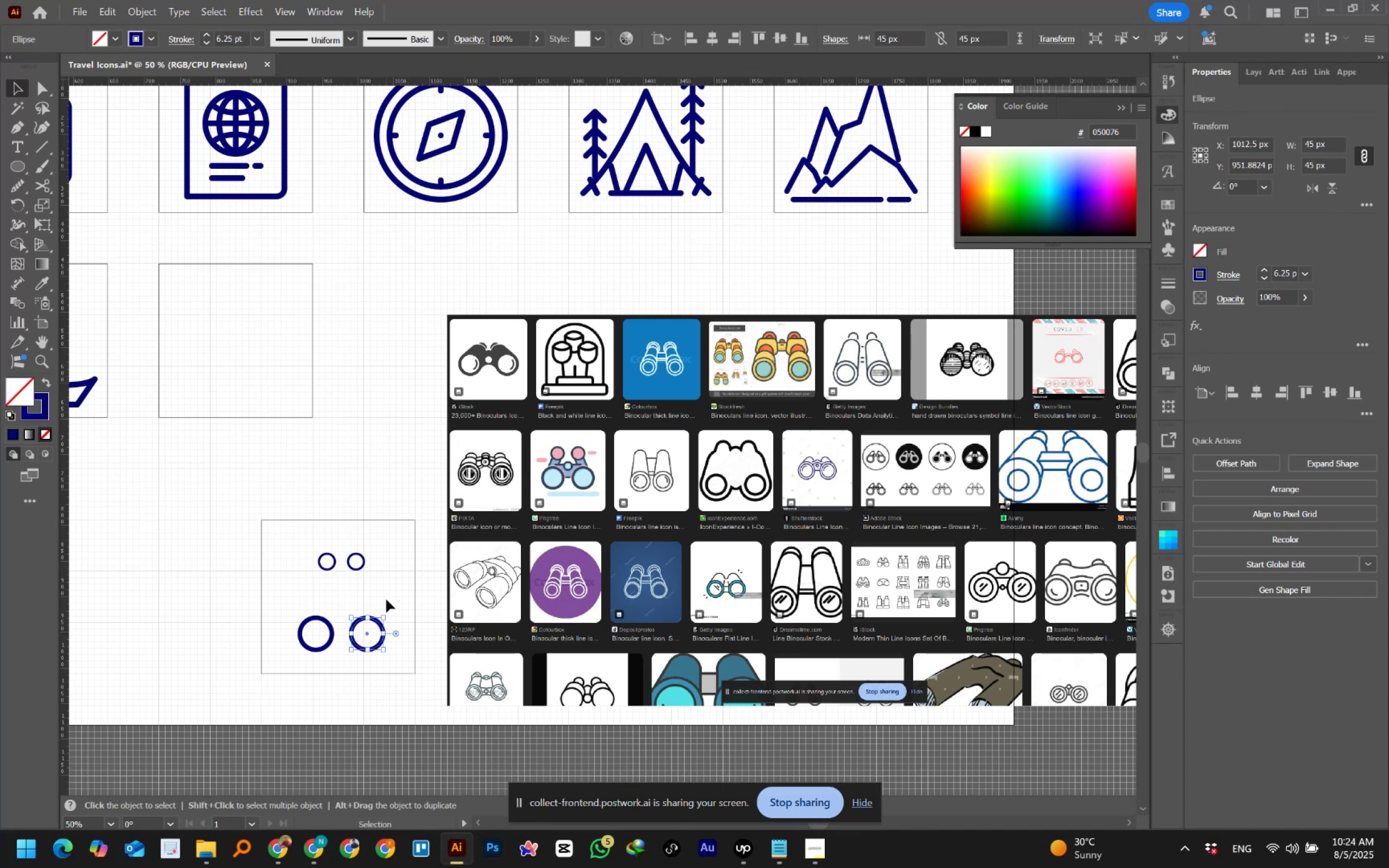 
left_click([386, 599])
 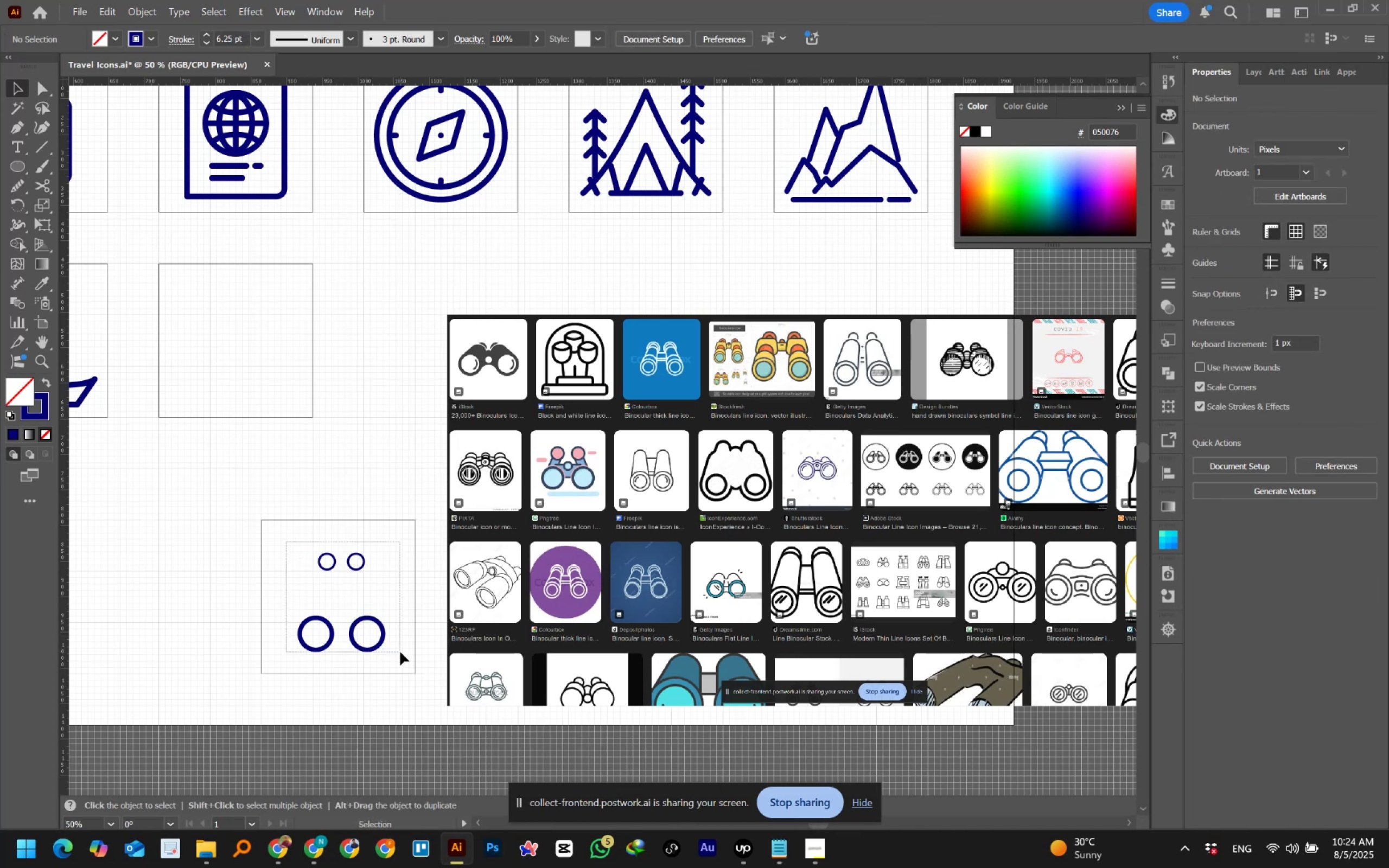 
wait(5.5)
 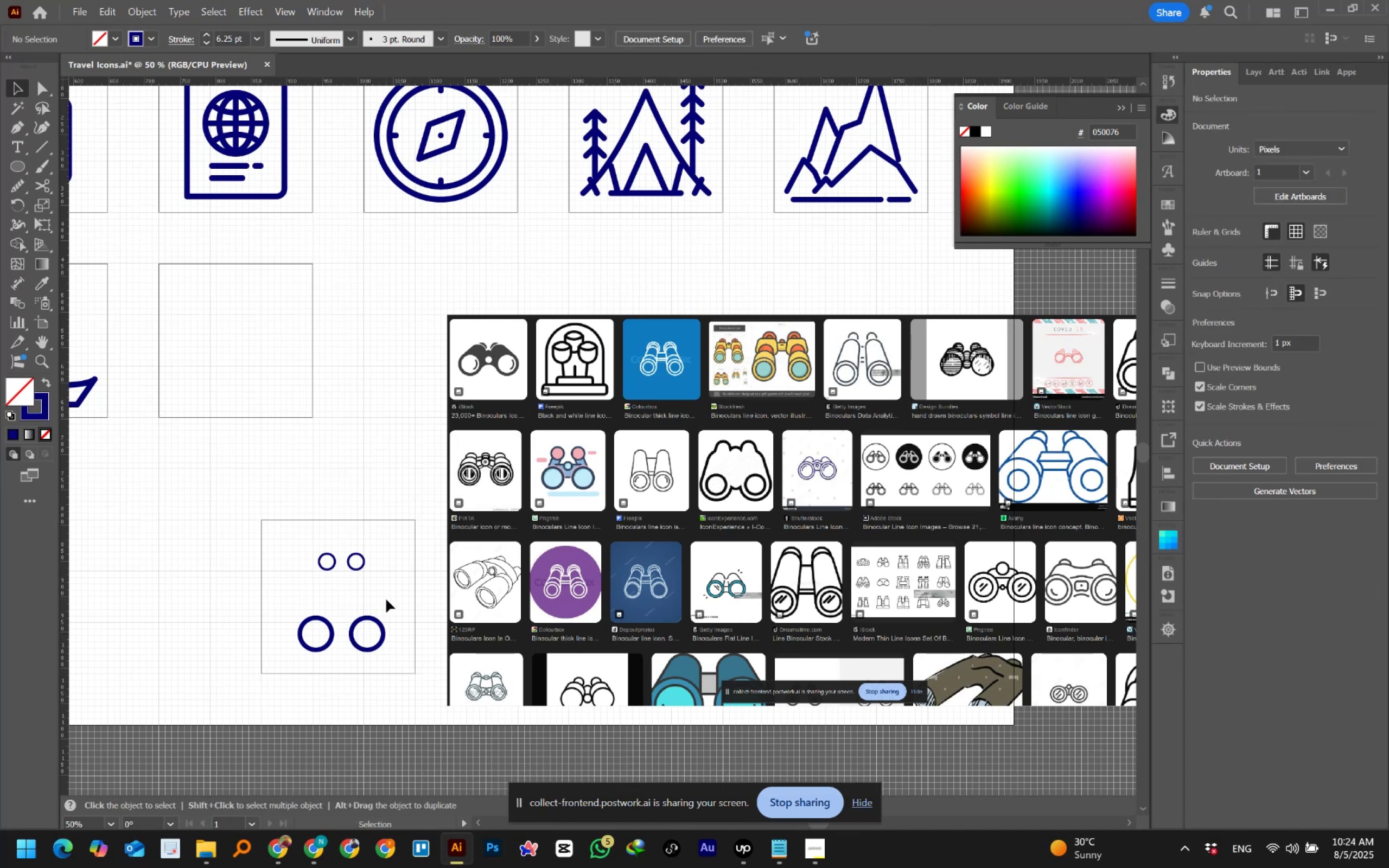 
left_click([225, 36])
 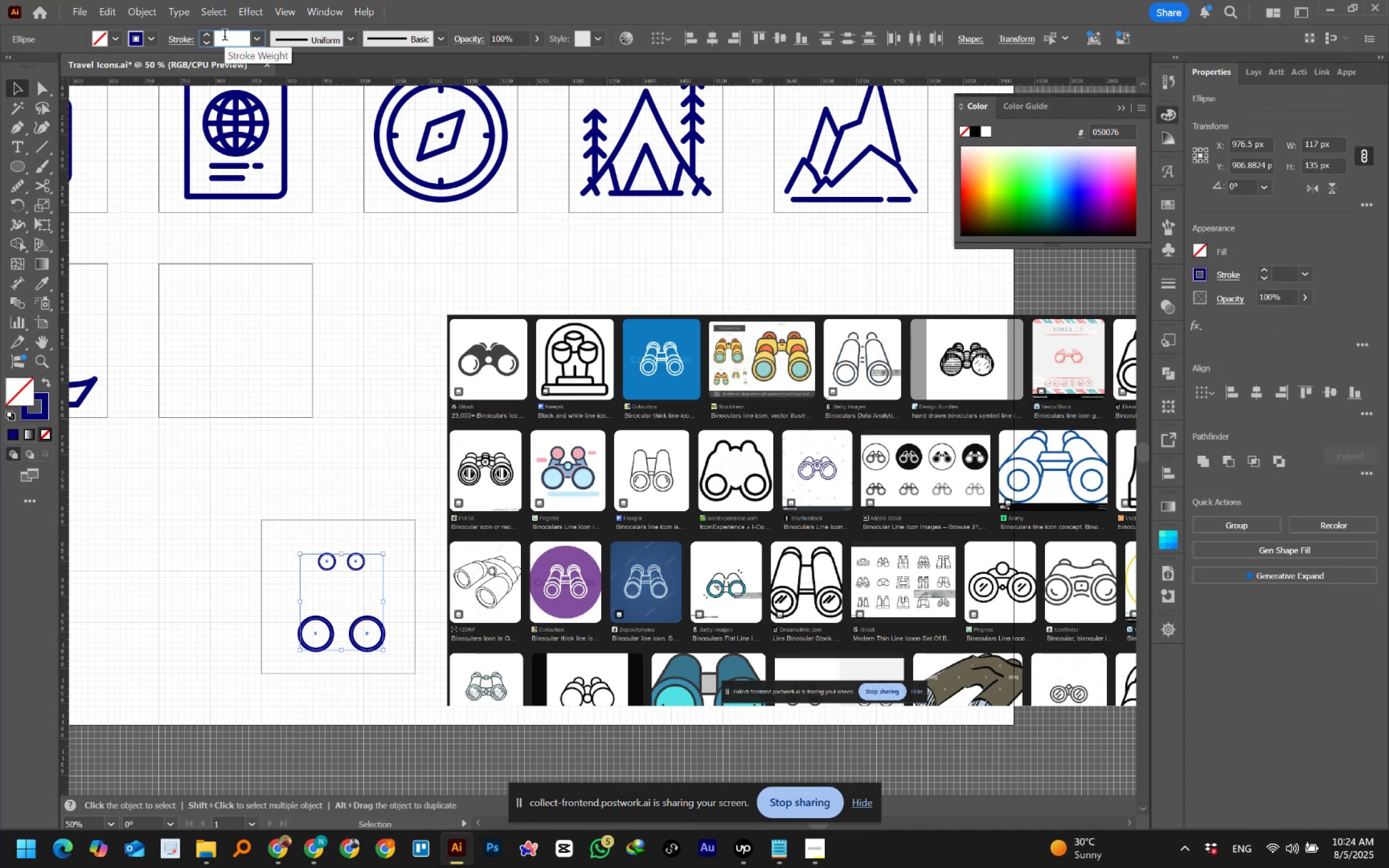 
key(Numpad4)
 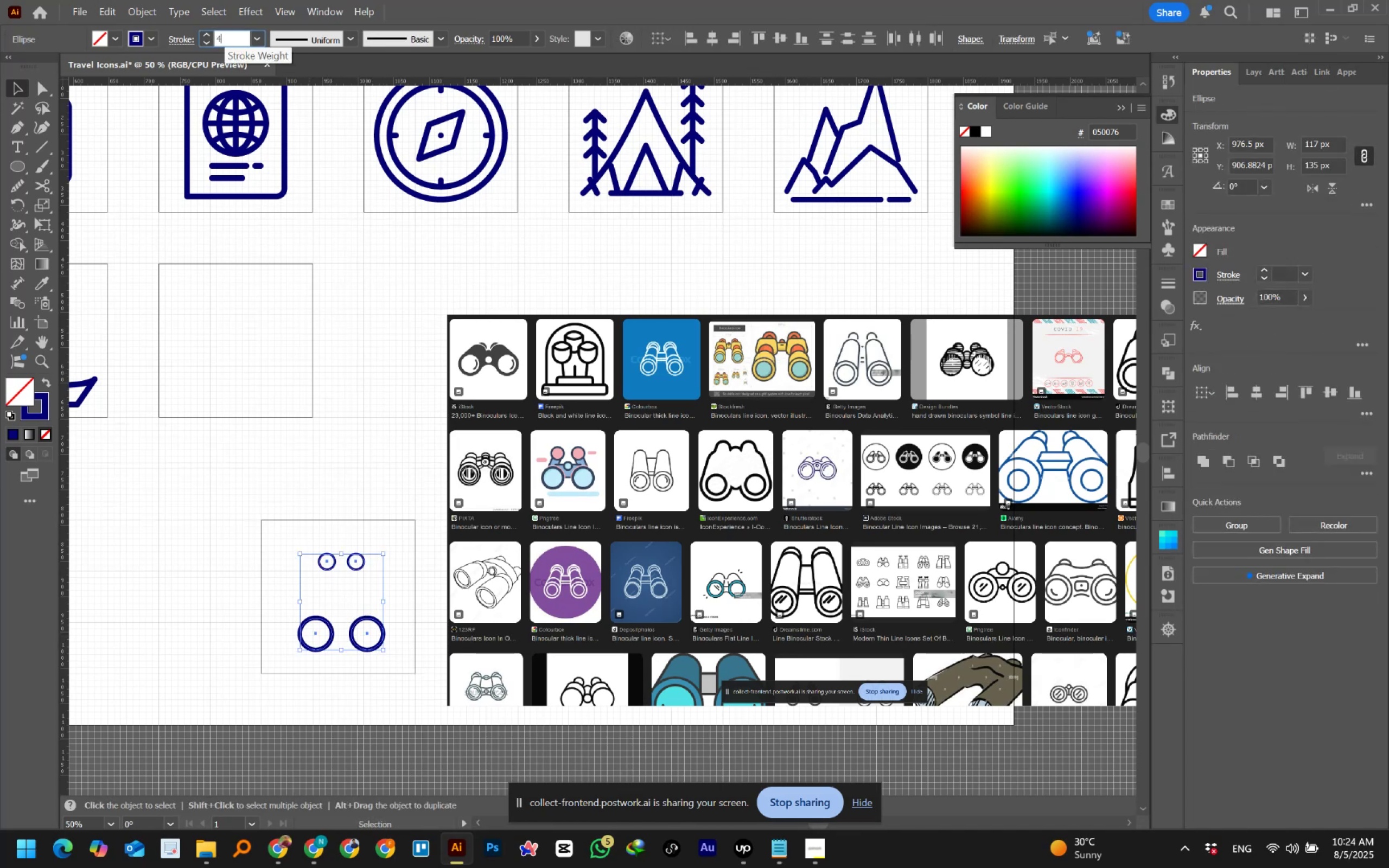 
key(NumpadEnter)
 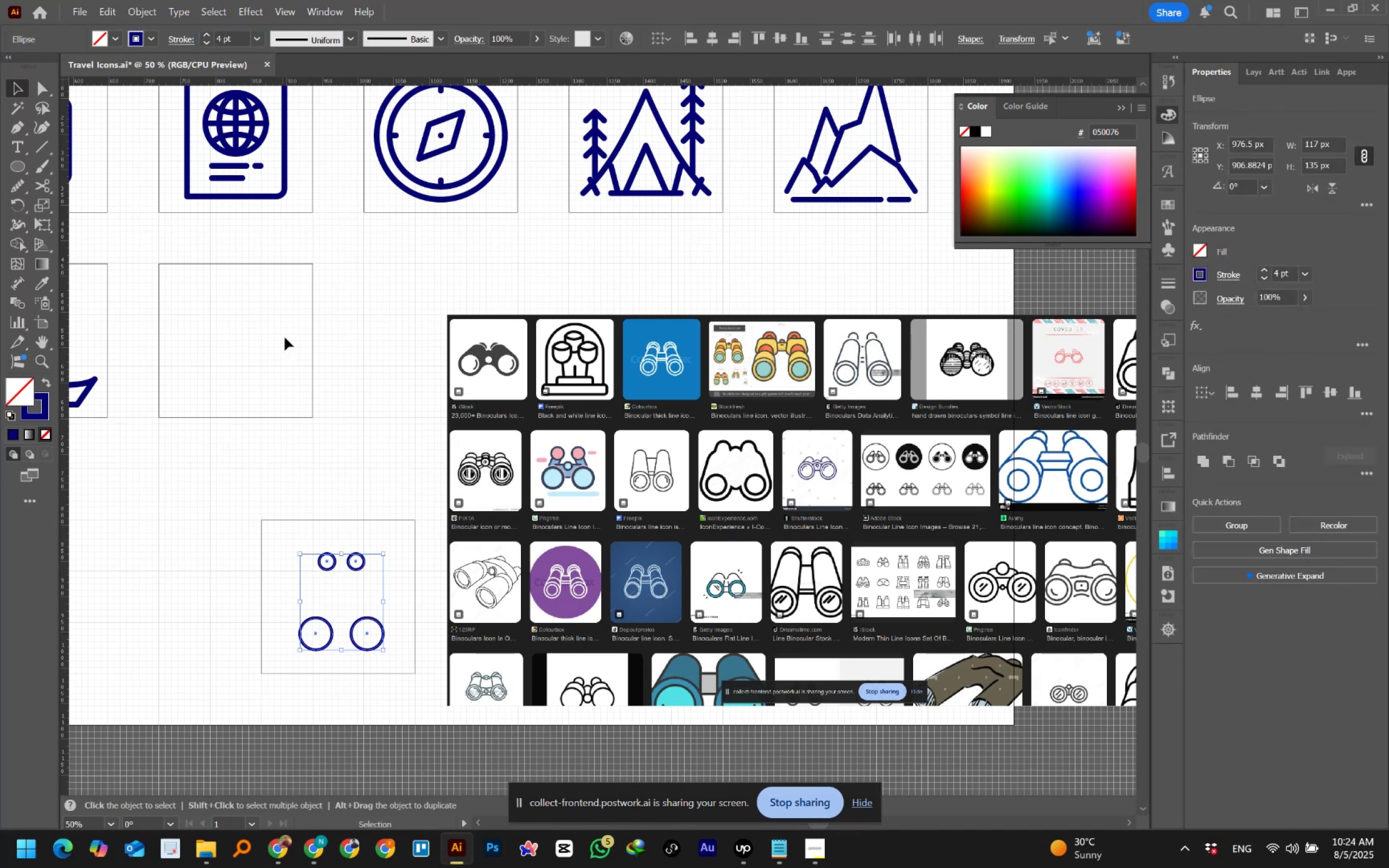 
left_click([342, 477])
 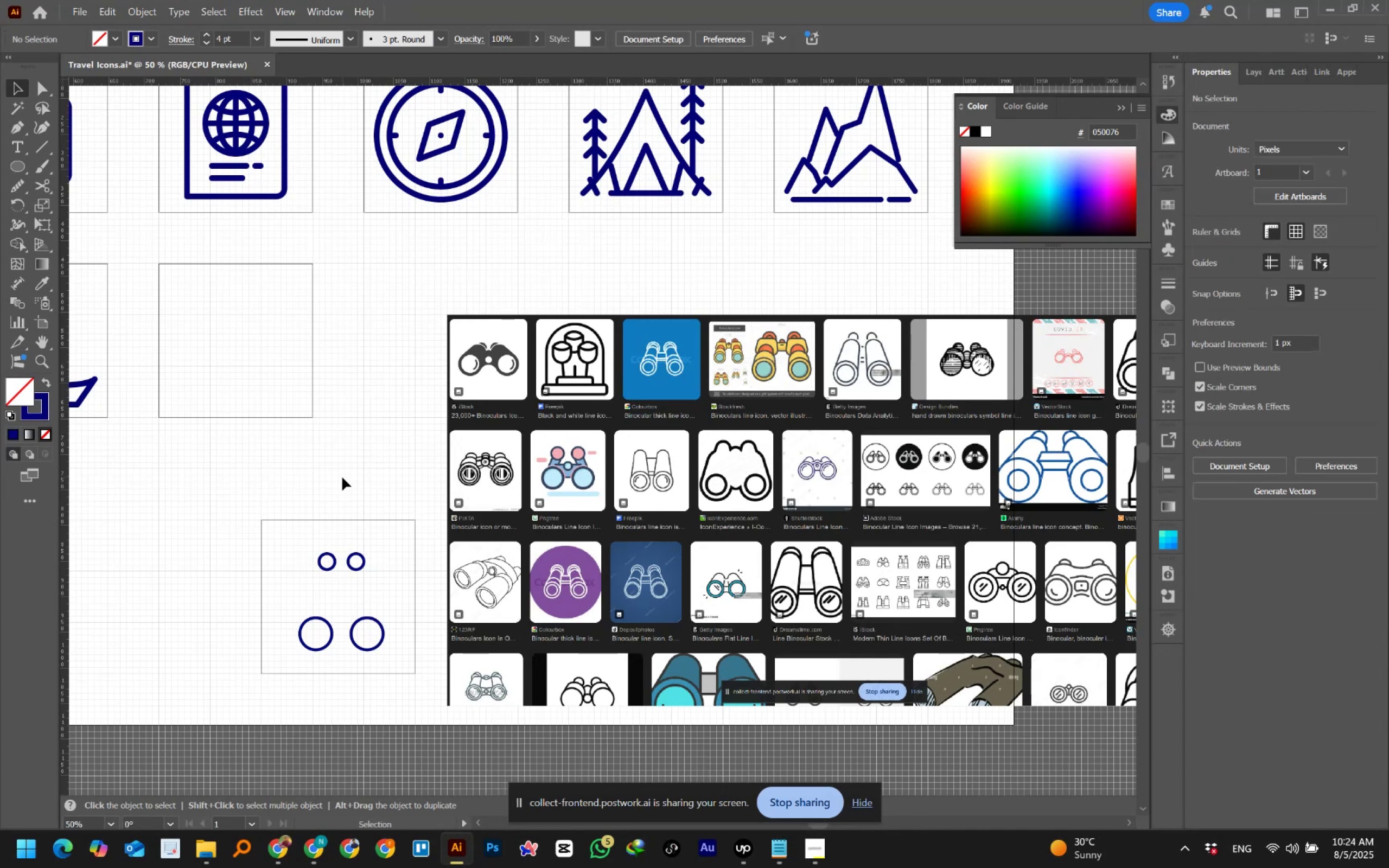 
wait(6.11)
 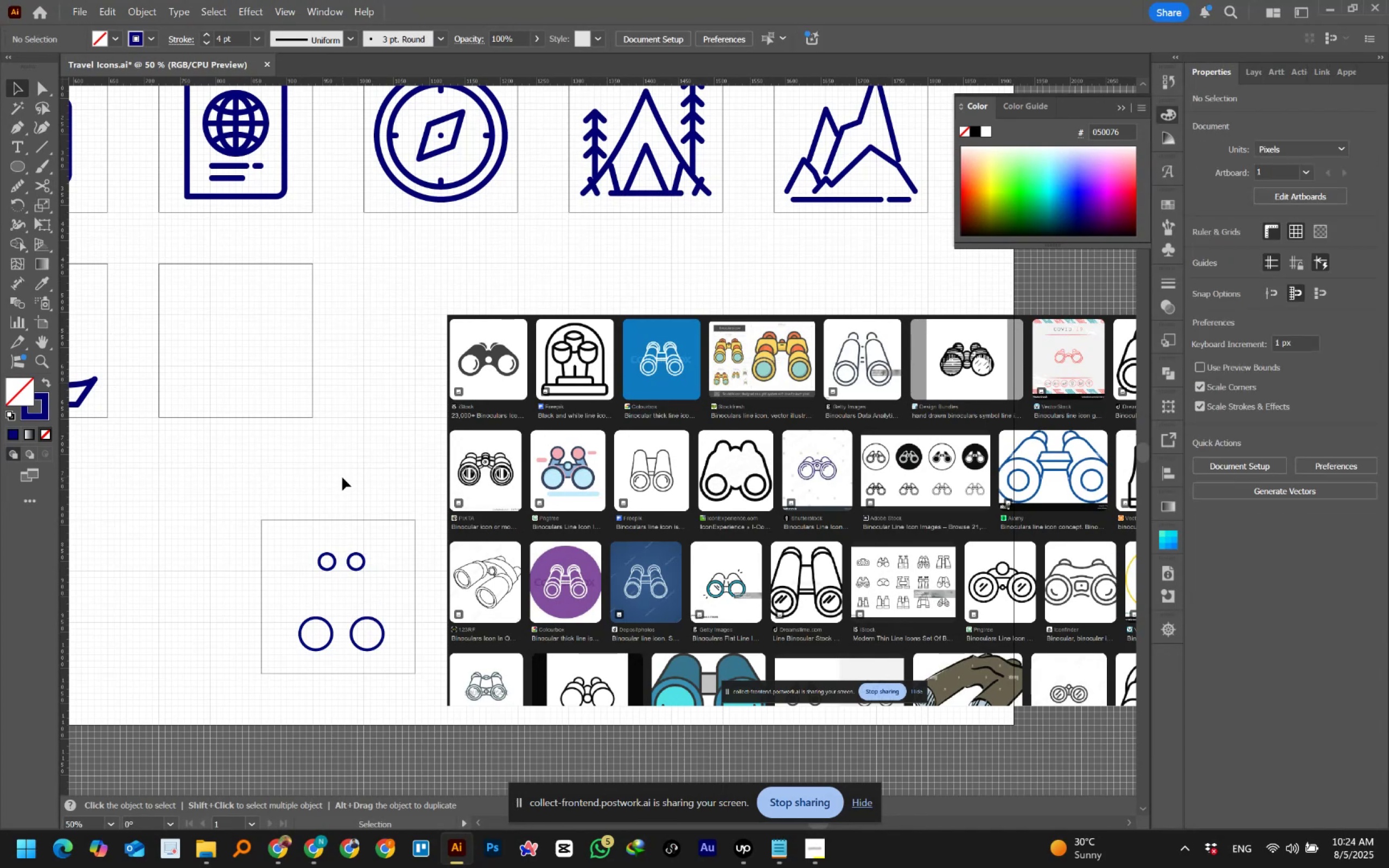 
scroll: coordinate [314, 649], scroll_direction: up, amount: 2.0
 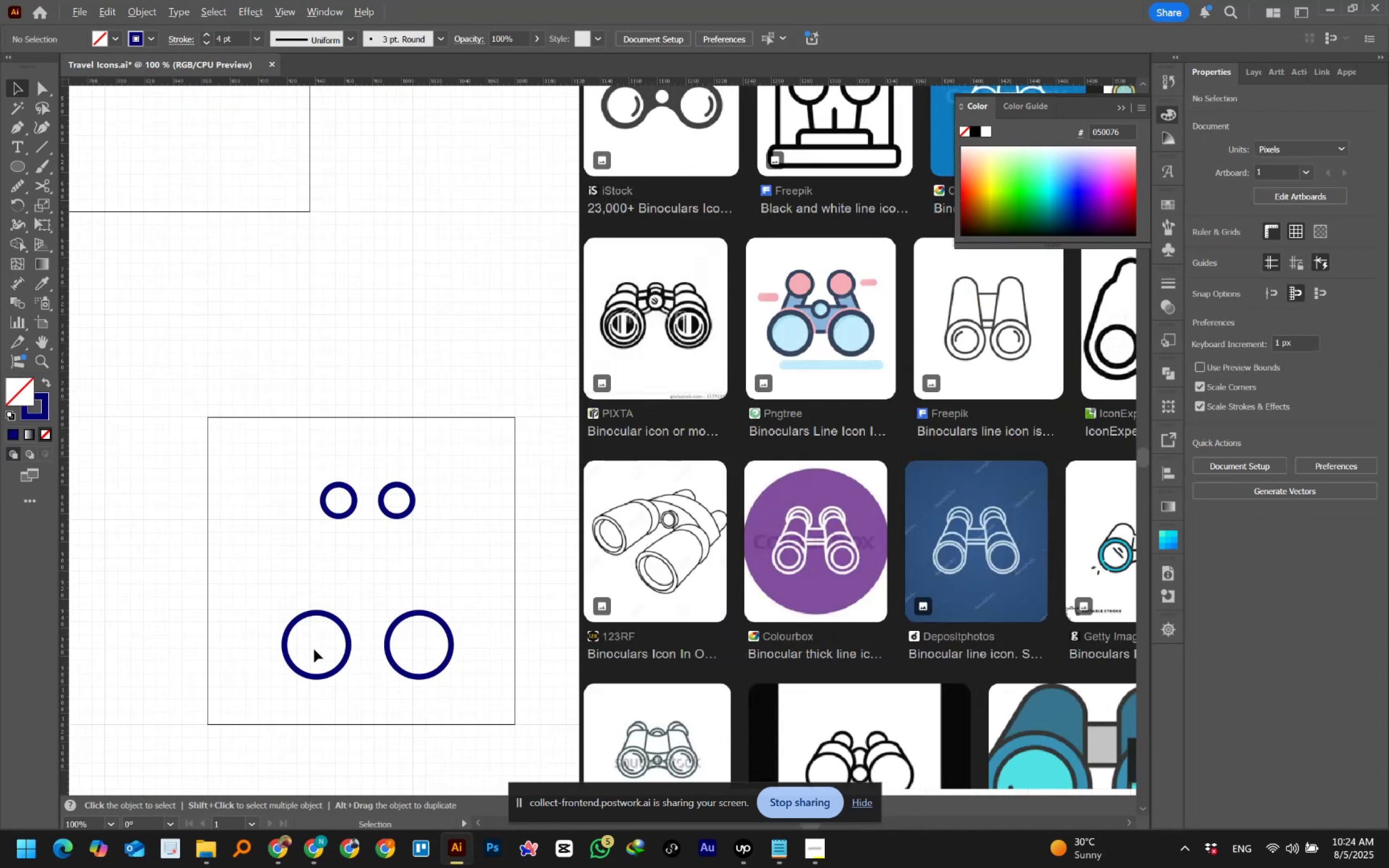 
hold_key(key=AltLeft, duration=1.1)
 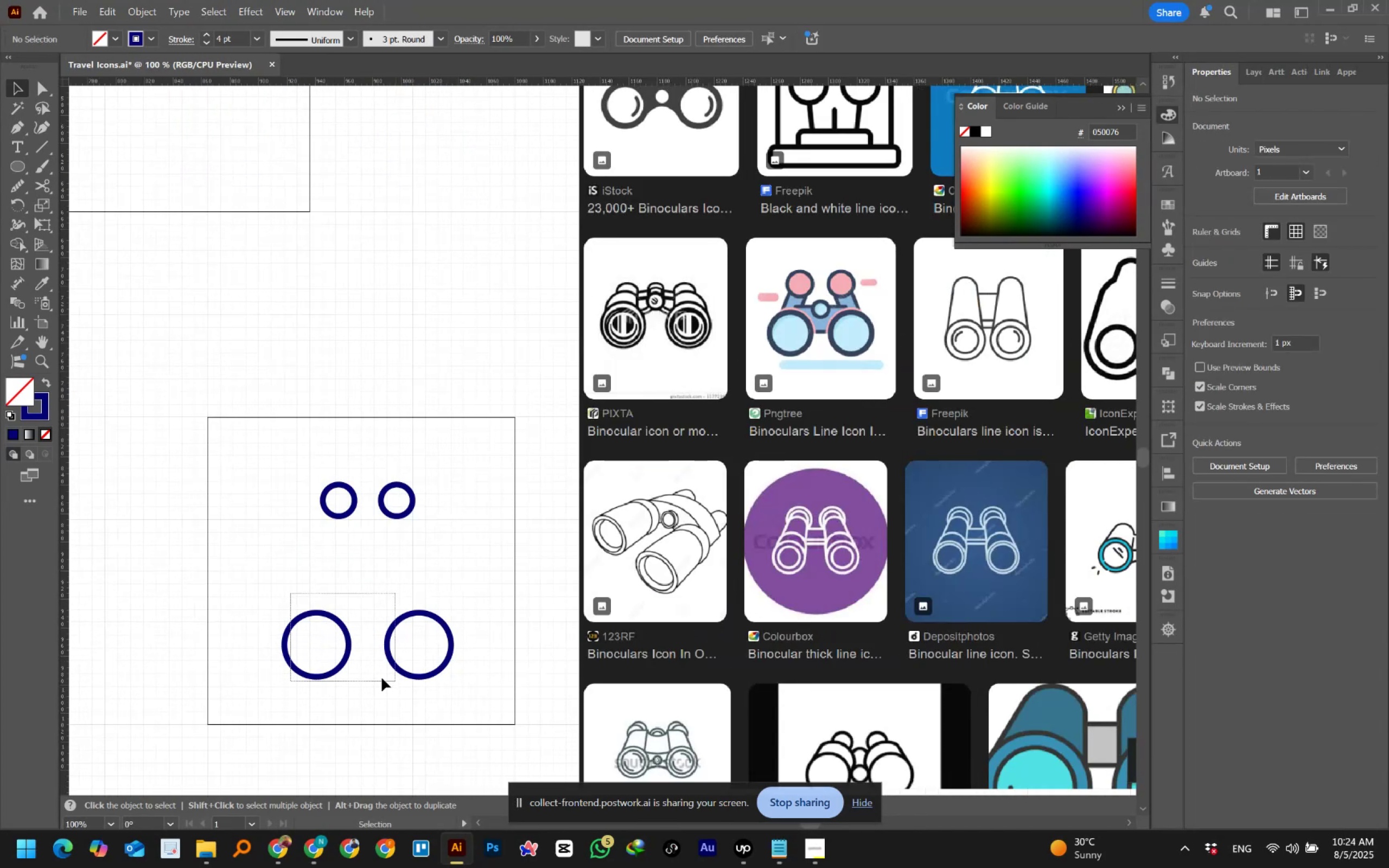 
hold_key(key=AltLeft, duration=0.53)
scroll: coordinate [311, 644], scroll_direction: up, amount: 2.0
 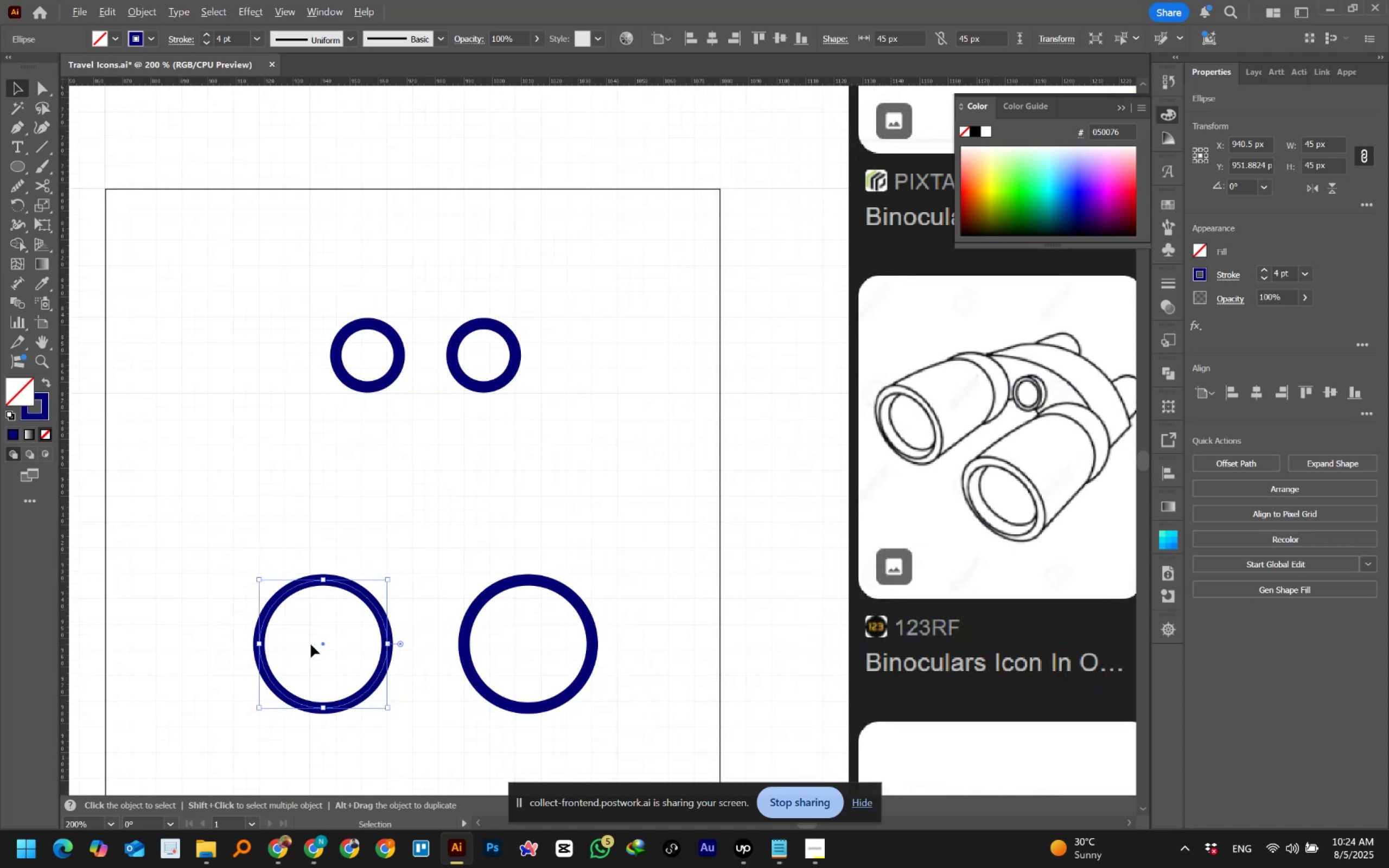 
key(Control+C)
 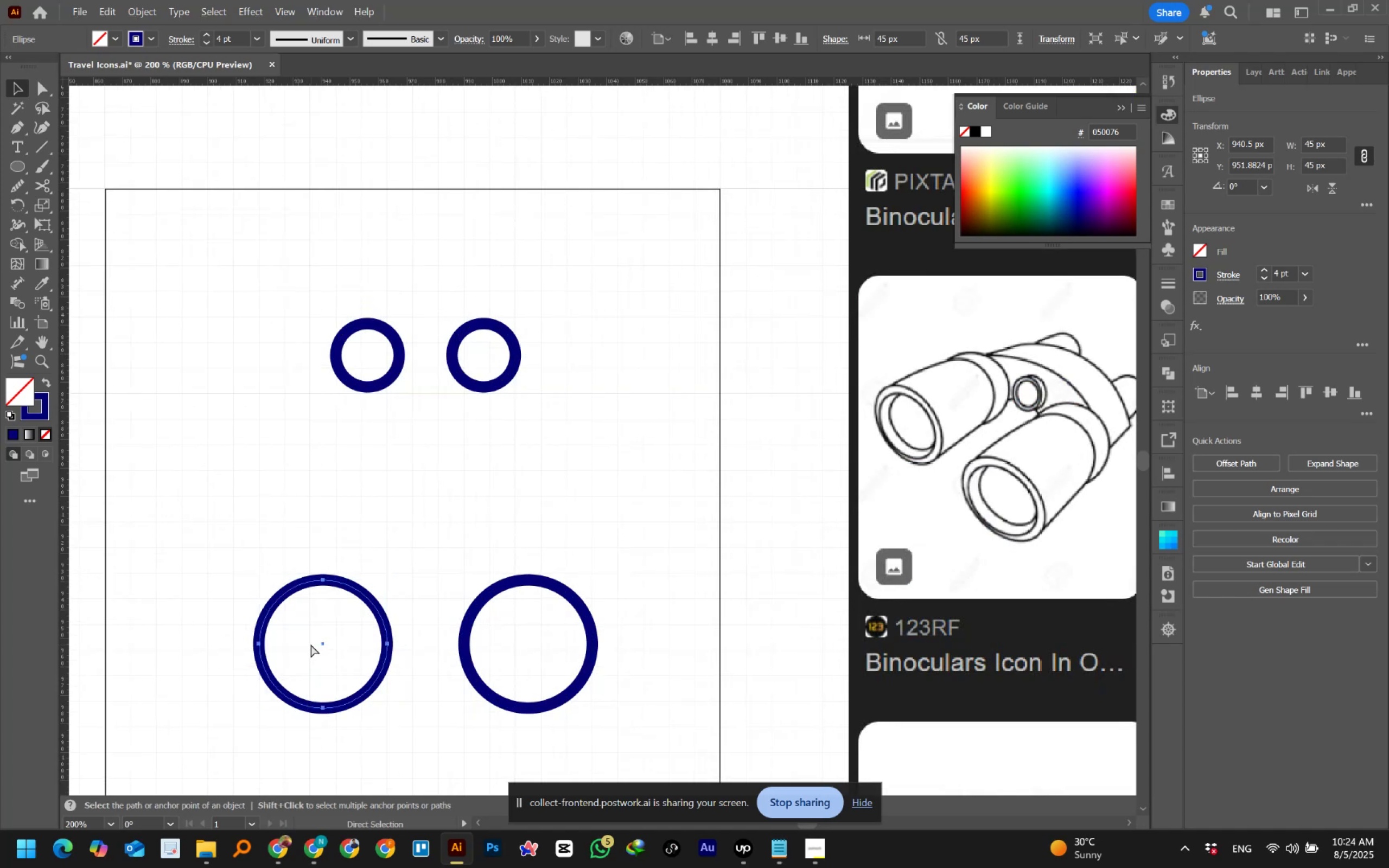 
key(Control+Shift+V)
 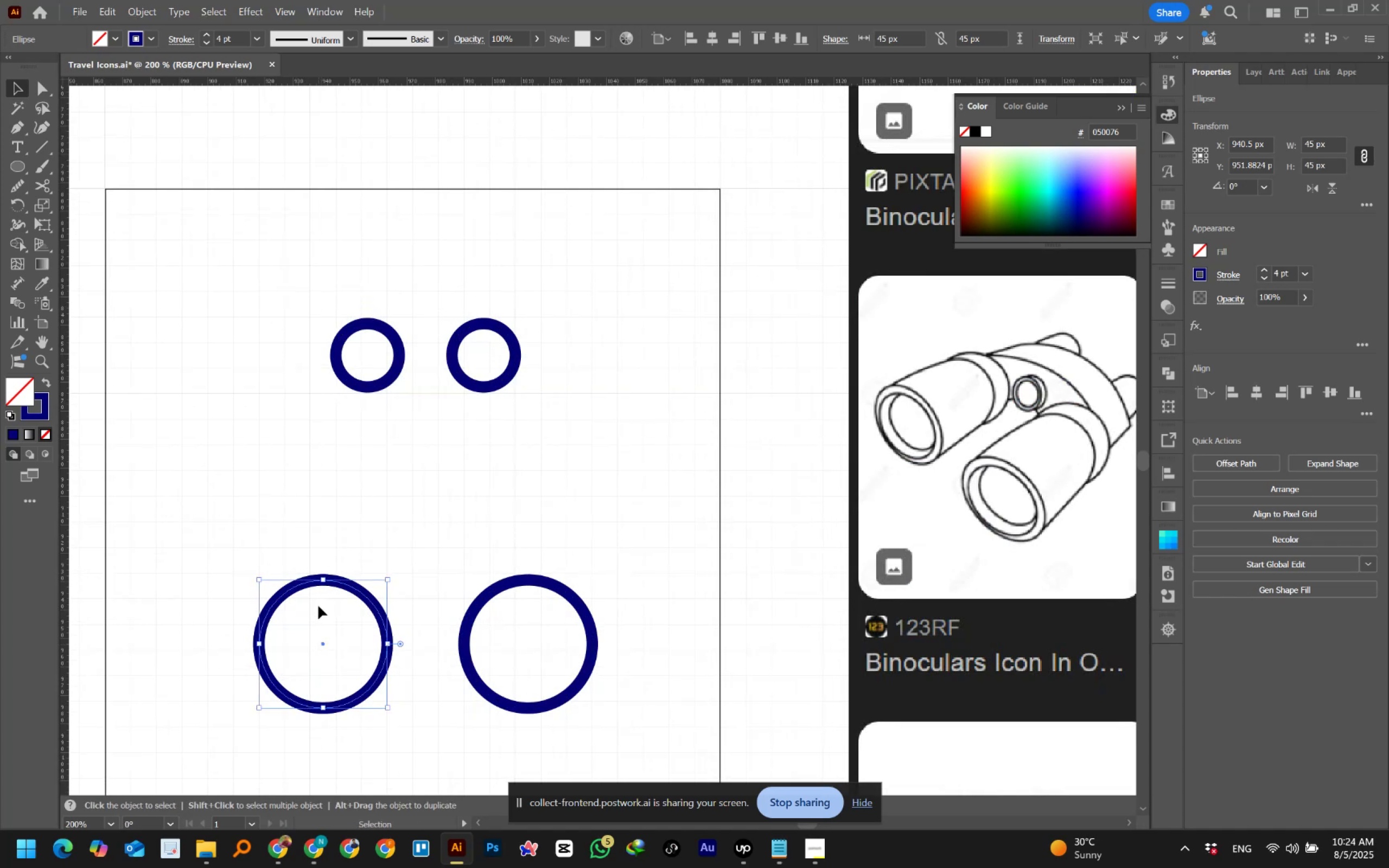 
hold_key(key=AltLeft, duration=1.83)
 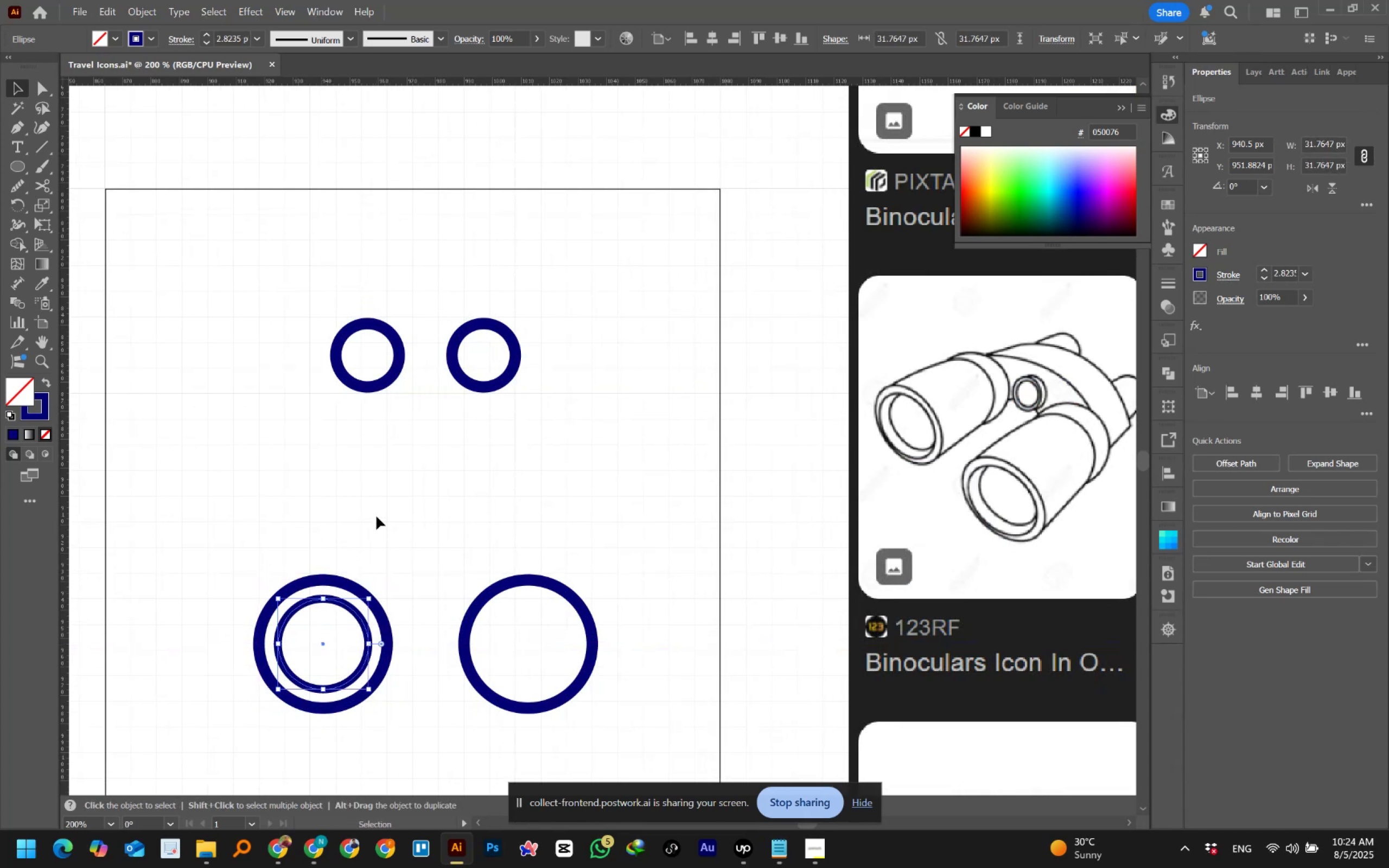 
hold_key(key=ShiftLeft, duration=1.5)
 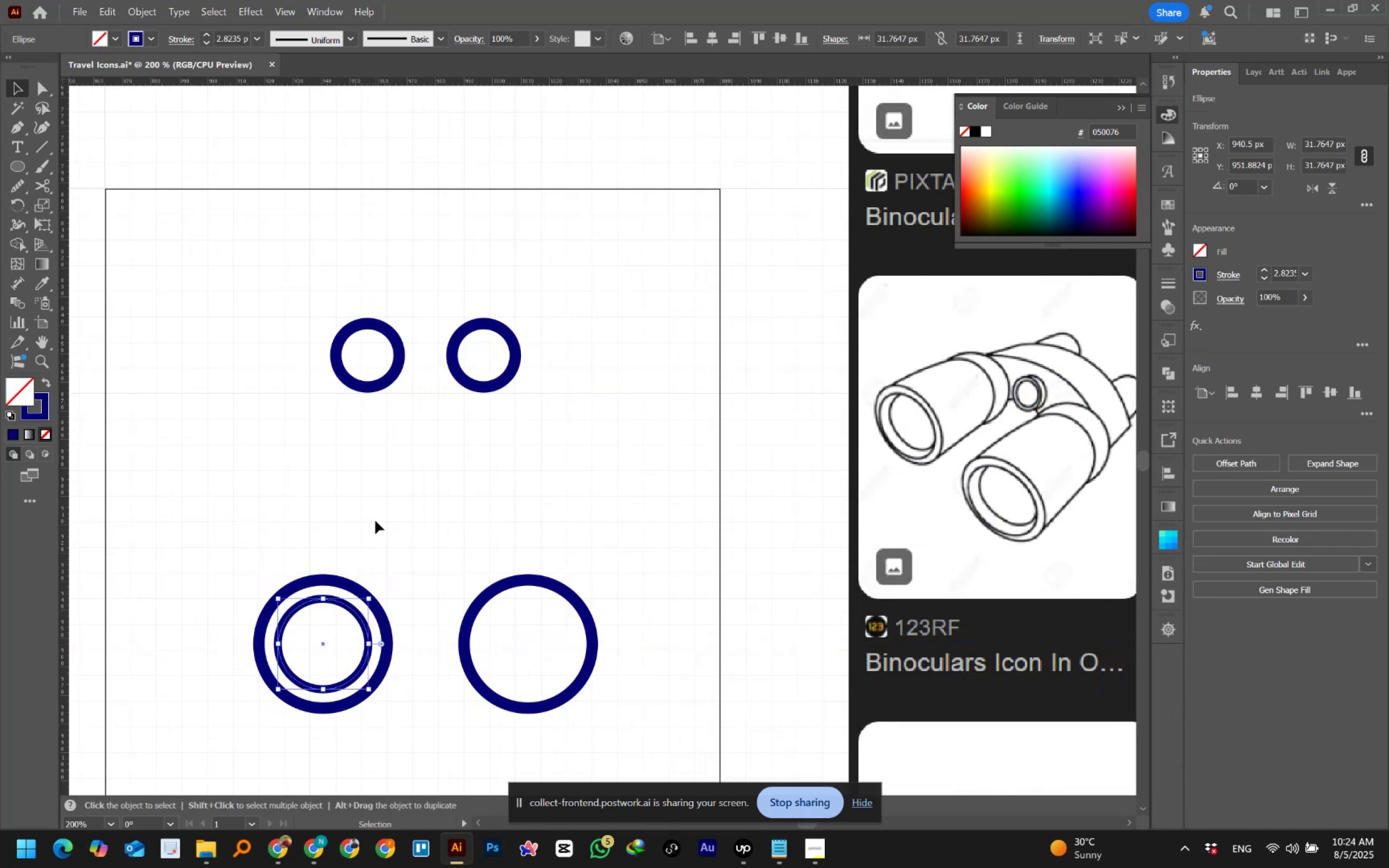 
hold_key(key=ShiftLeft, duration=0.31)
 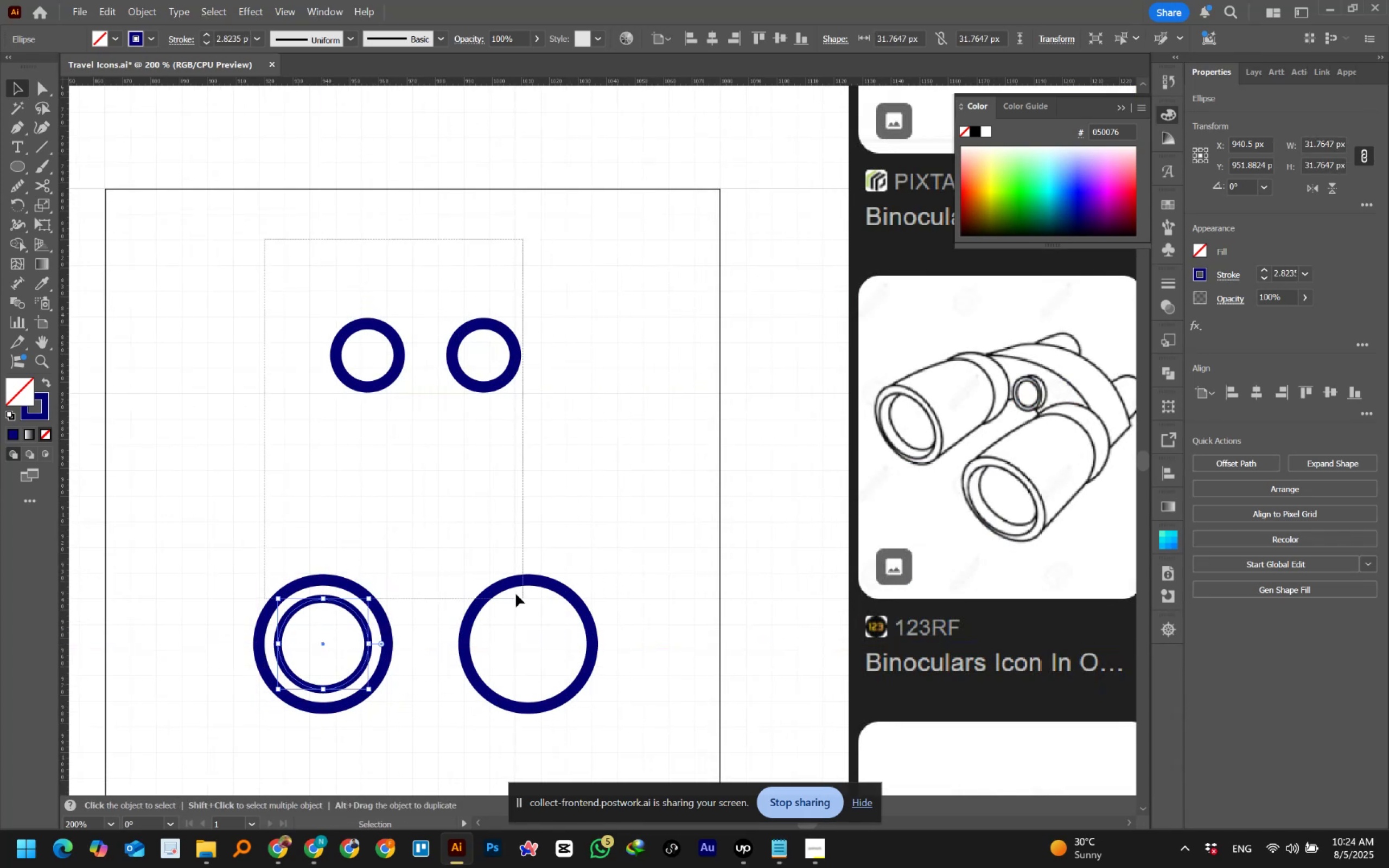 
left_click([419, 482])
 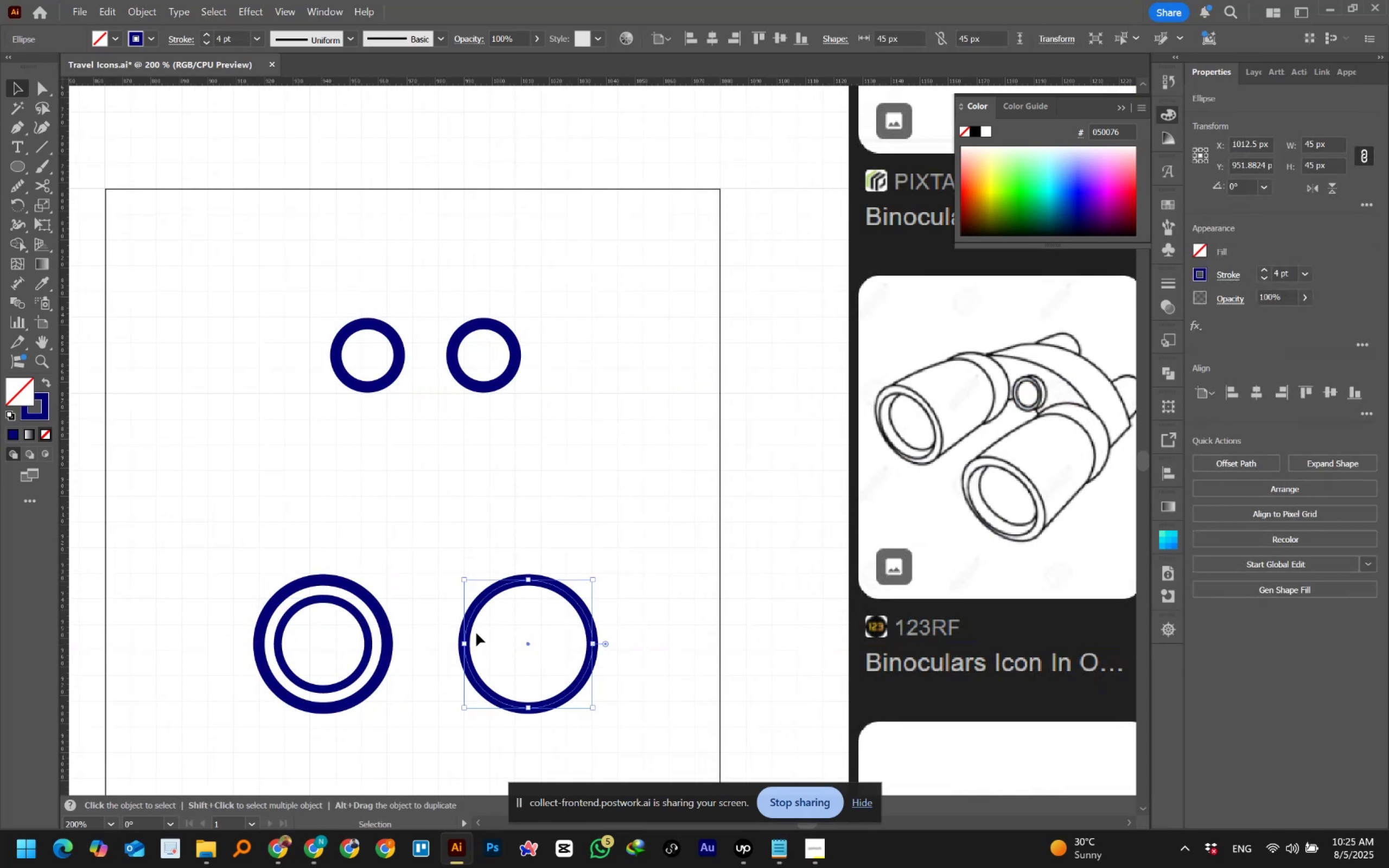 
left_click([392, 546])
 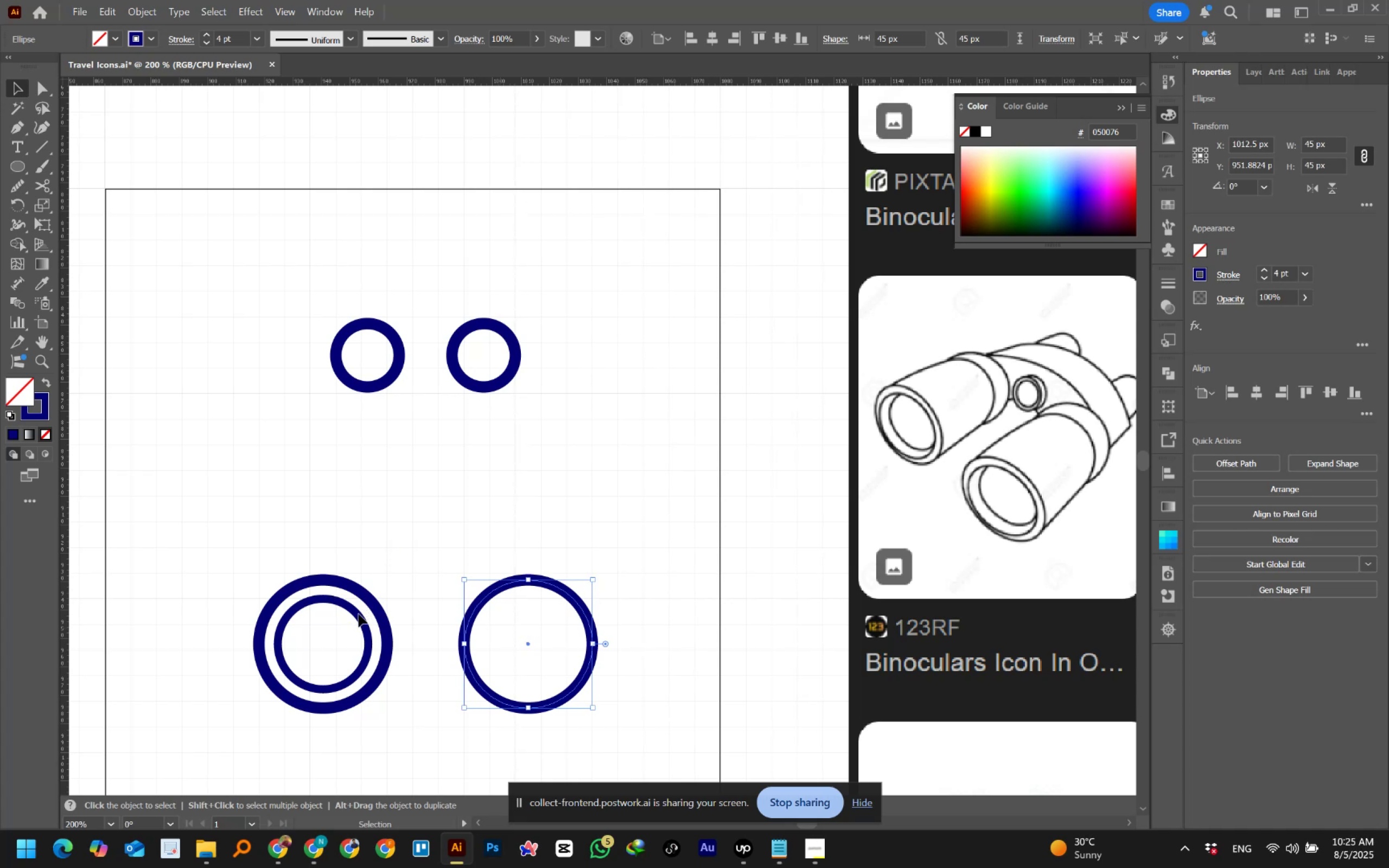 
hold_key(key=AltLeft, duration=1.15)
 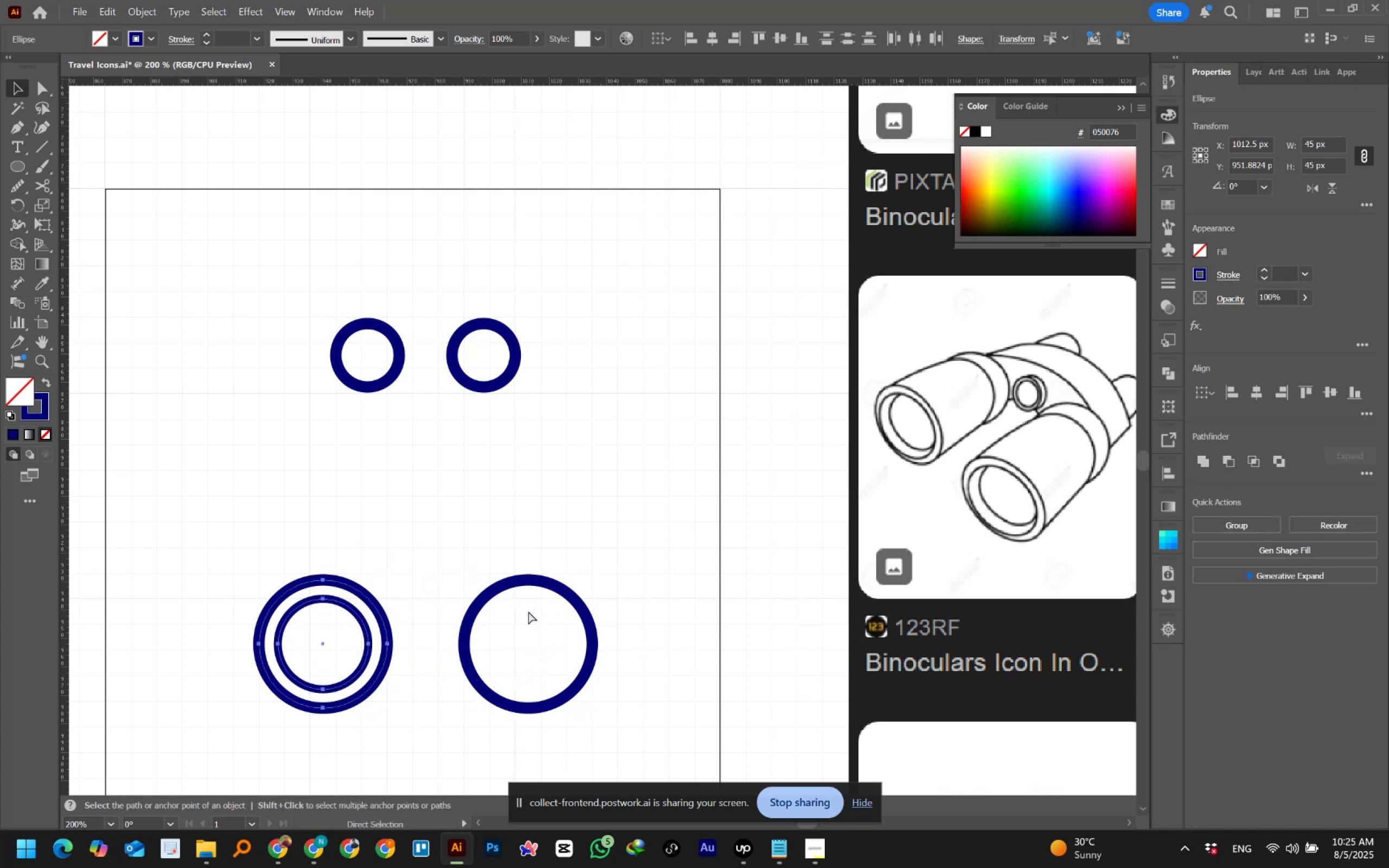 
hold_key(key=ShiftLeft, duration=5.57)
 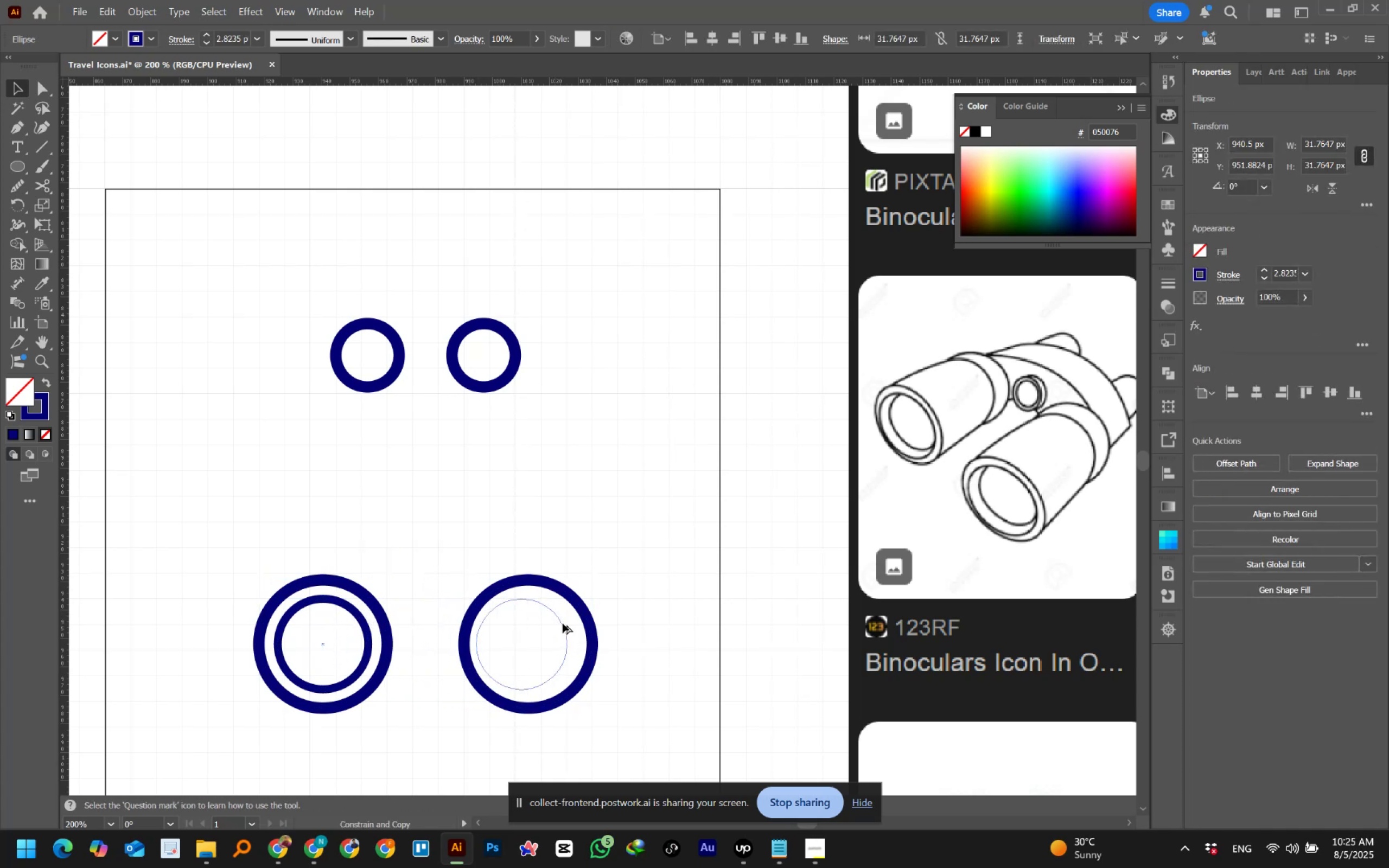 
key(Control+Z)
 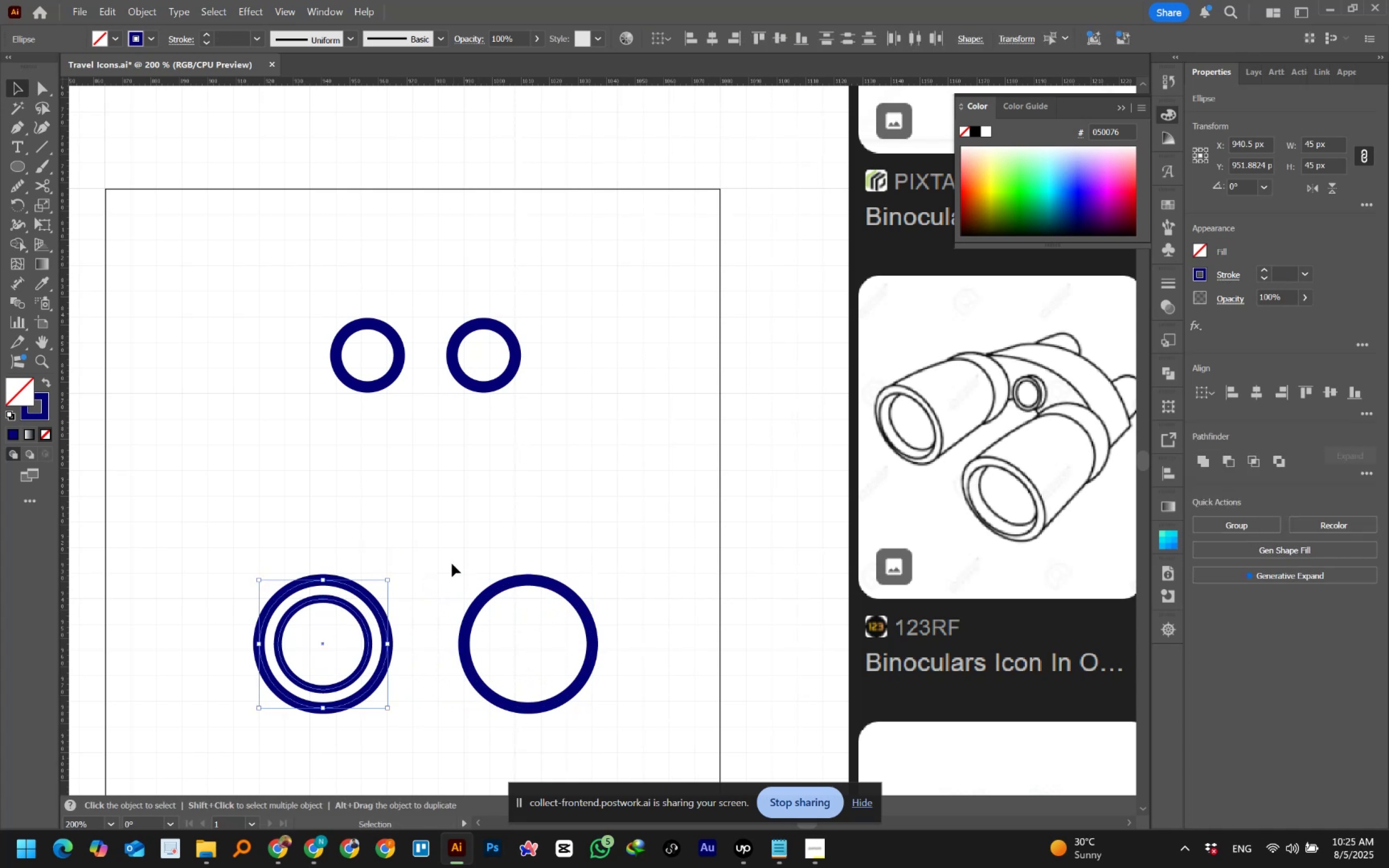 
left_click([439, 543])
 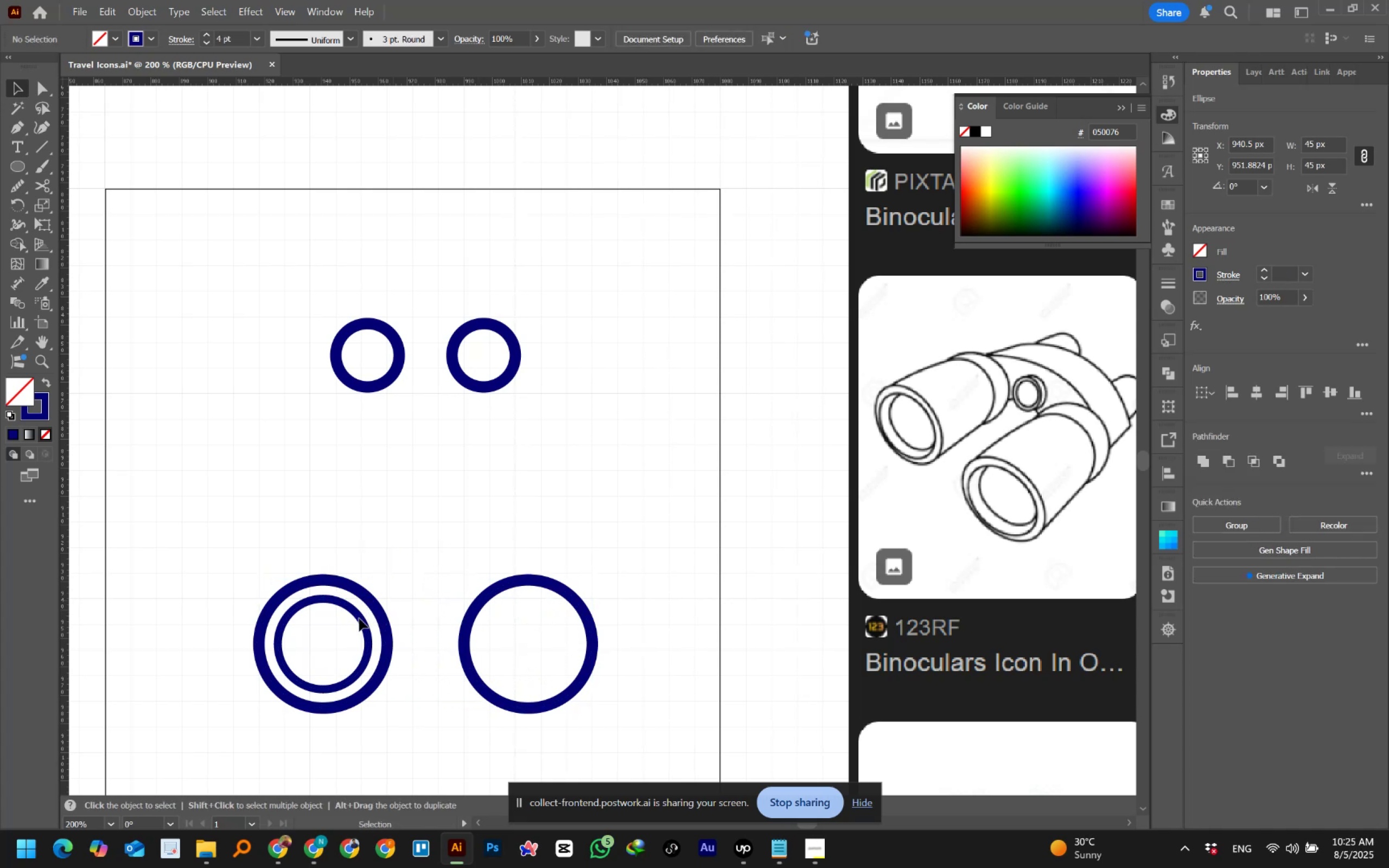 
left_click([359, 618])
 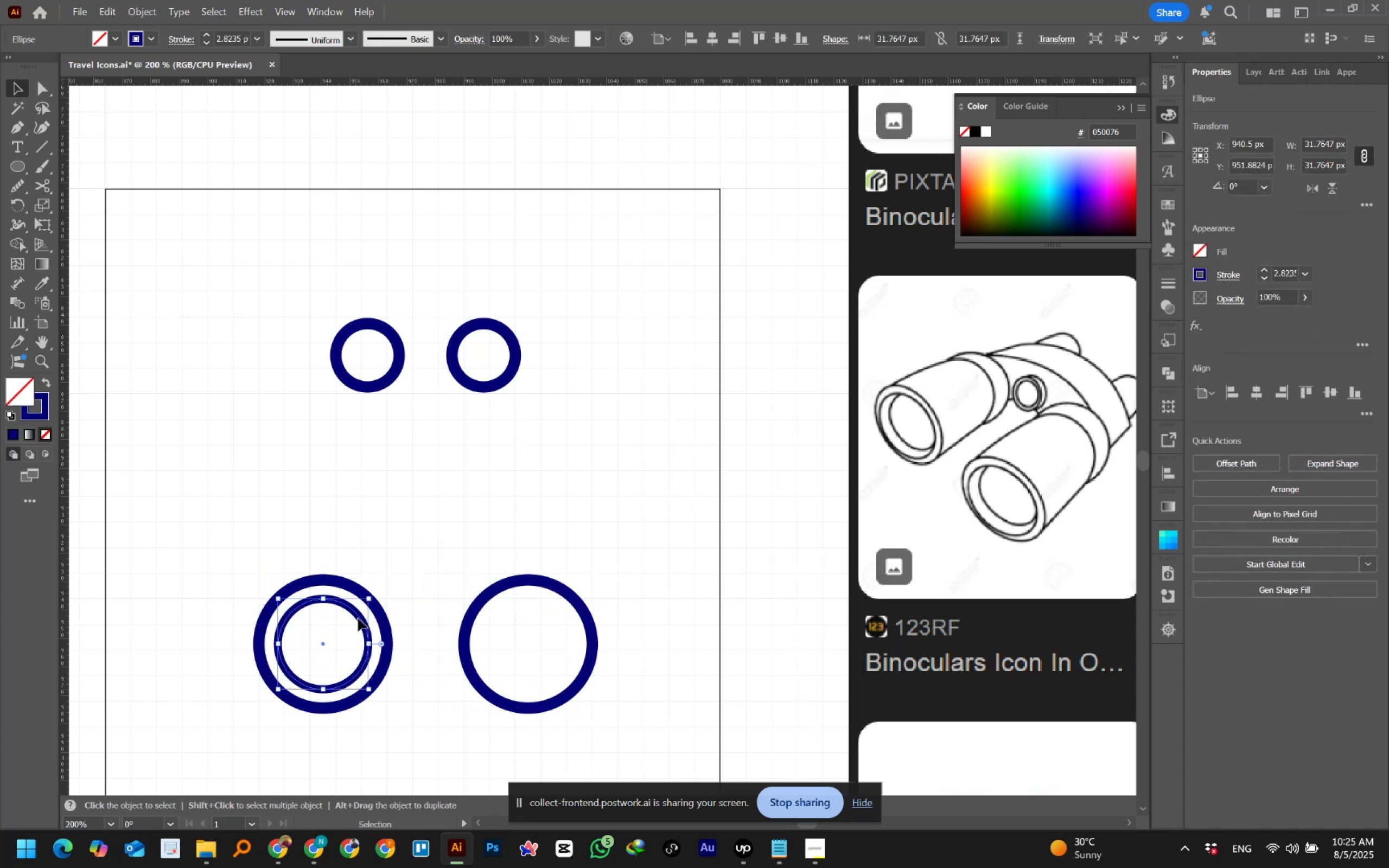 
hold_key(key=AltLeft, duration=1.5)
 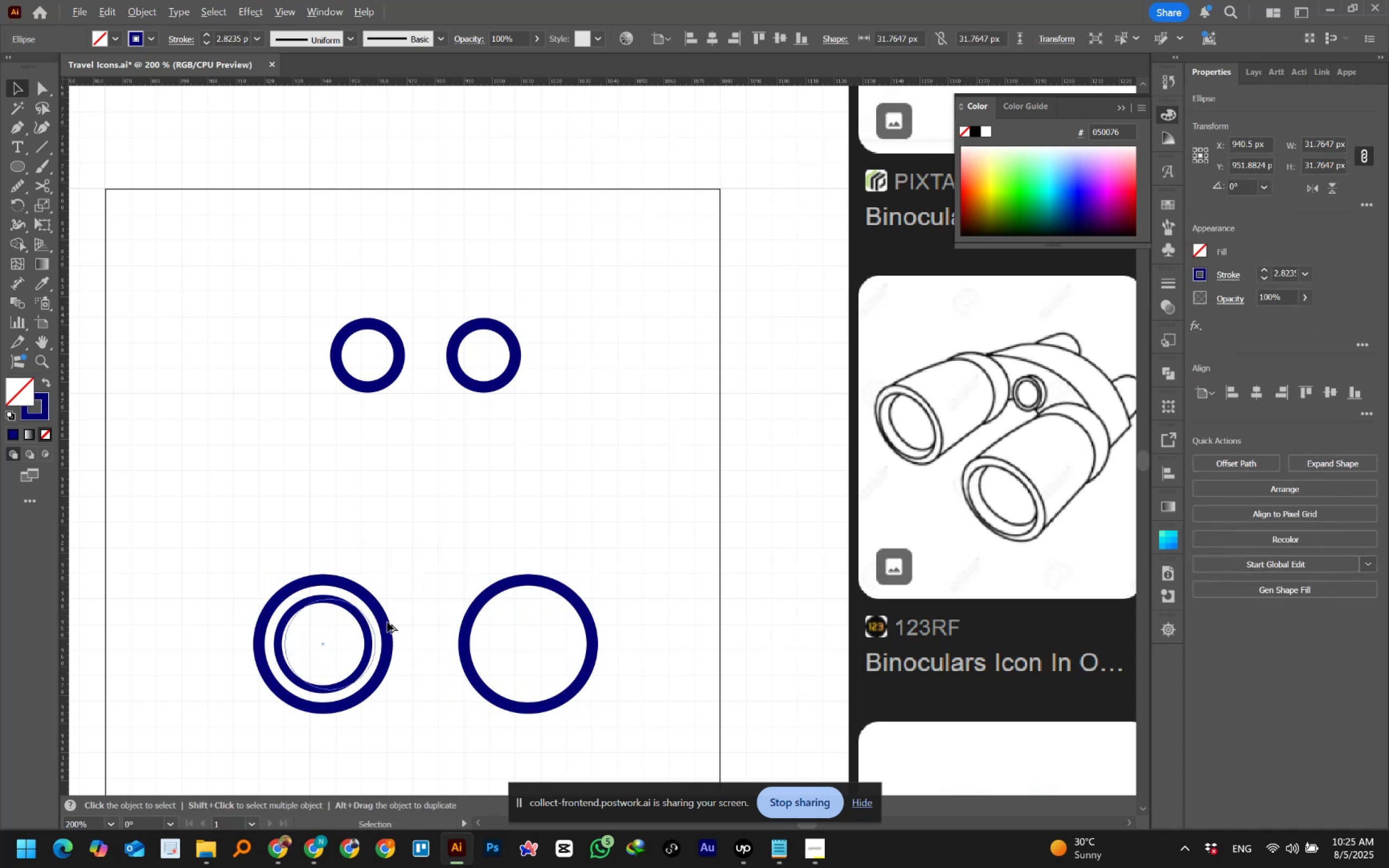 
hold_key(key=AltLeft, duration=3.08)
 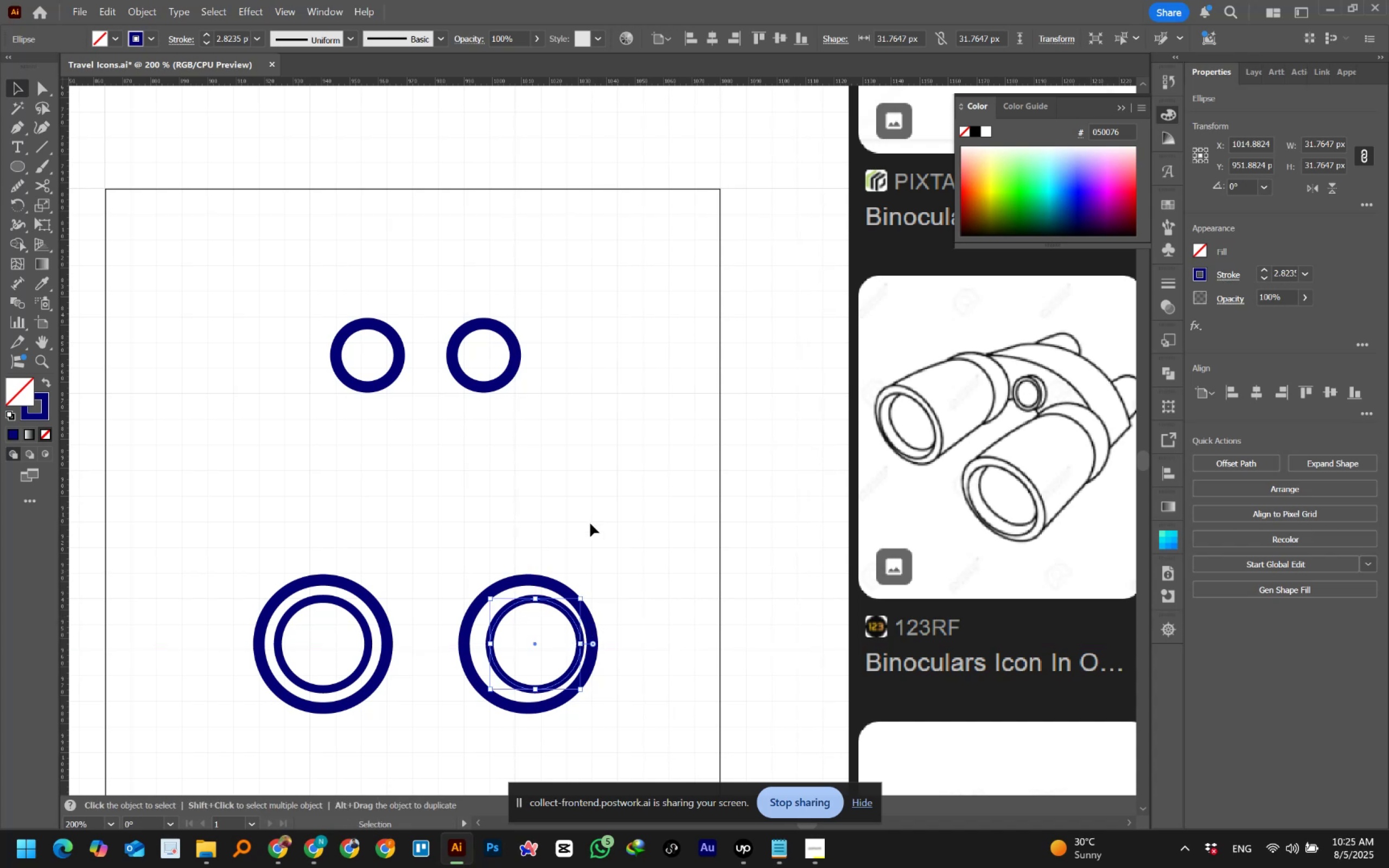 
hold_key(key=ShiftLeft, duration=1.51)
 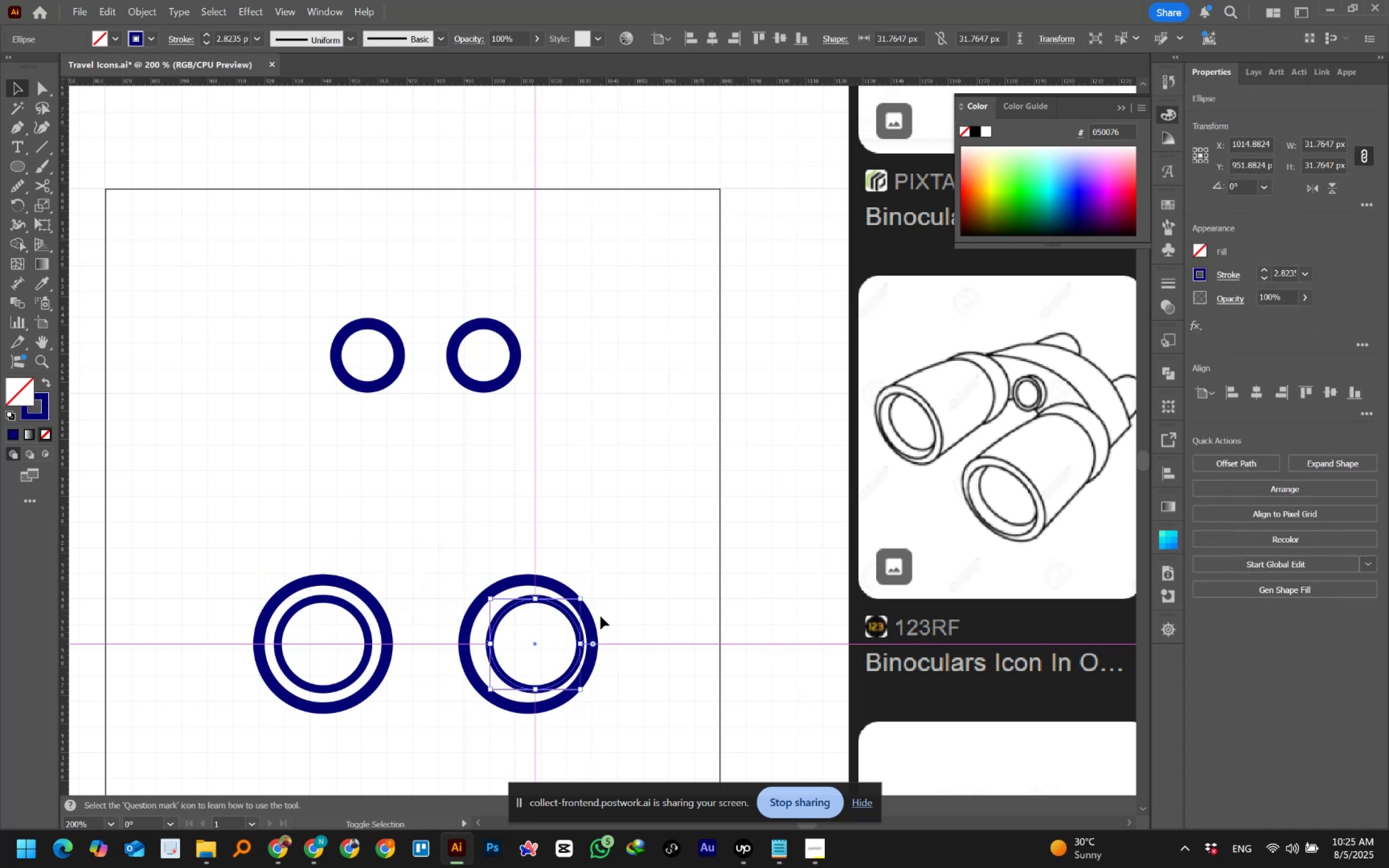 
hold_key(key=ShiftLeft, duration=0.78)
 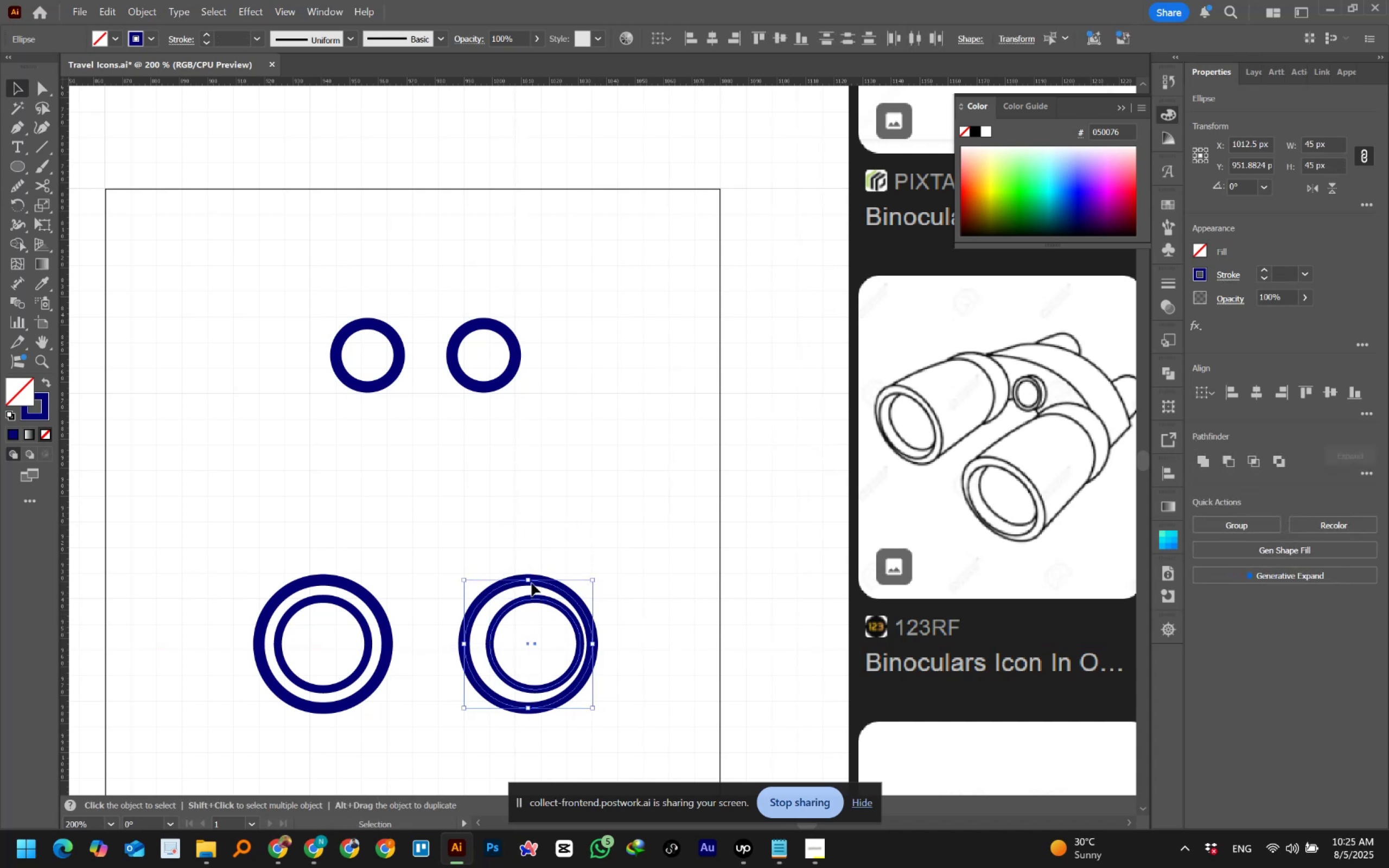 
left_click([534, 580])
 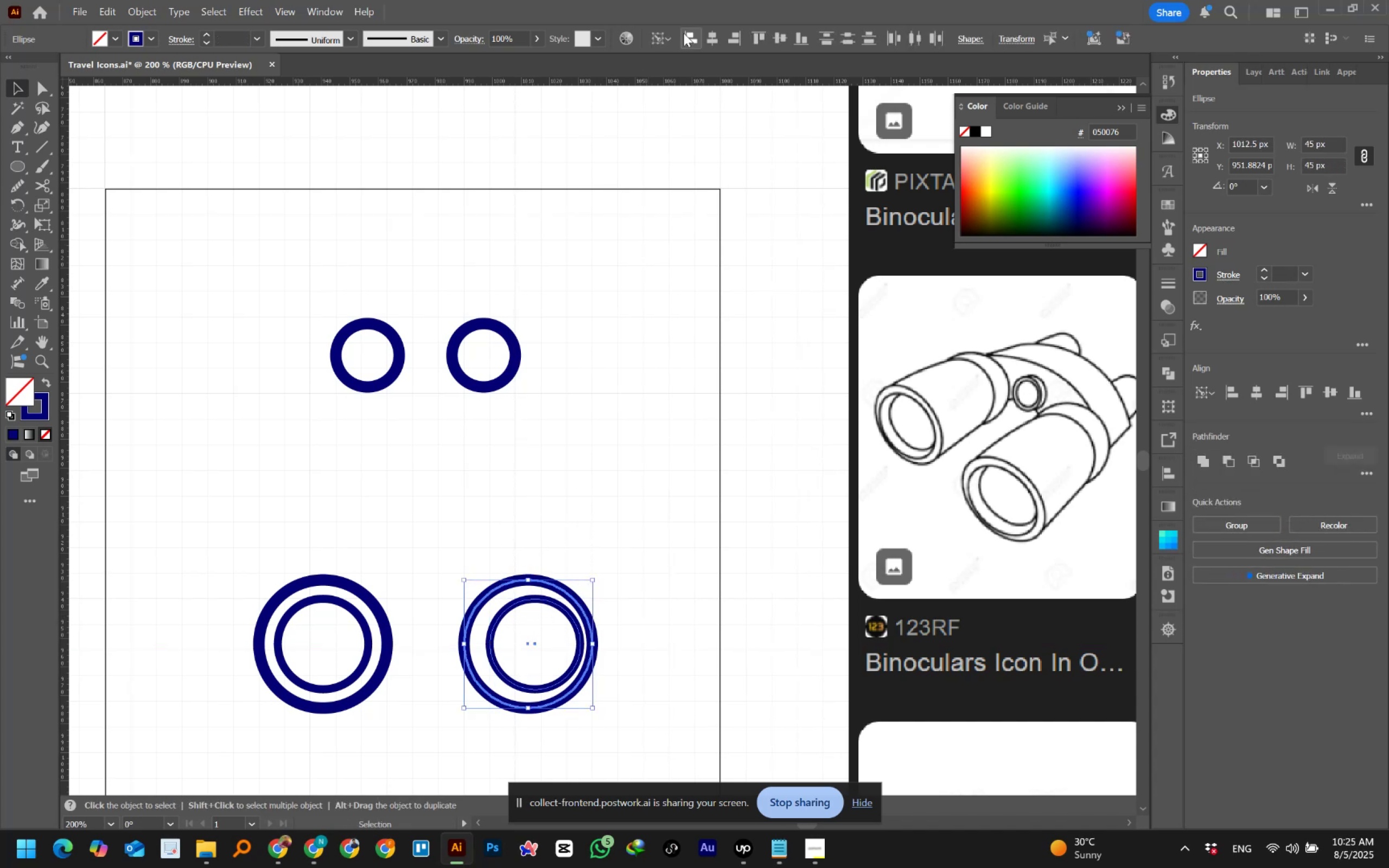 
left_click([709, 40])
 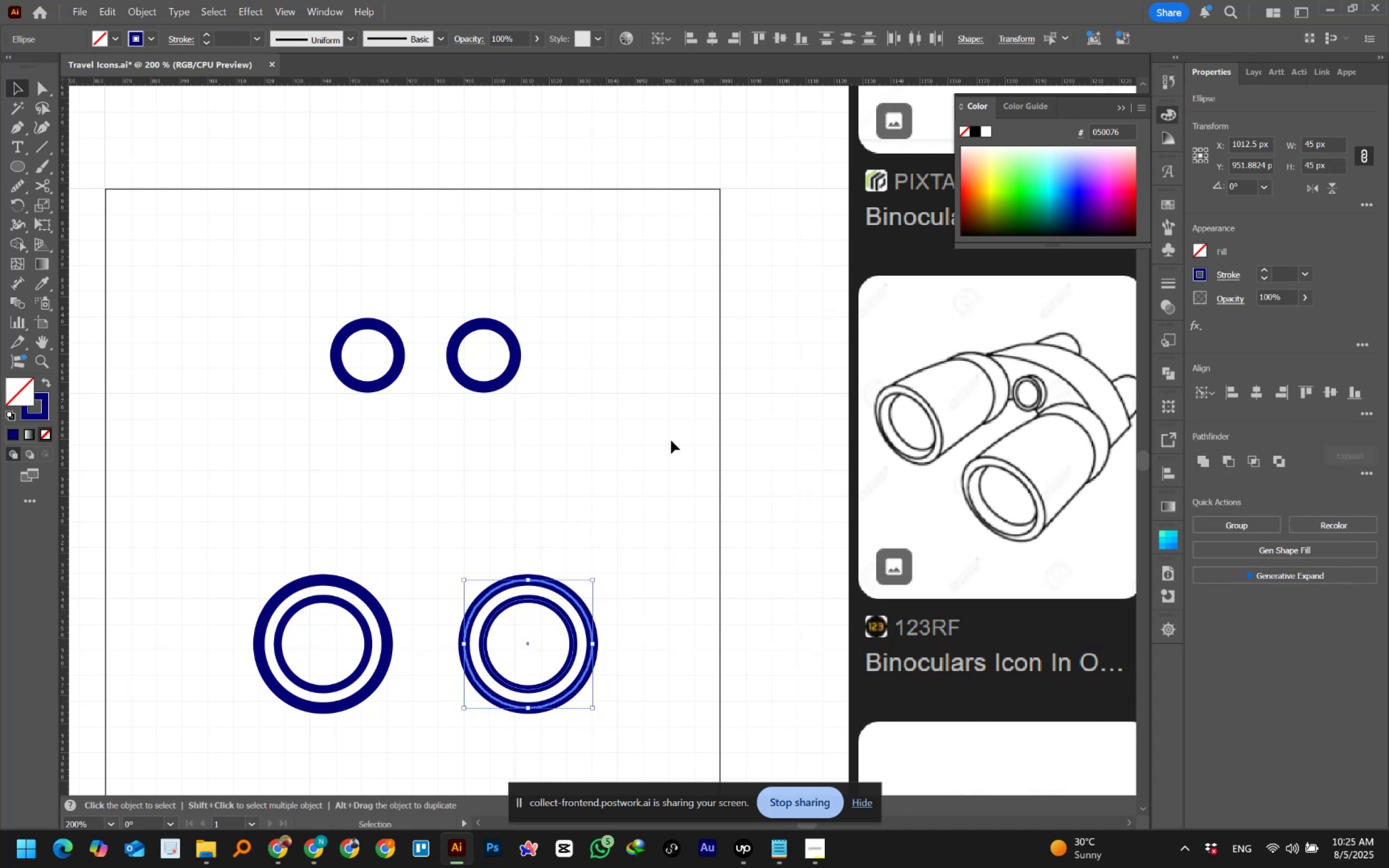 
left_click([671, 445])
 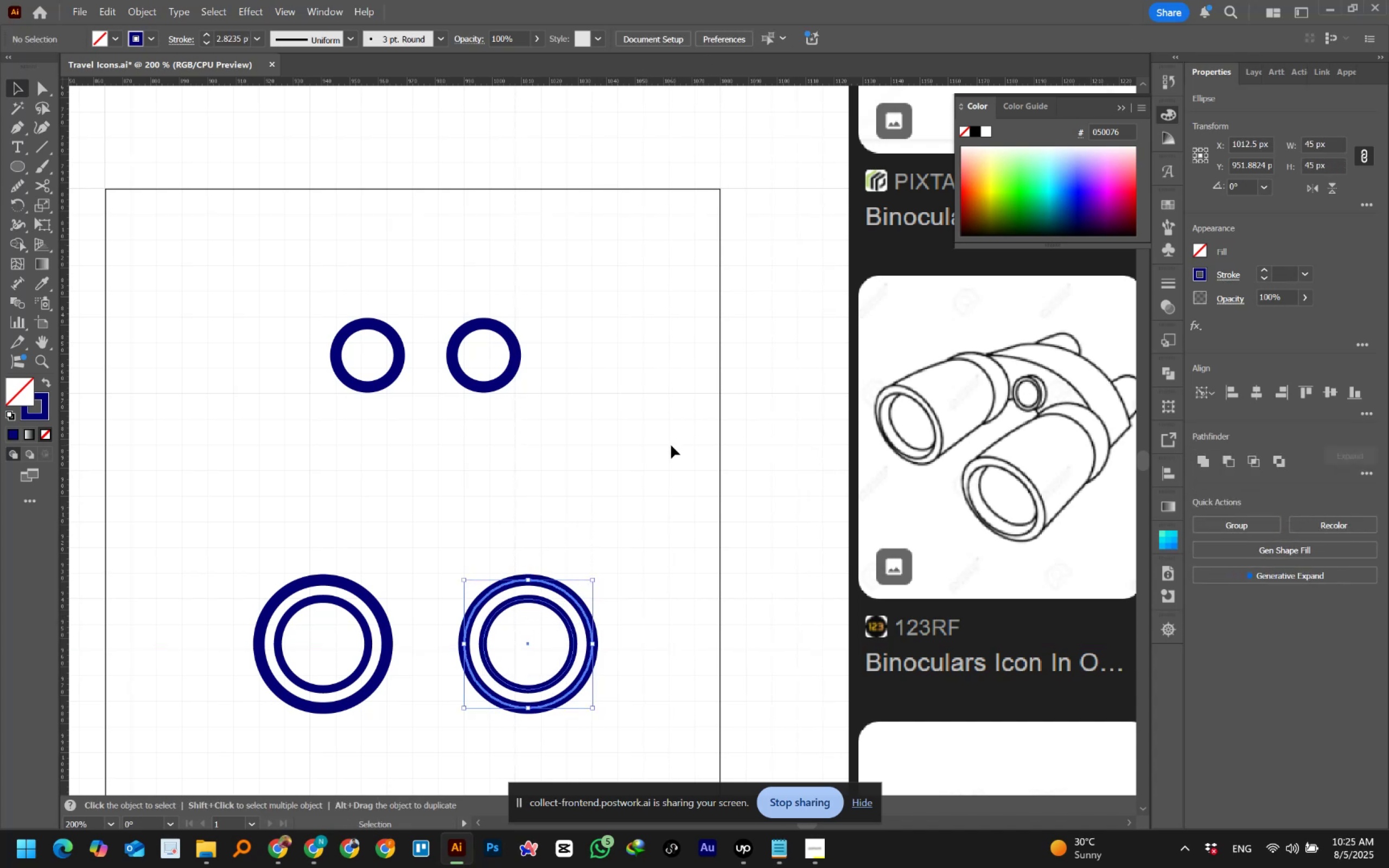 
hold_key(key=AltLeft, duration=1.15)
scroll: coordinate [671, 445], scroll_direction: down, amount: 2.0
 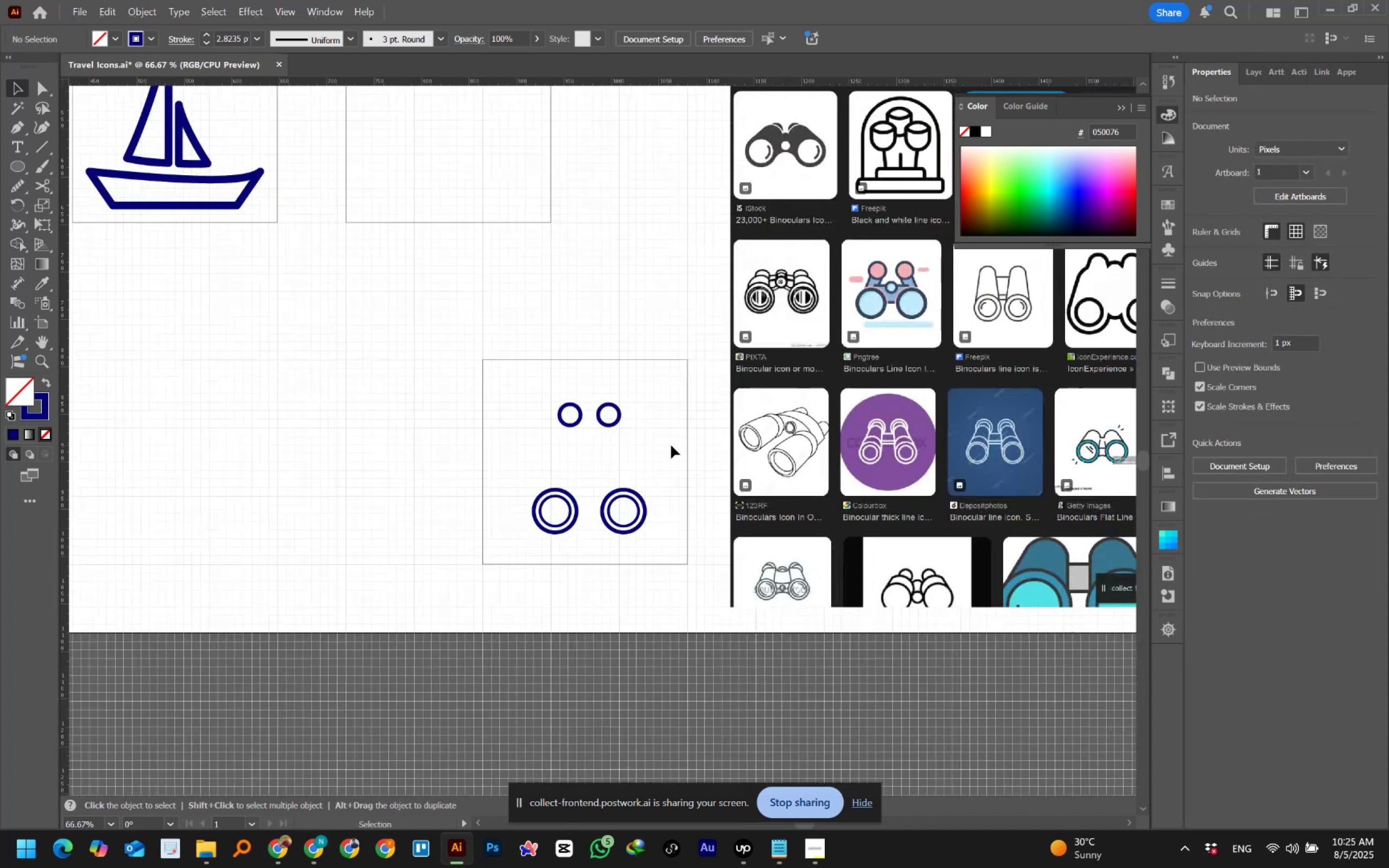 
hold_key(key=Space, duration=0.72)
 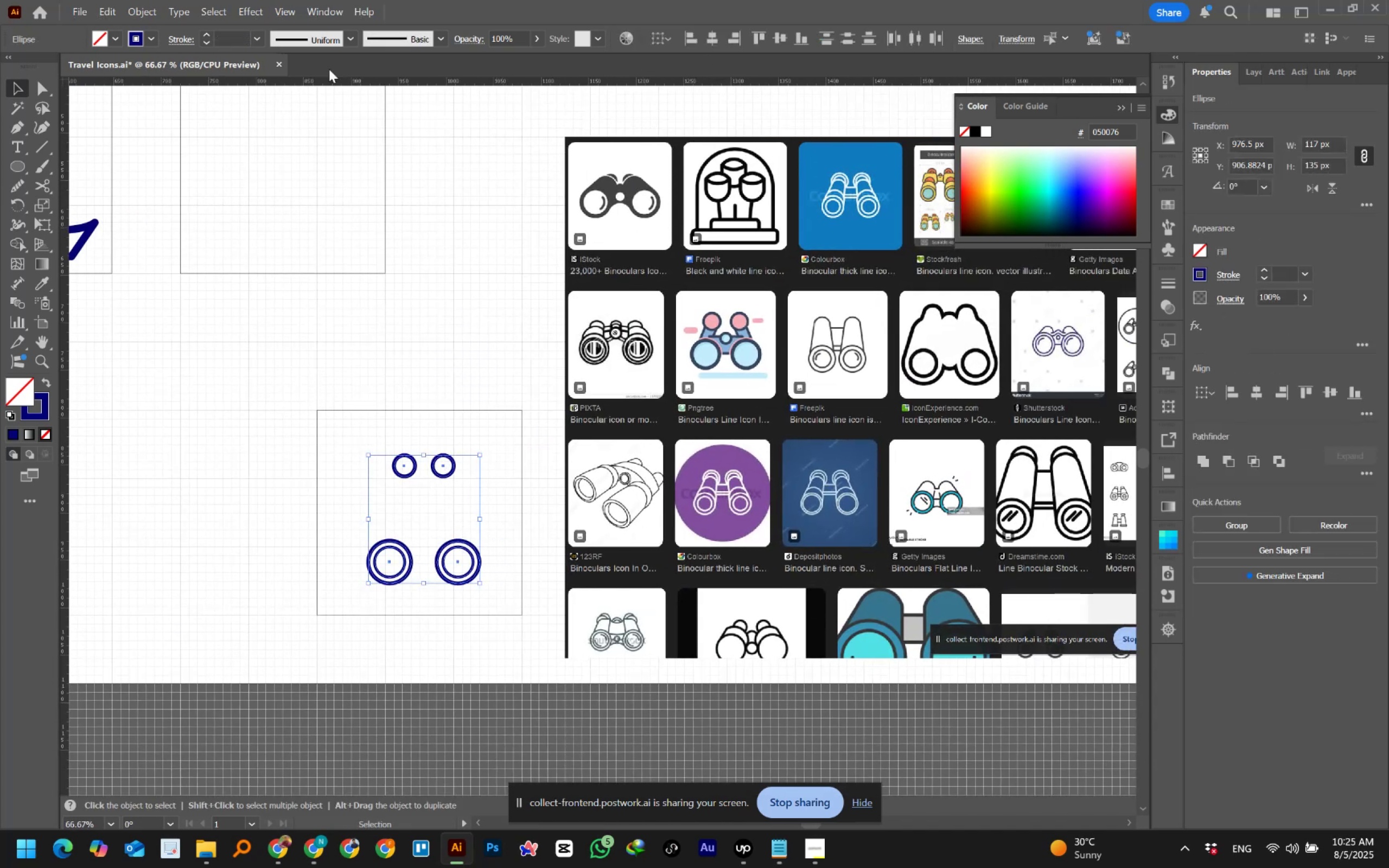 
left_click([235, 42])
 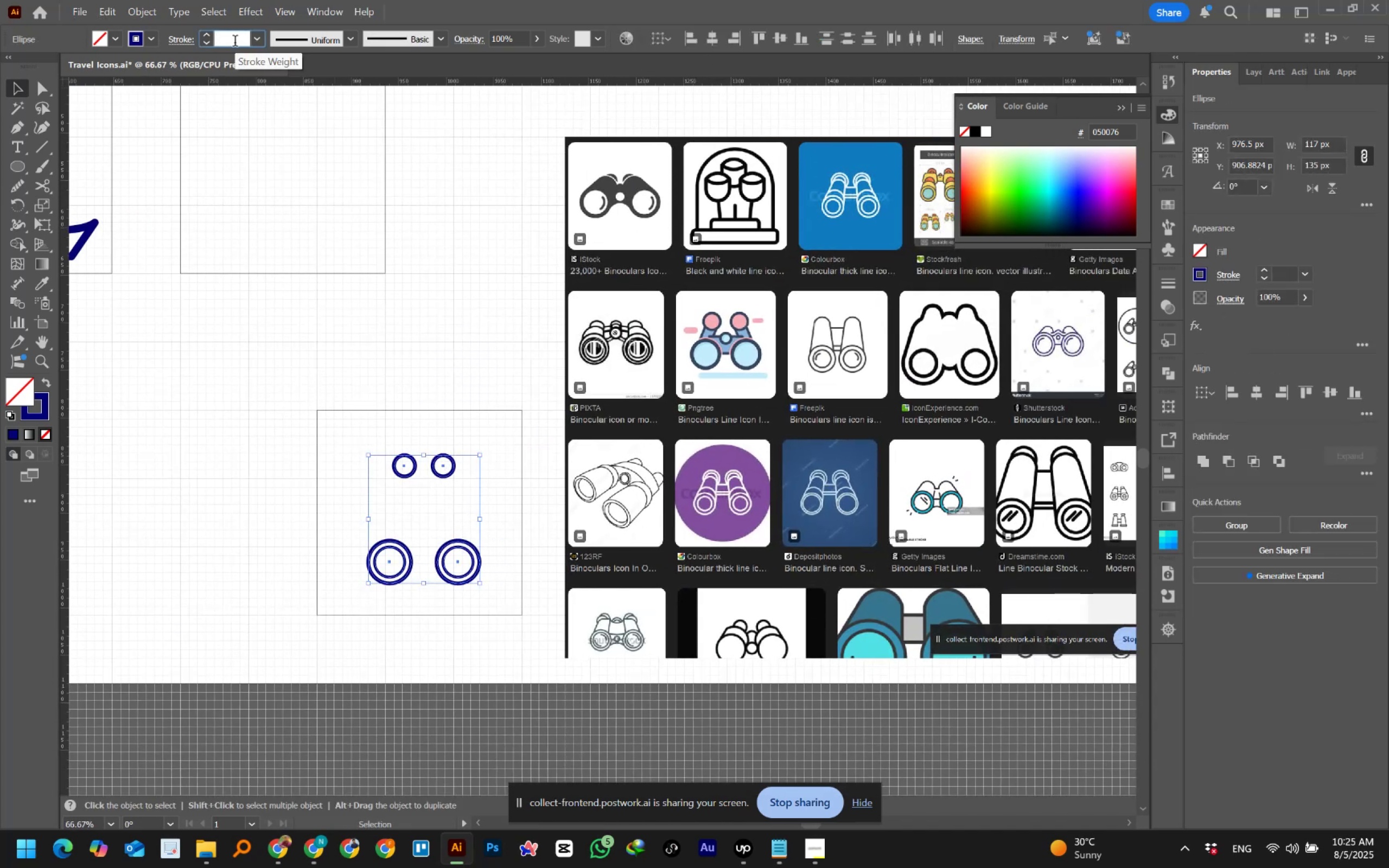 
key(Numpad4)
 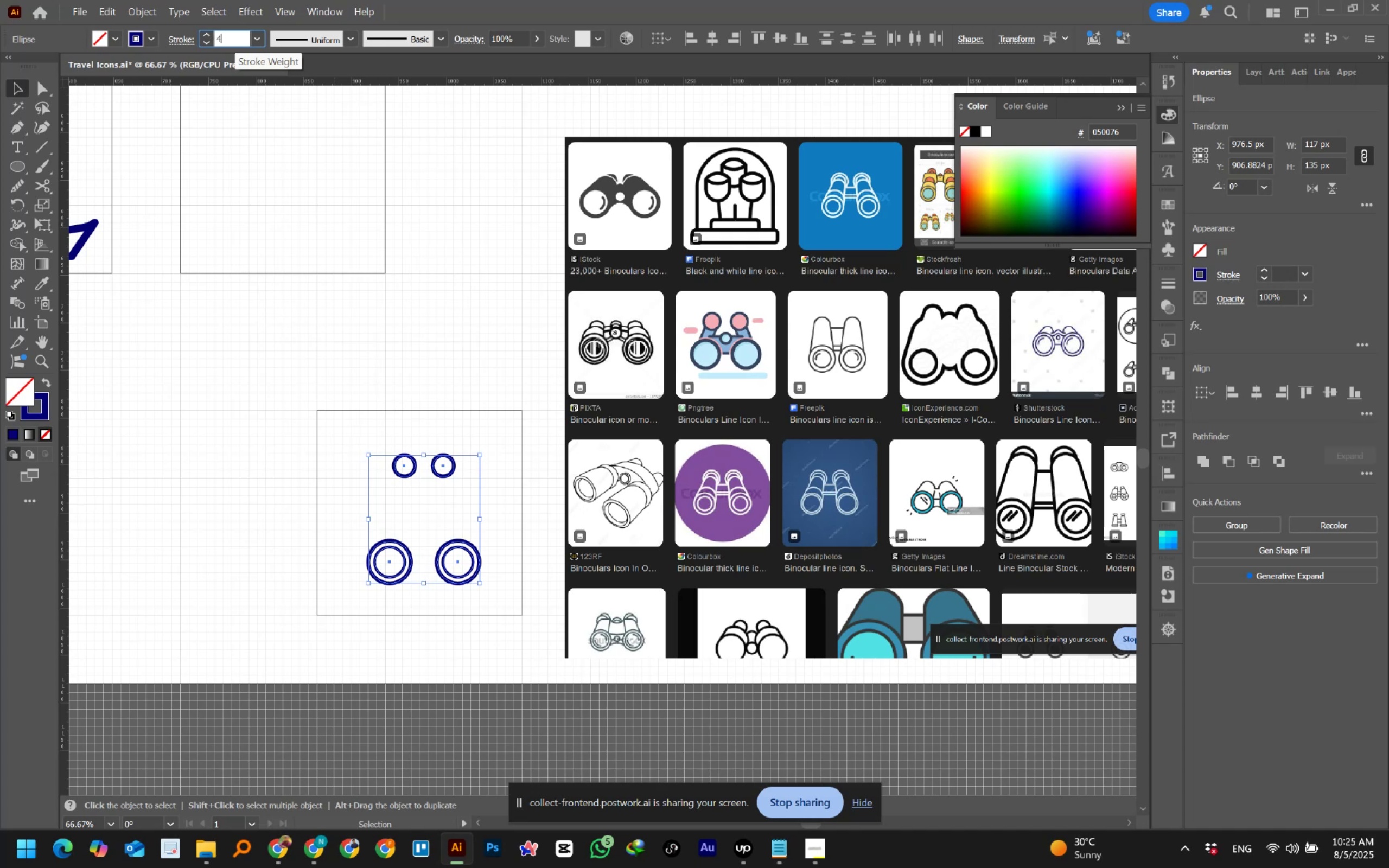 
key(NumpadEnter)
 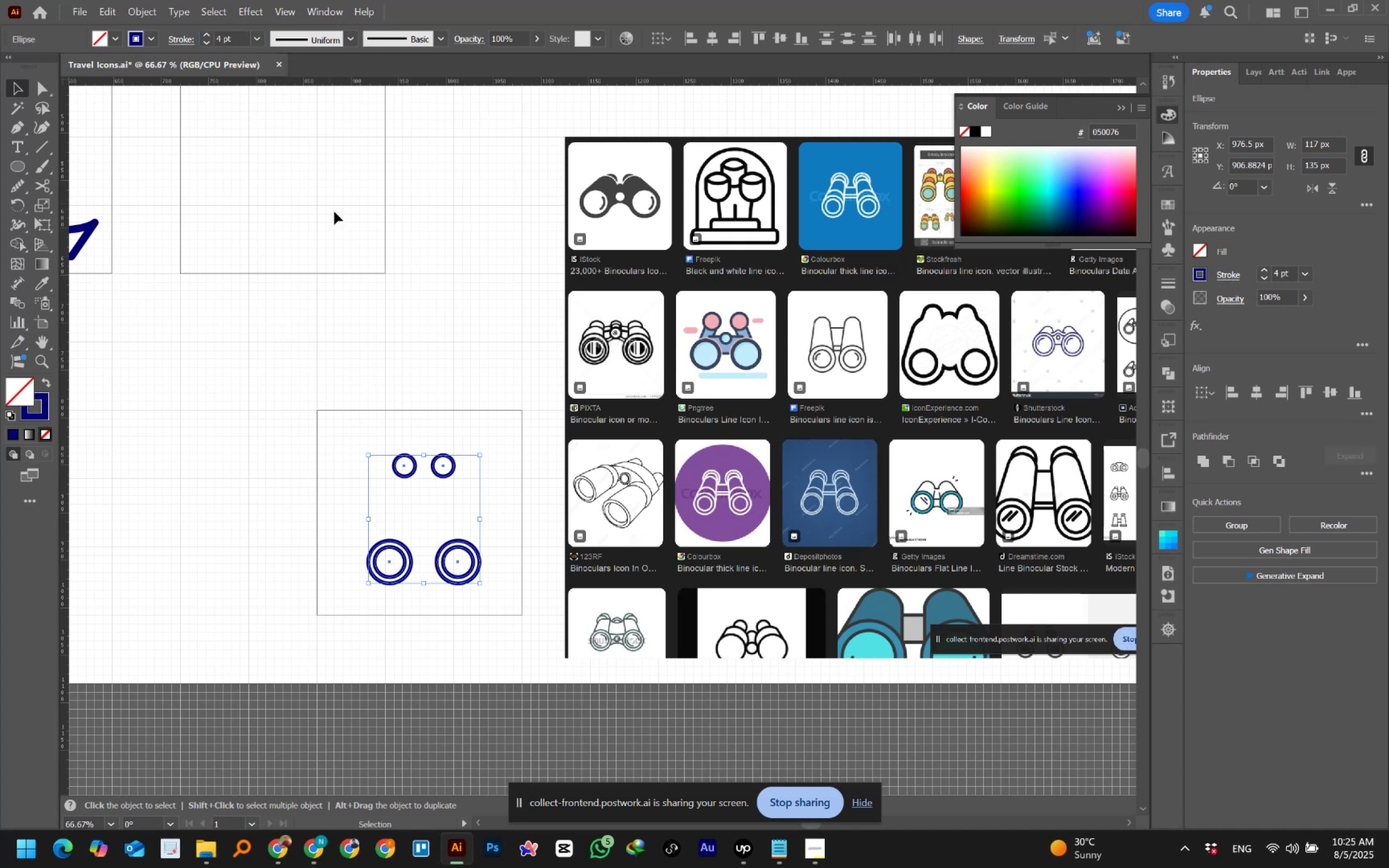 
left_click([388, 311])
 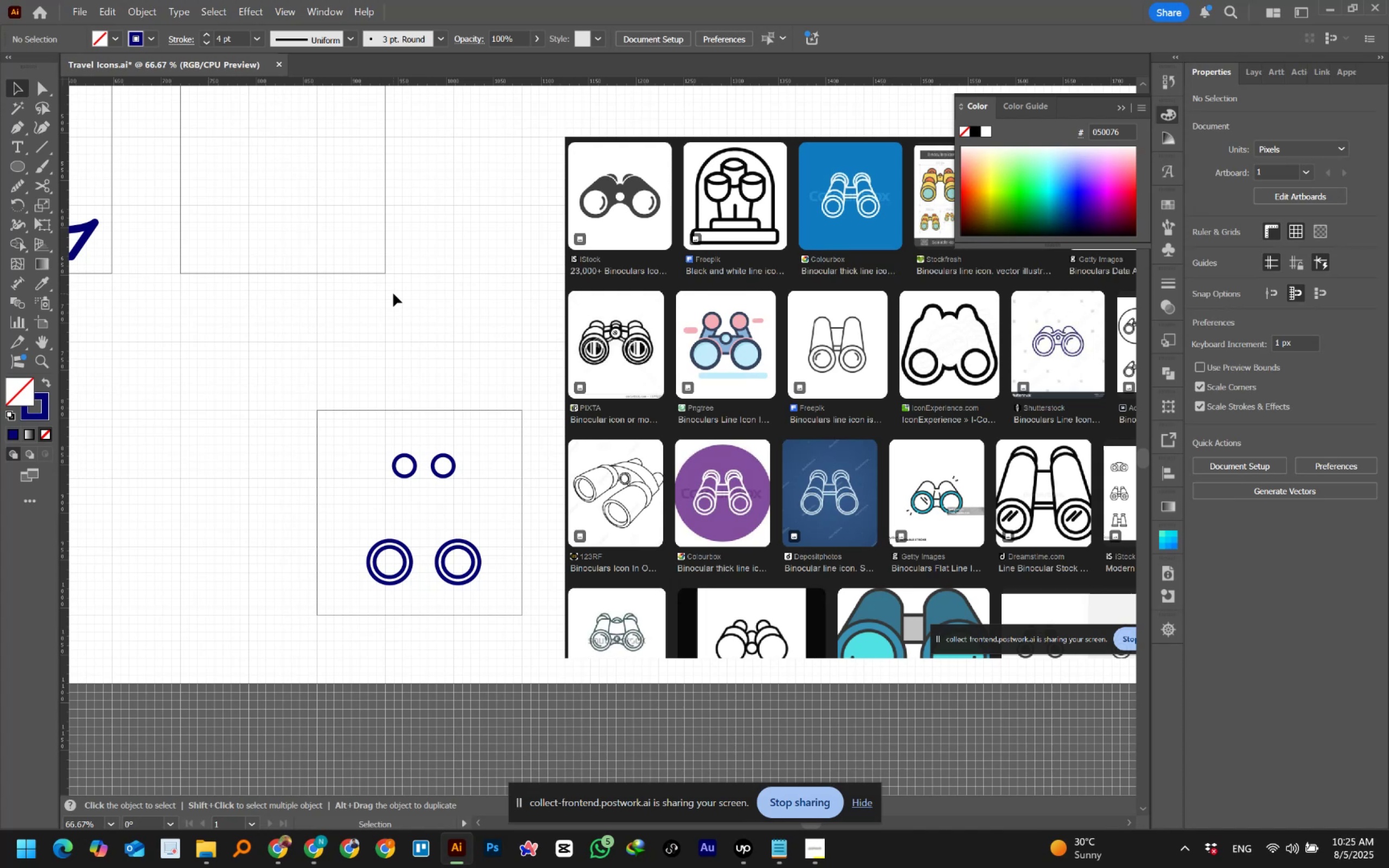 
wait(32.17)
 